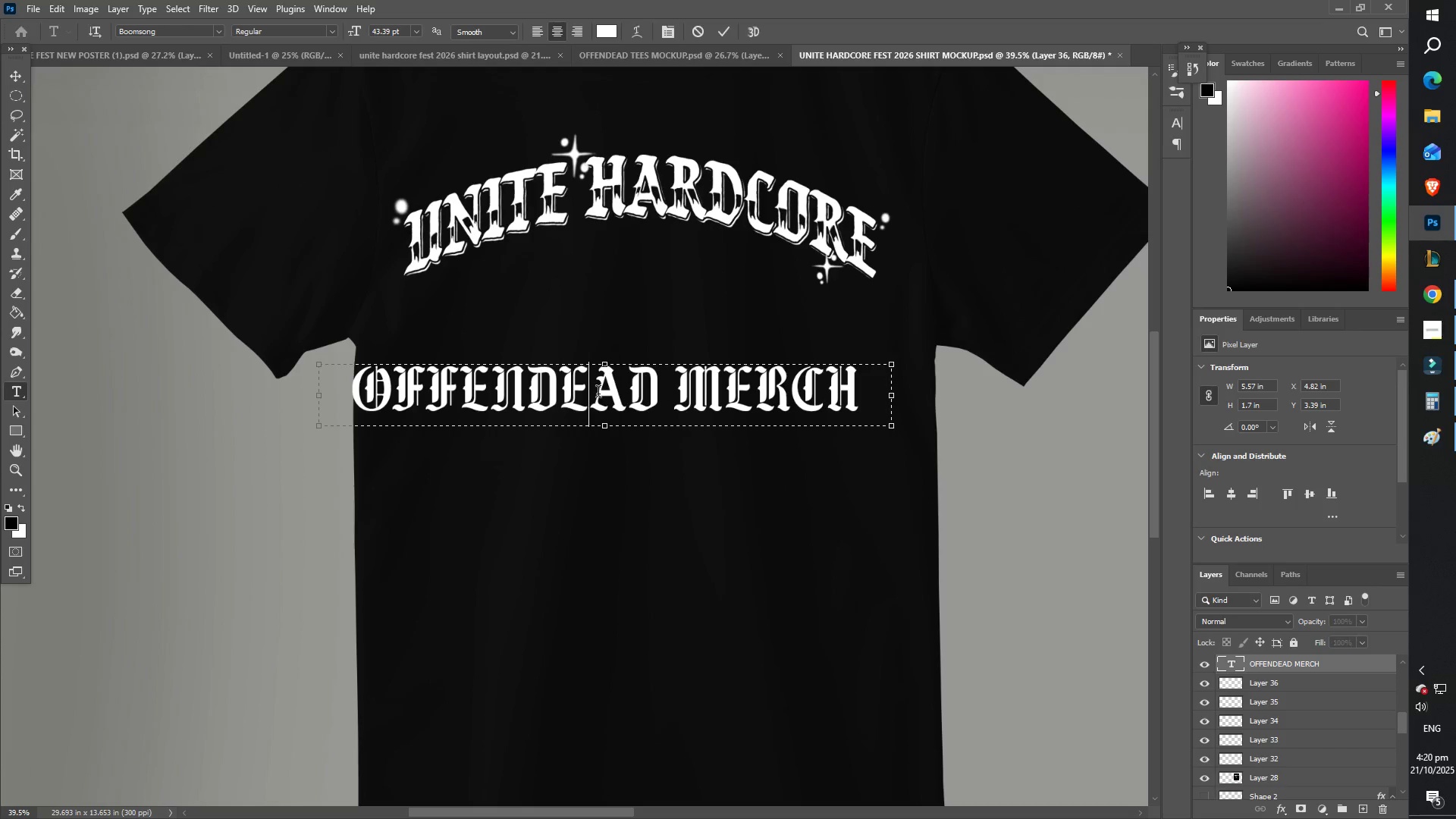 
key(Control+ControlLeft)
 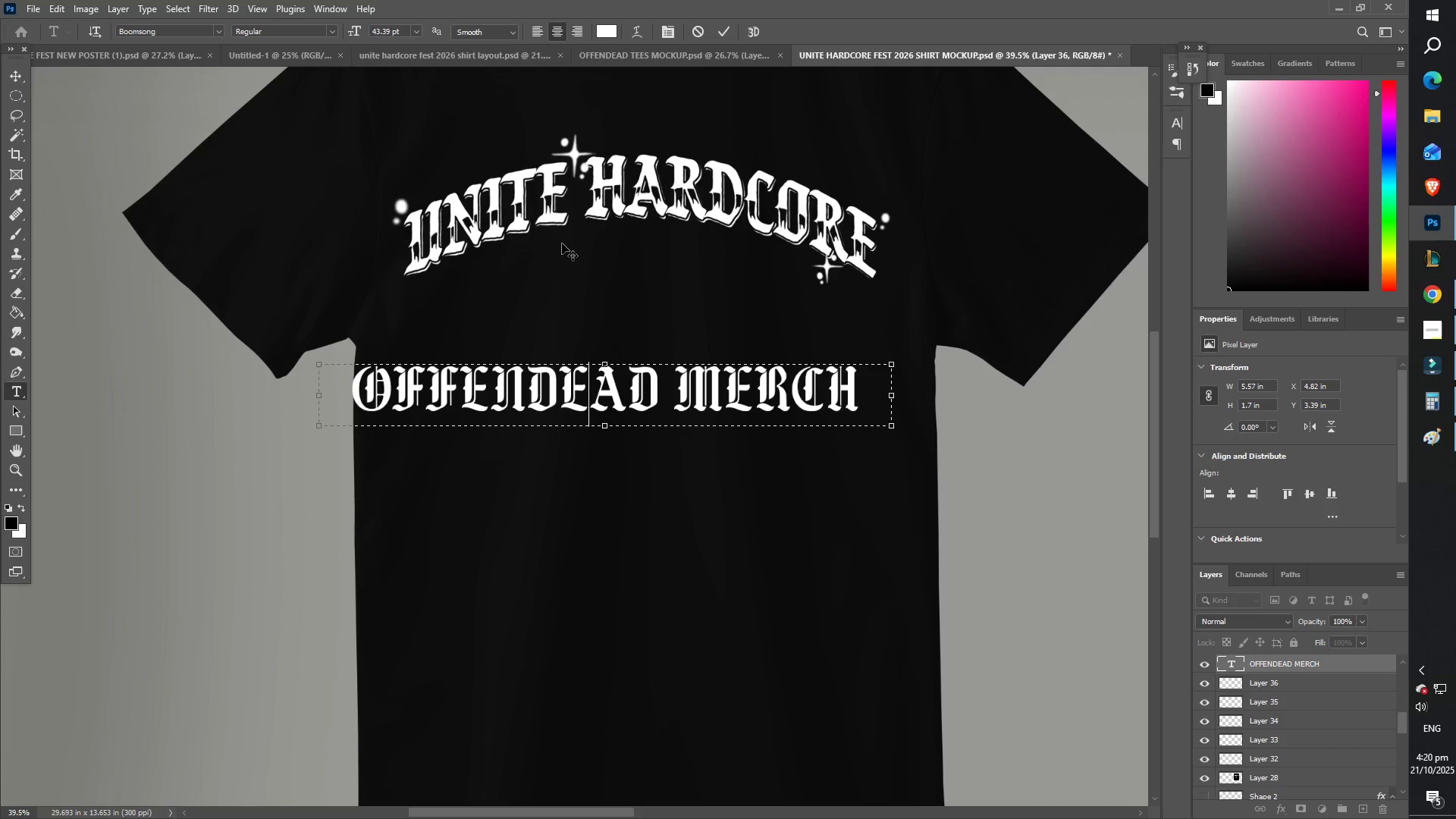 
key(Control+A)
 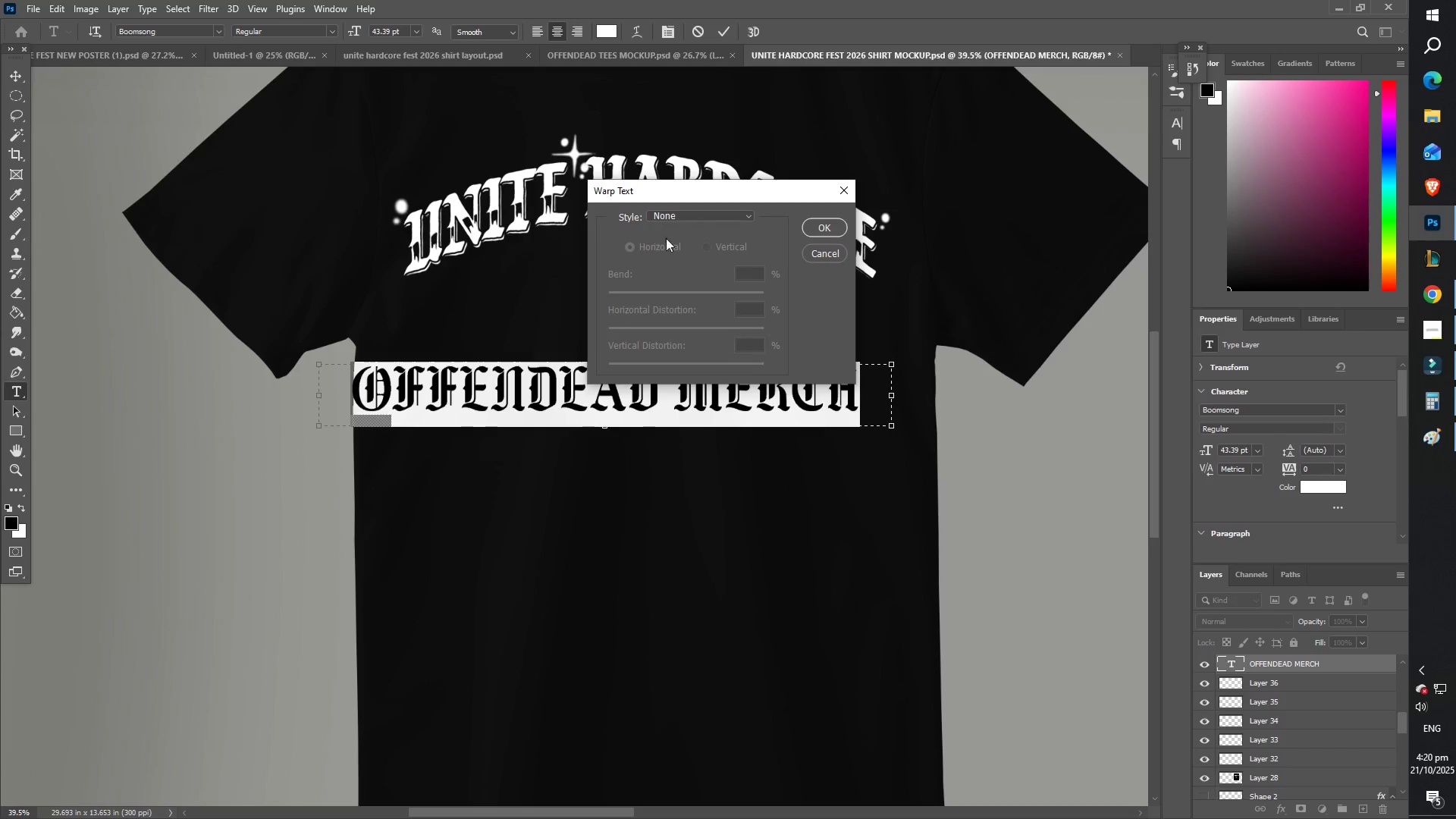 
left_click([713, 217])
 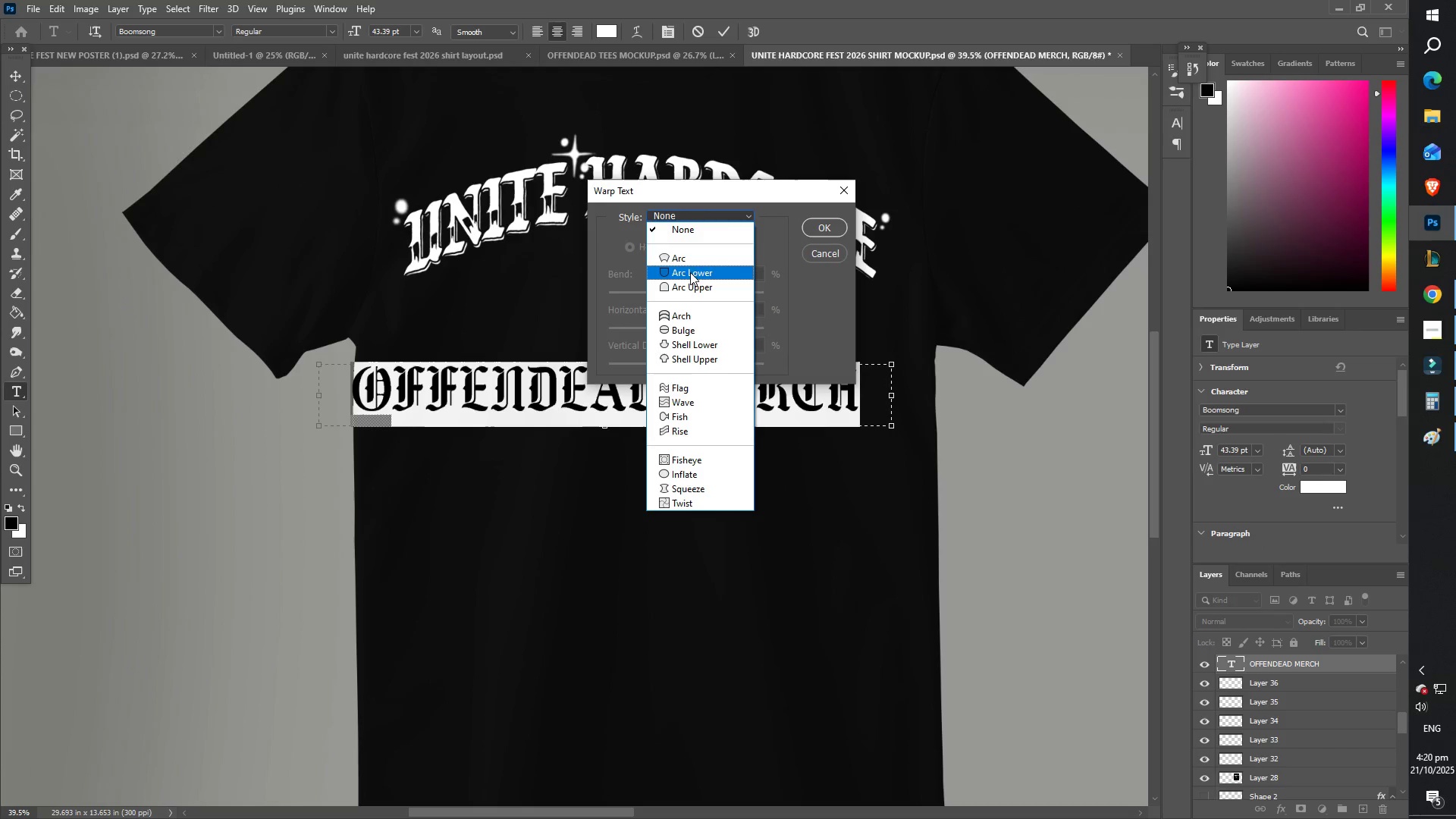 
left_click([682, 261])
 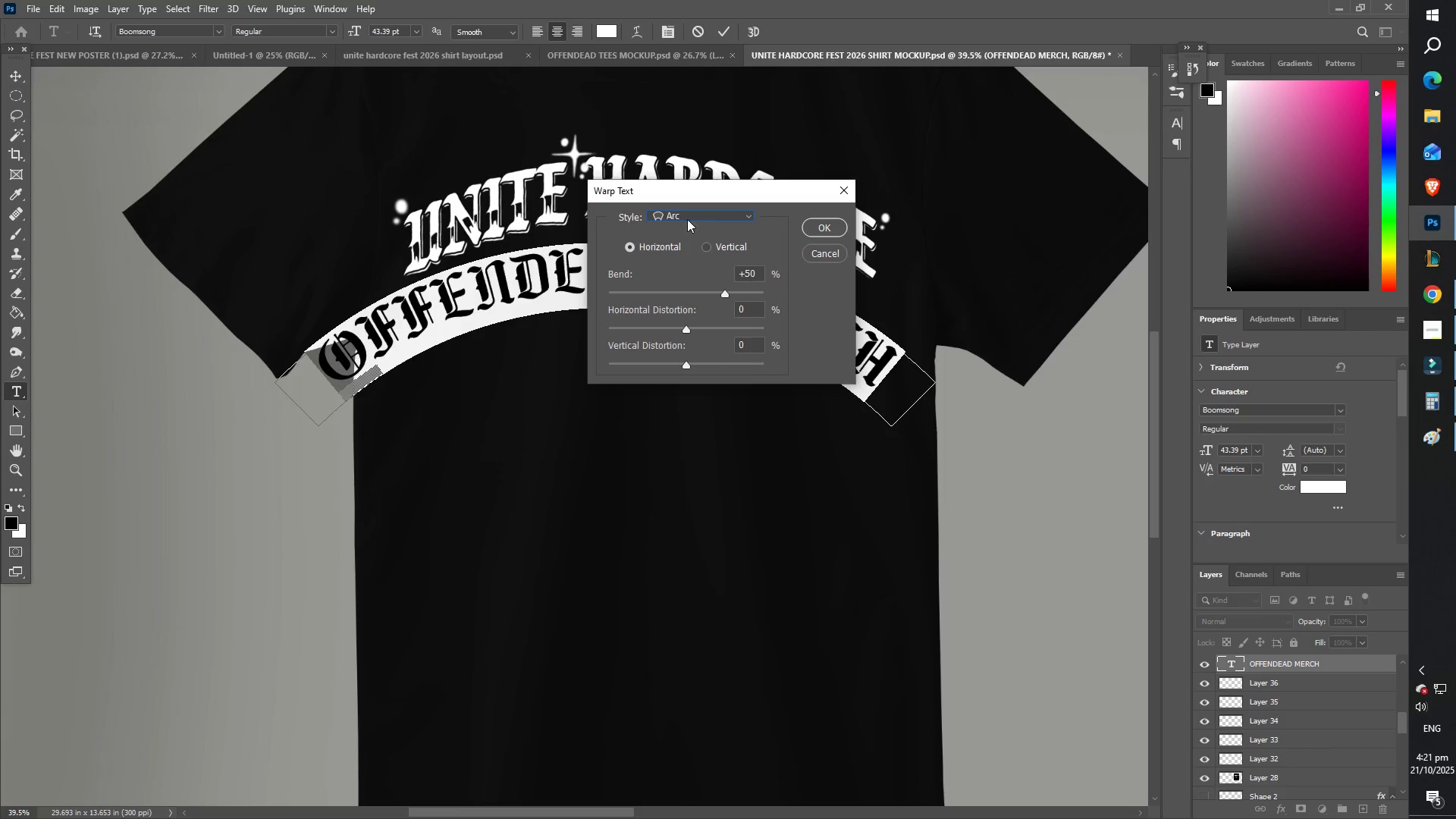 
left_click([821, 231])
 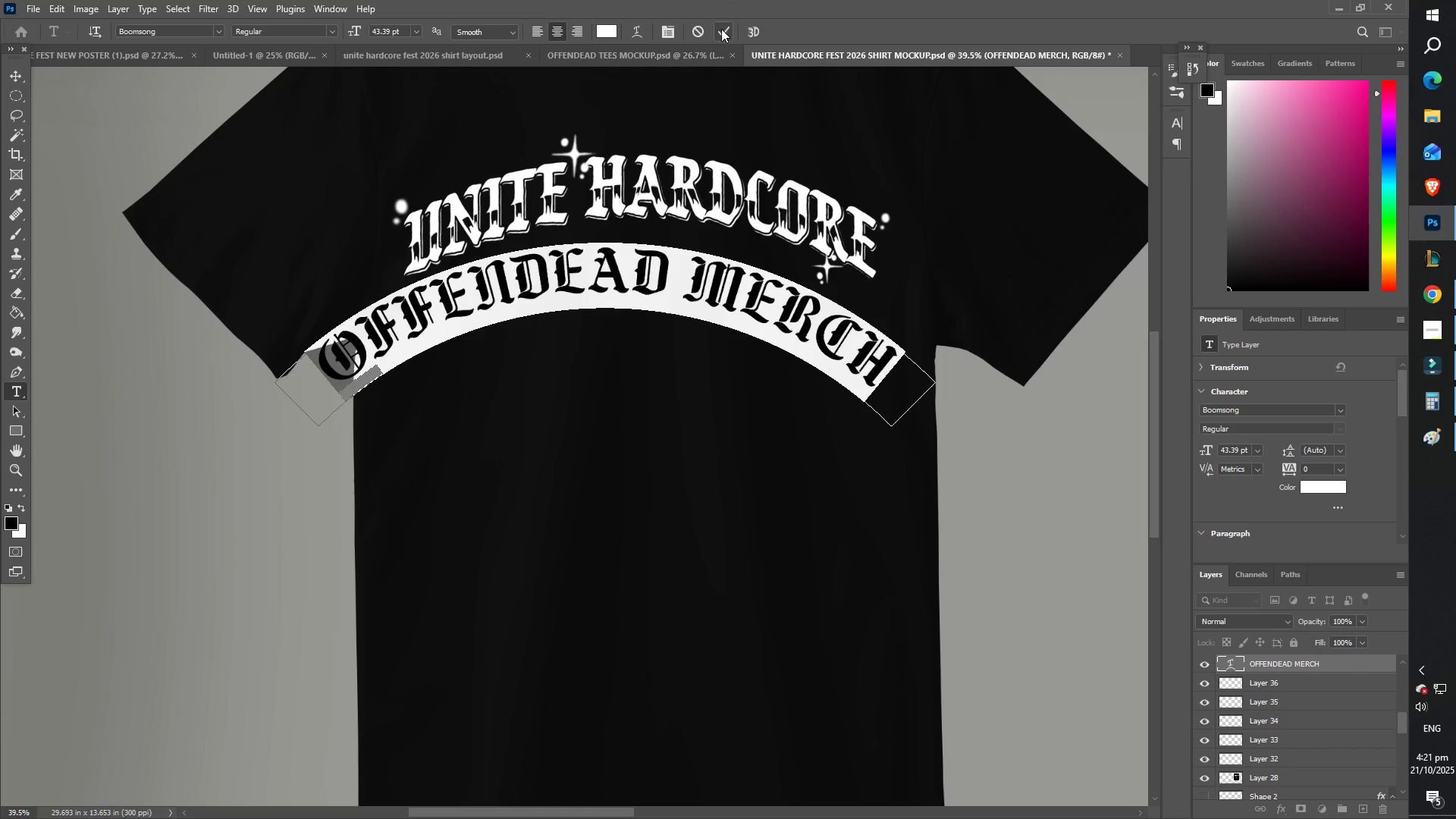 
key(Control+T)
 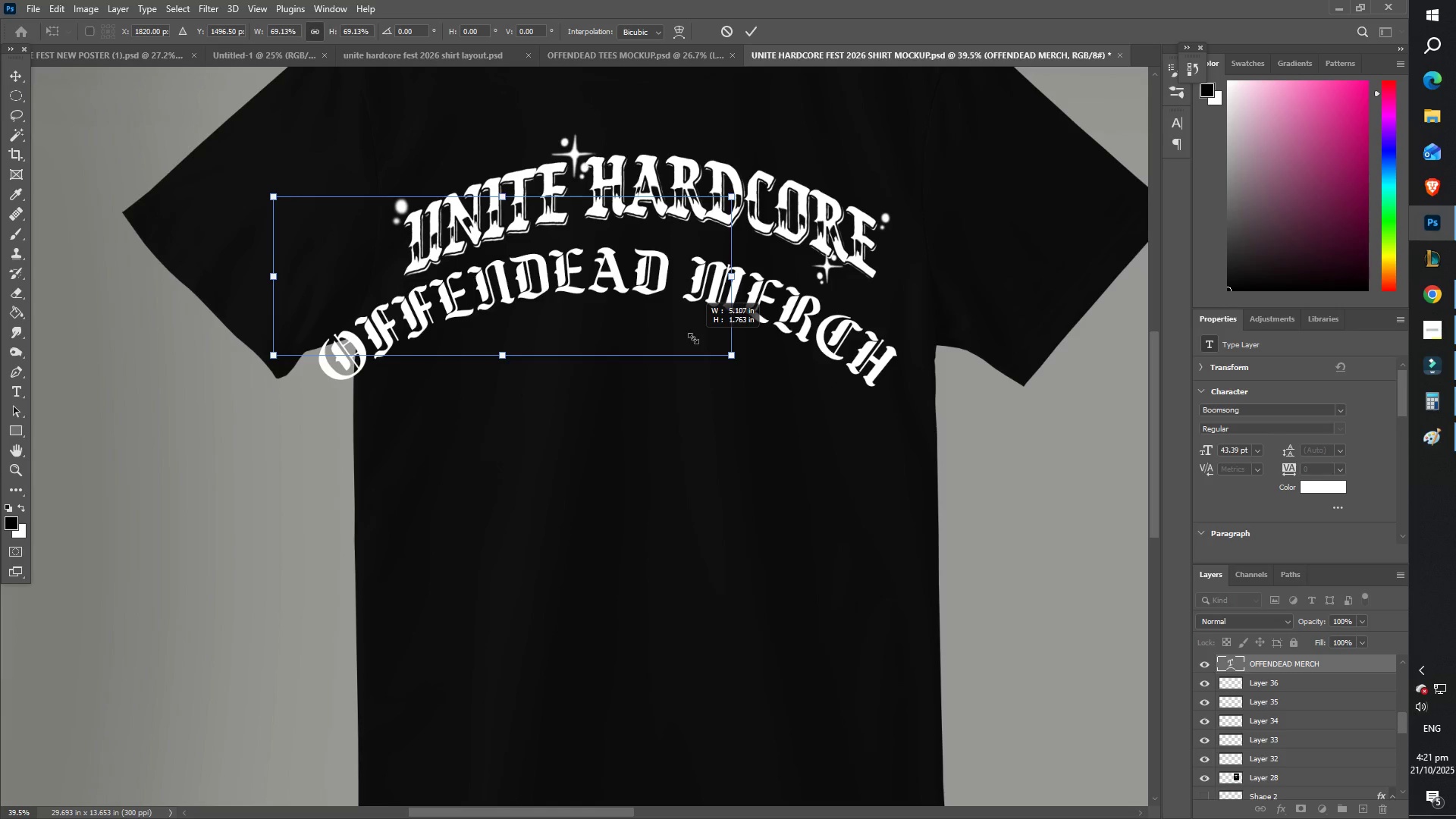 
key(Enter)
 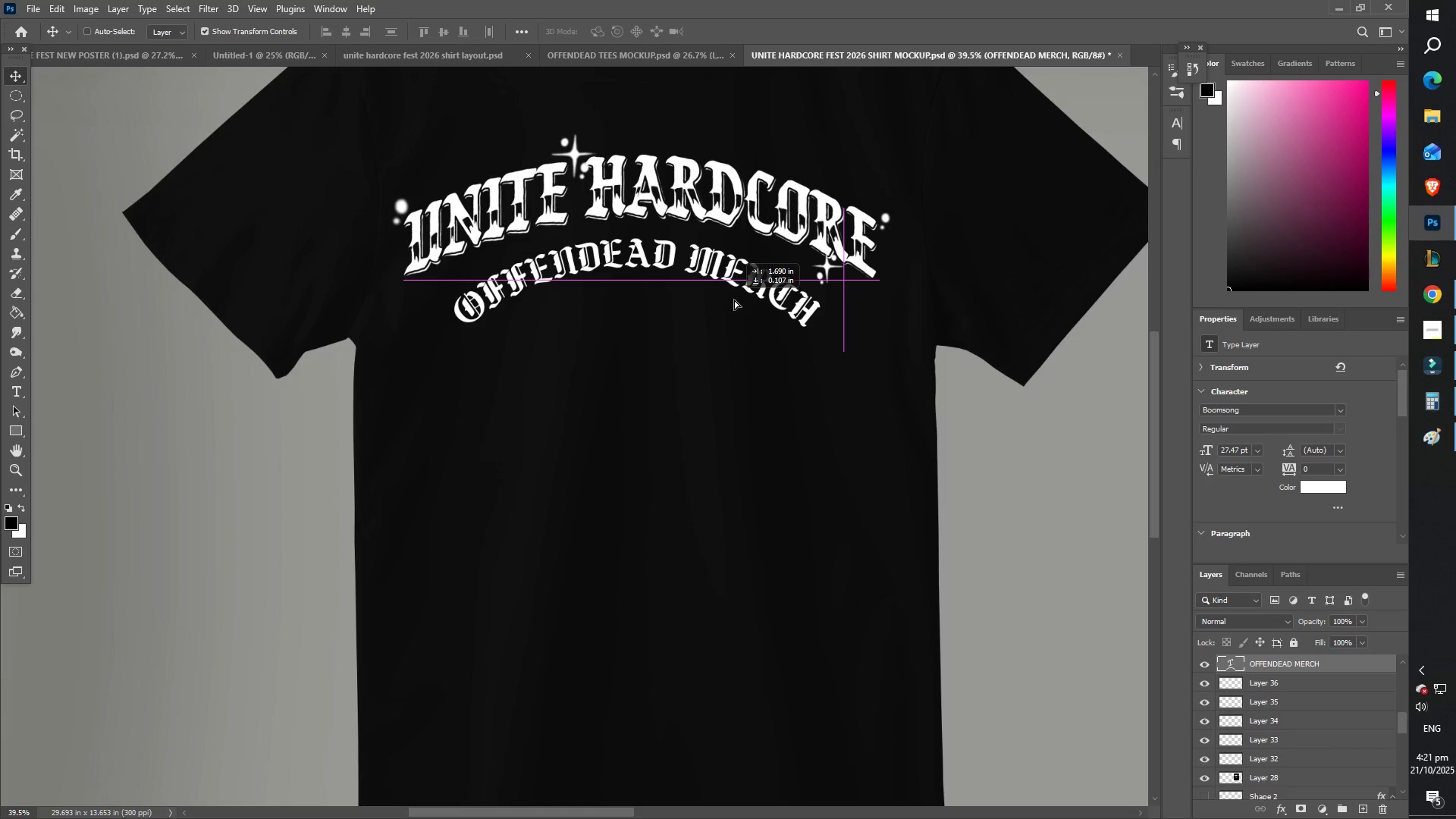 
wait(6.61)
 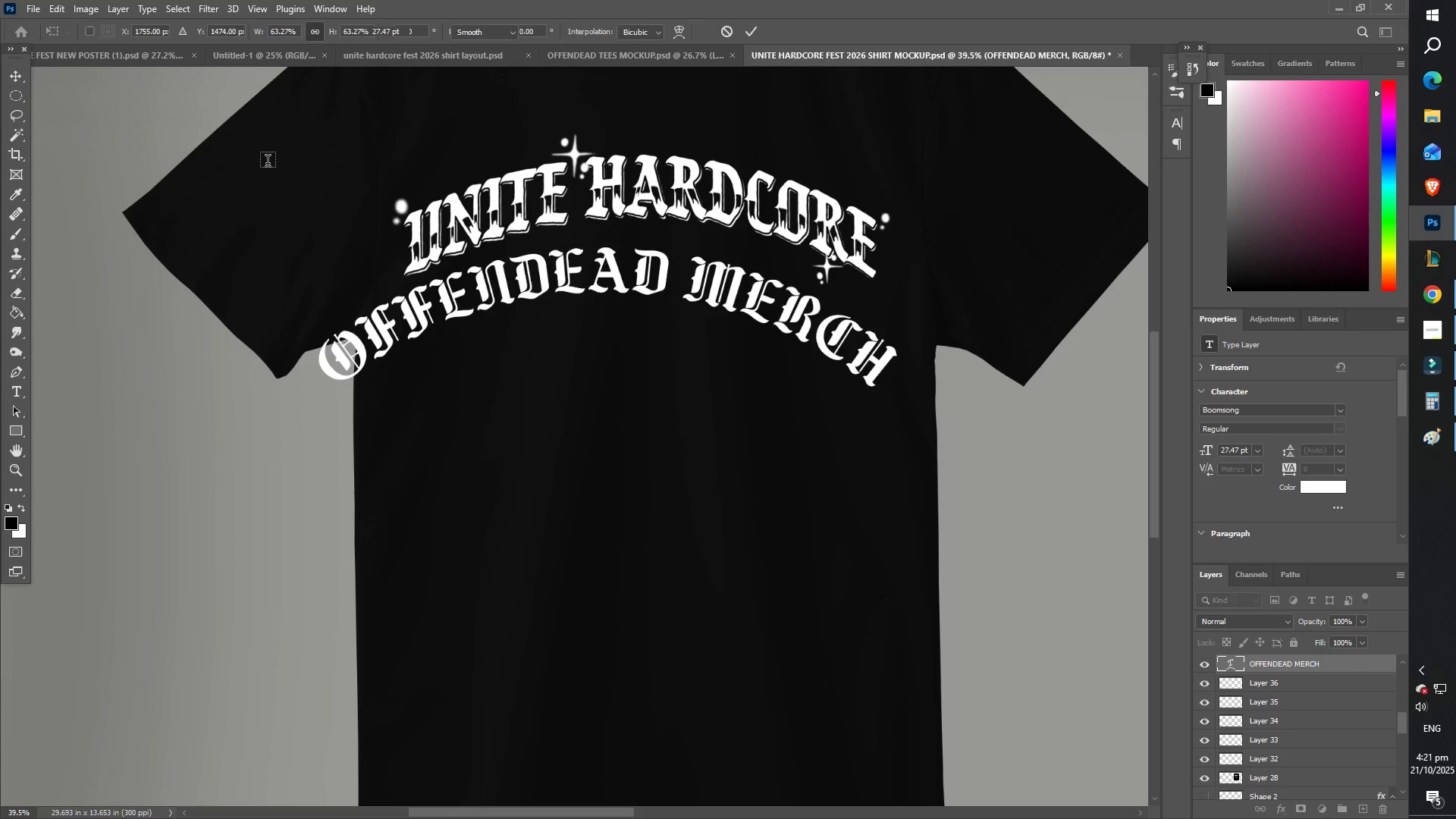 
key(T)
 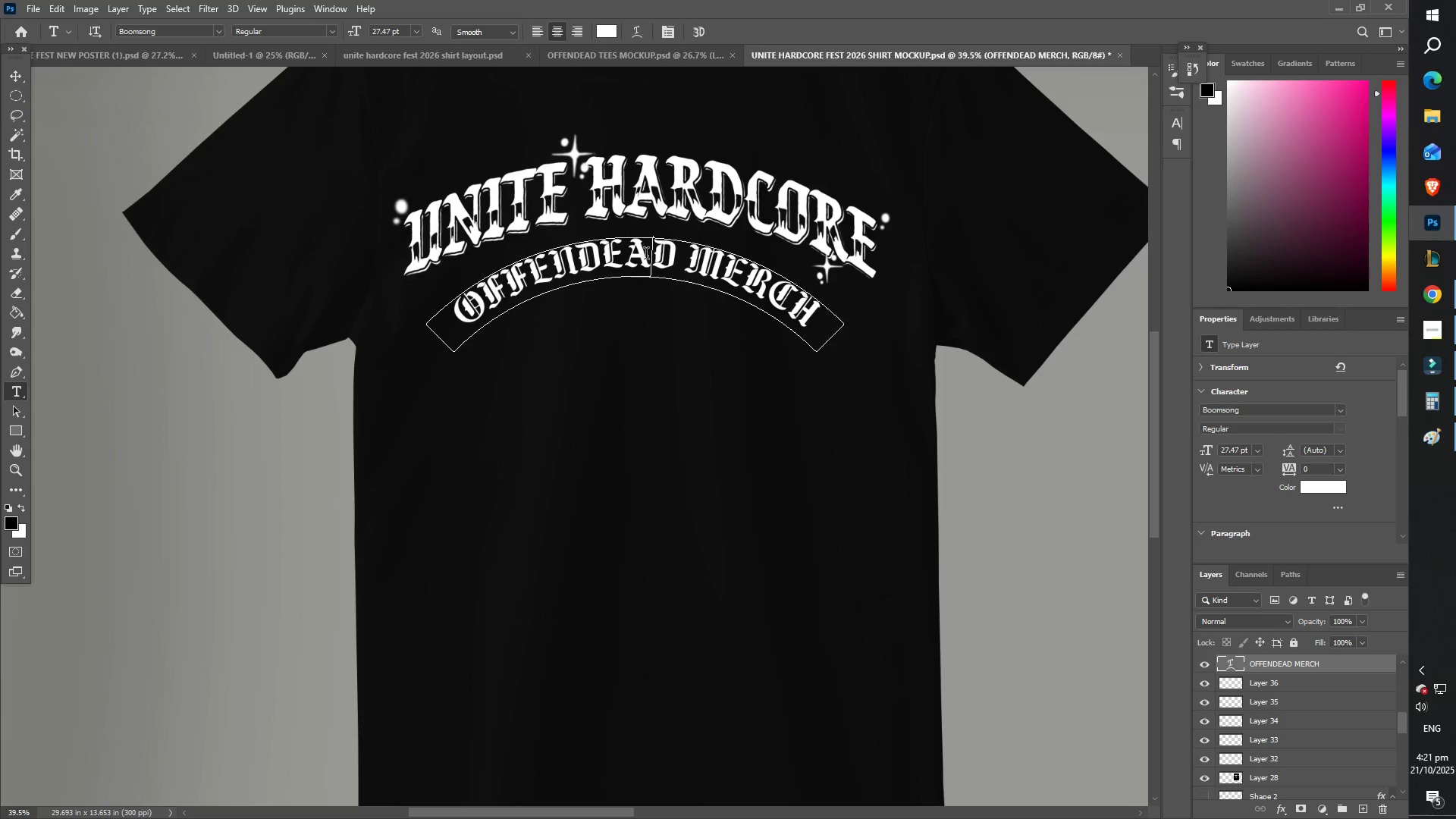 
key(Control+ControlLeft)
 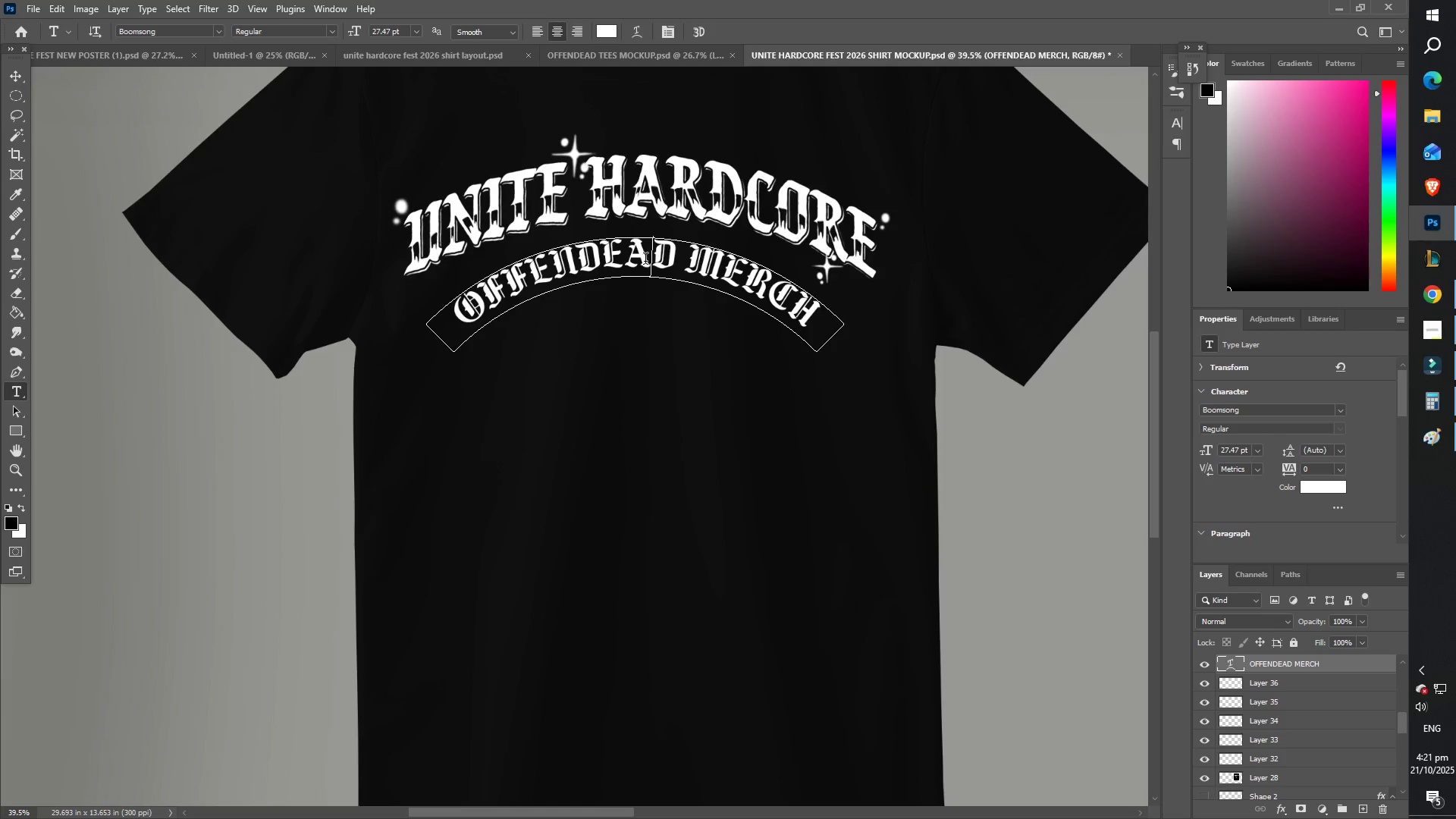 
key(Control+A)
 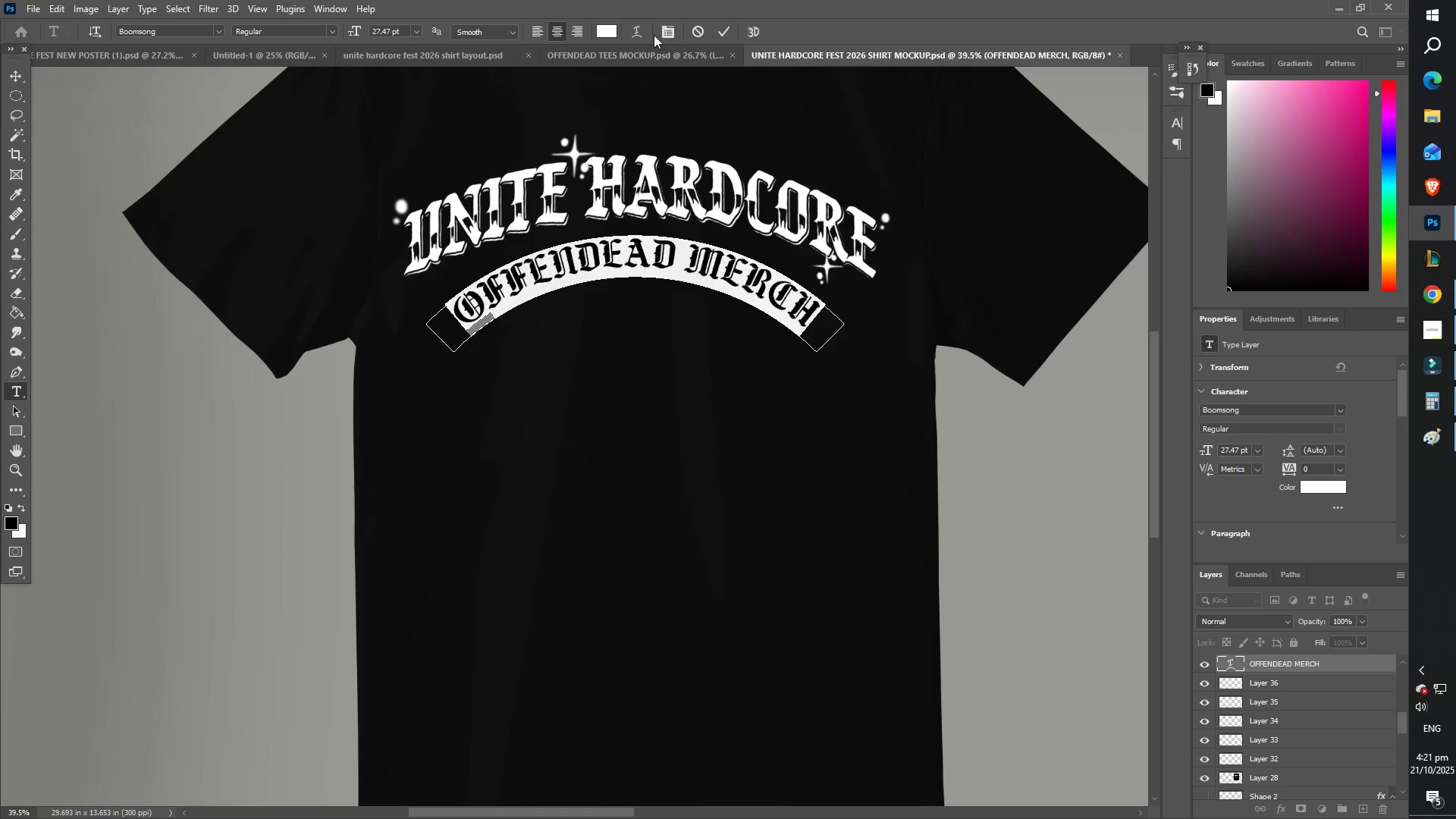 
left_click([637, 30])
 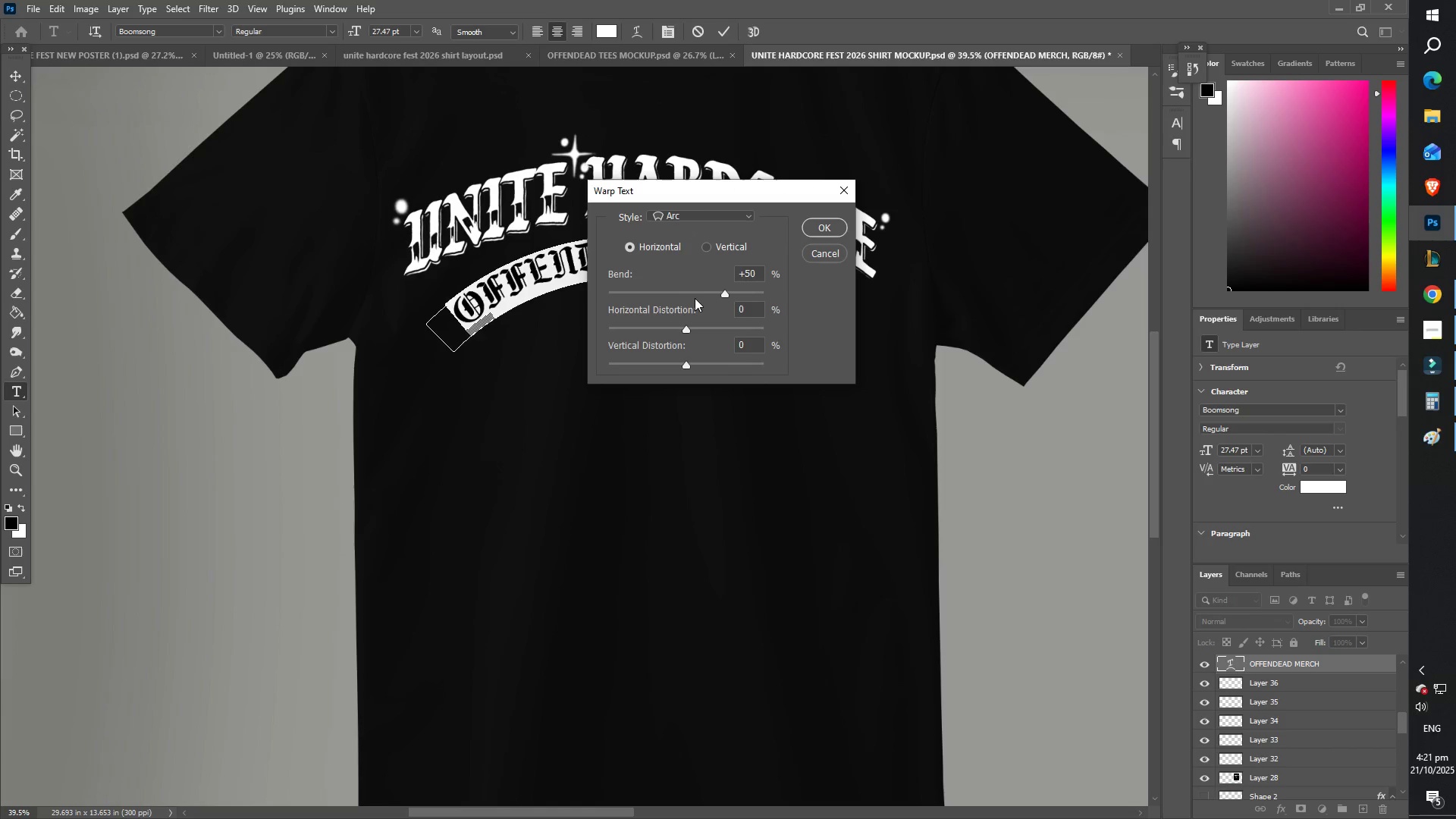 
left_click([710, 295])
 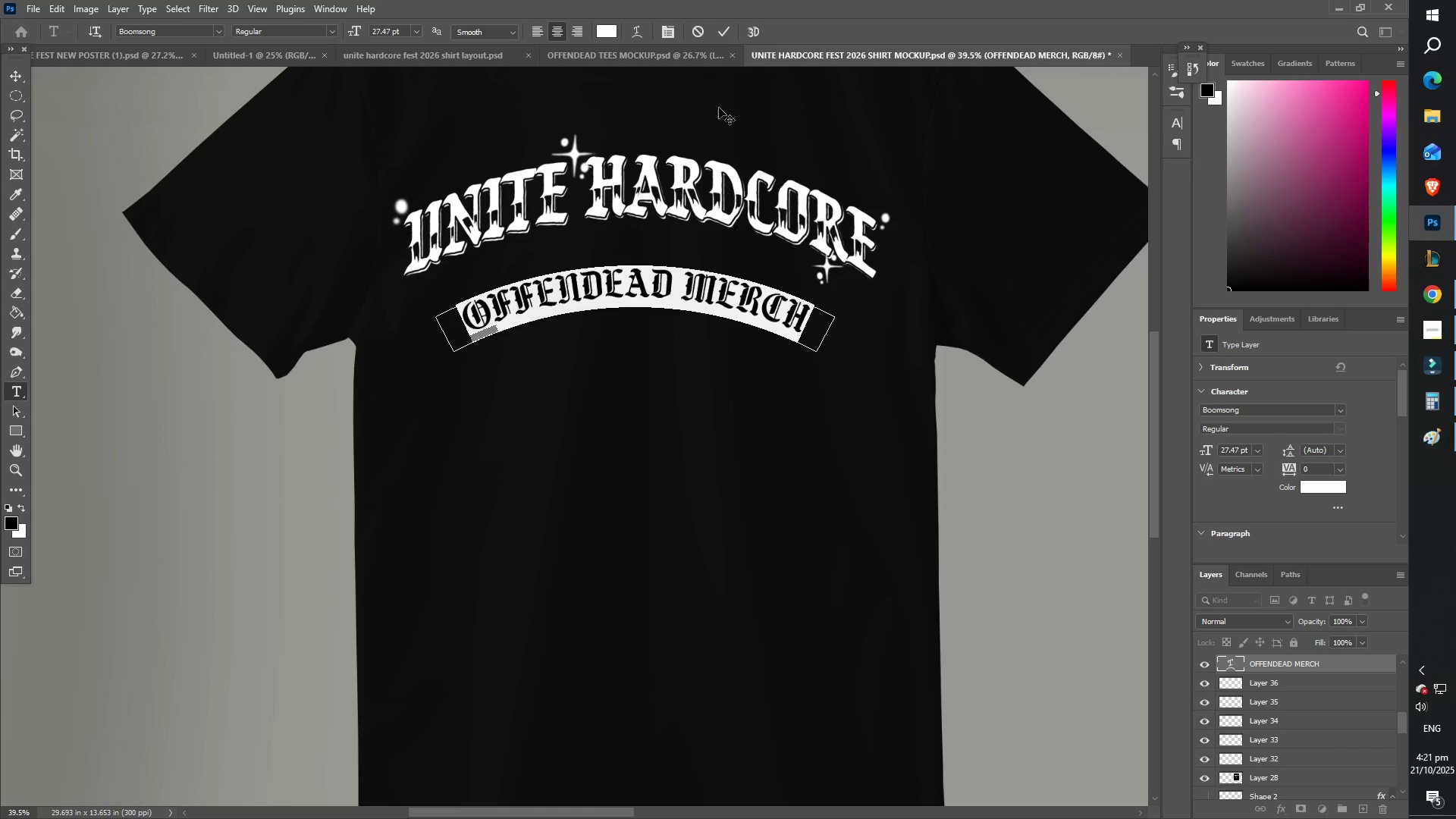 
left_click([723, 26])
 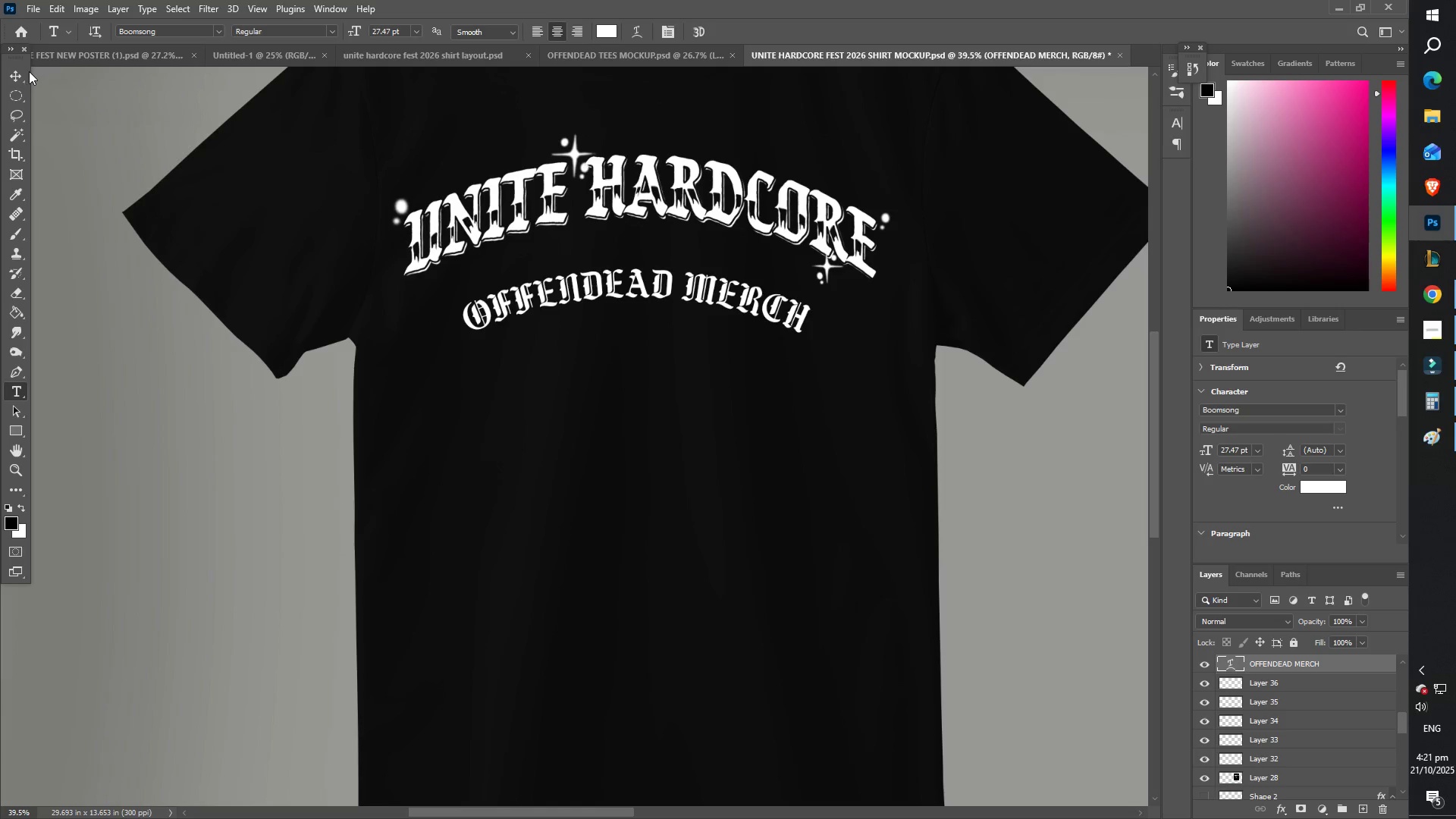 
left_click([18, 71])
 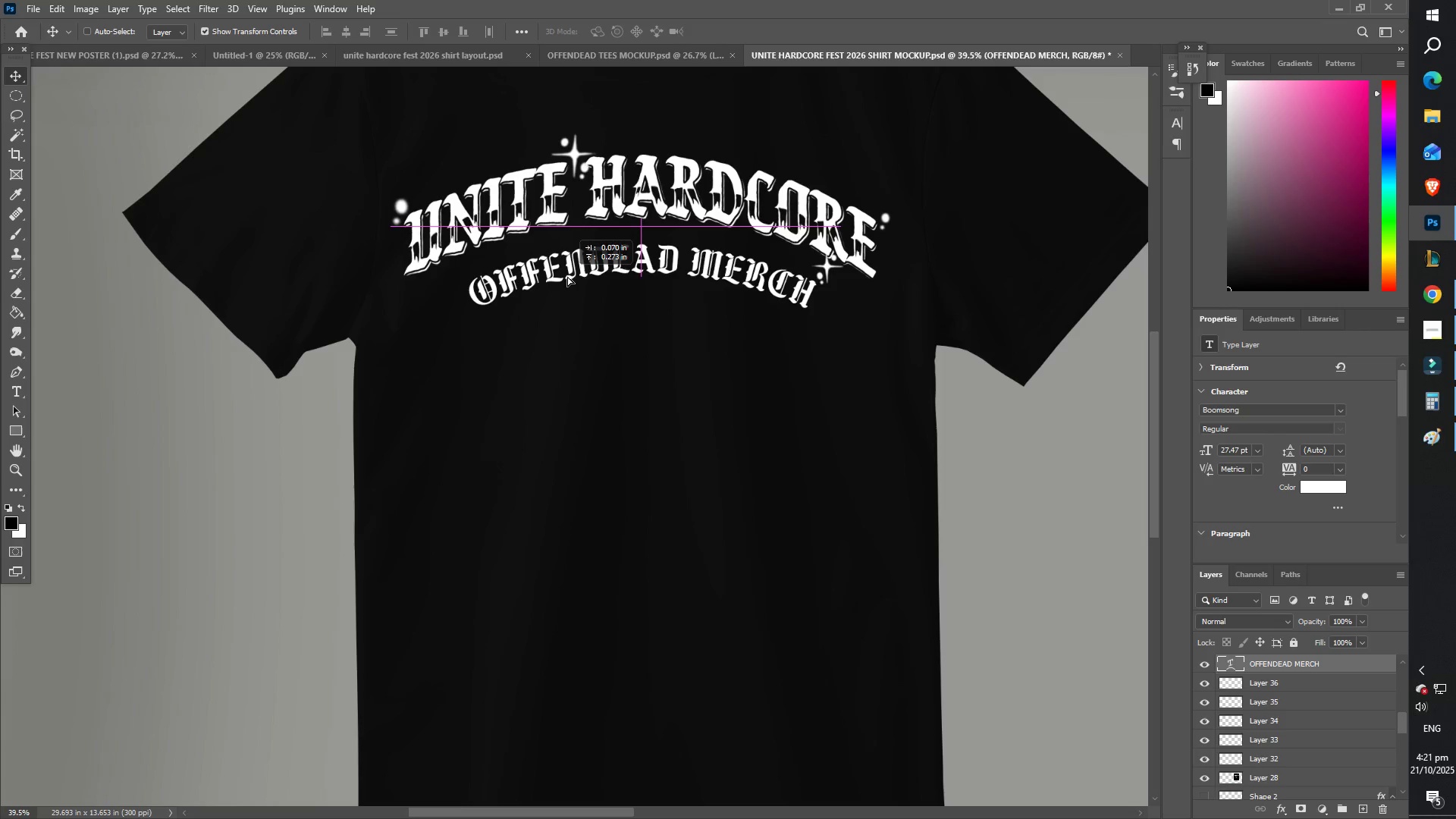 
type(ZZ)
 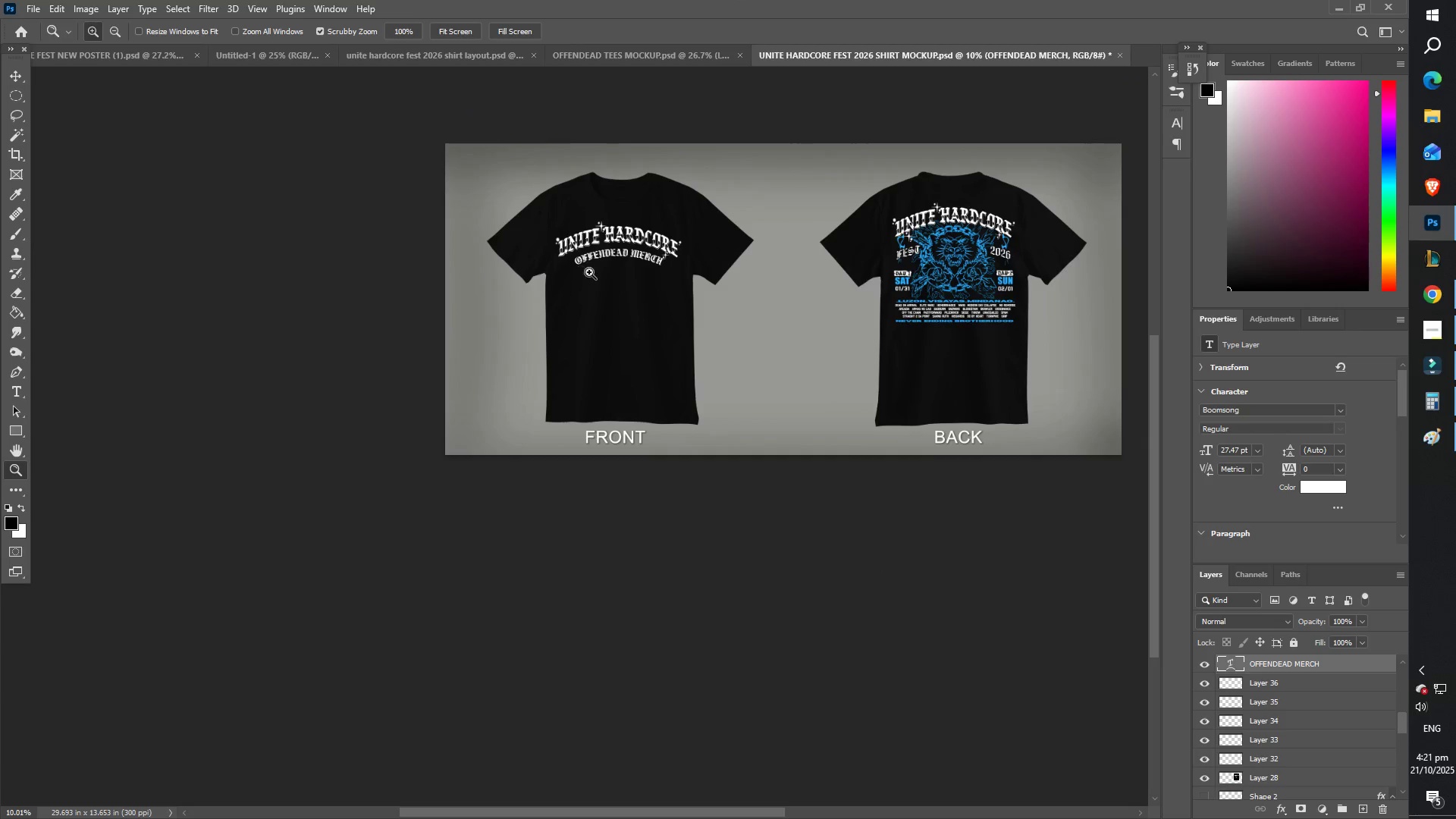 
key(T)
 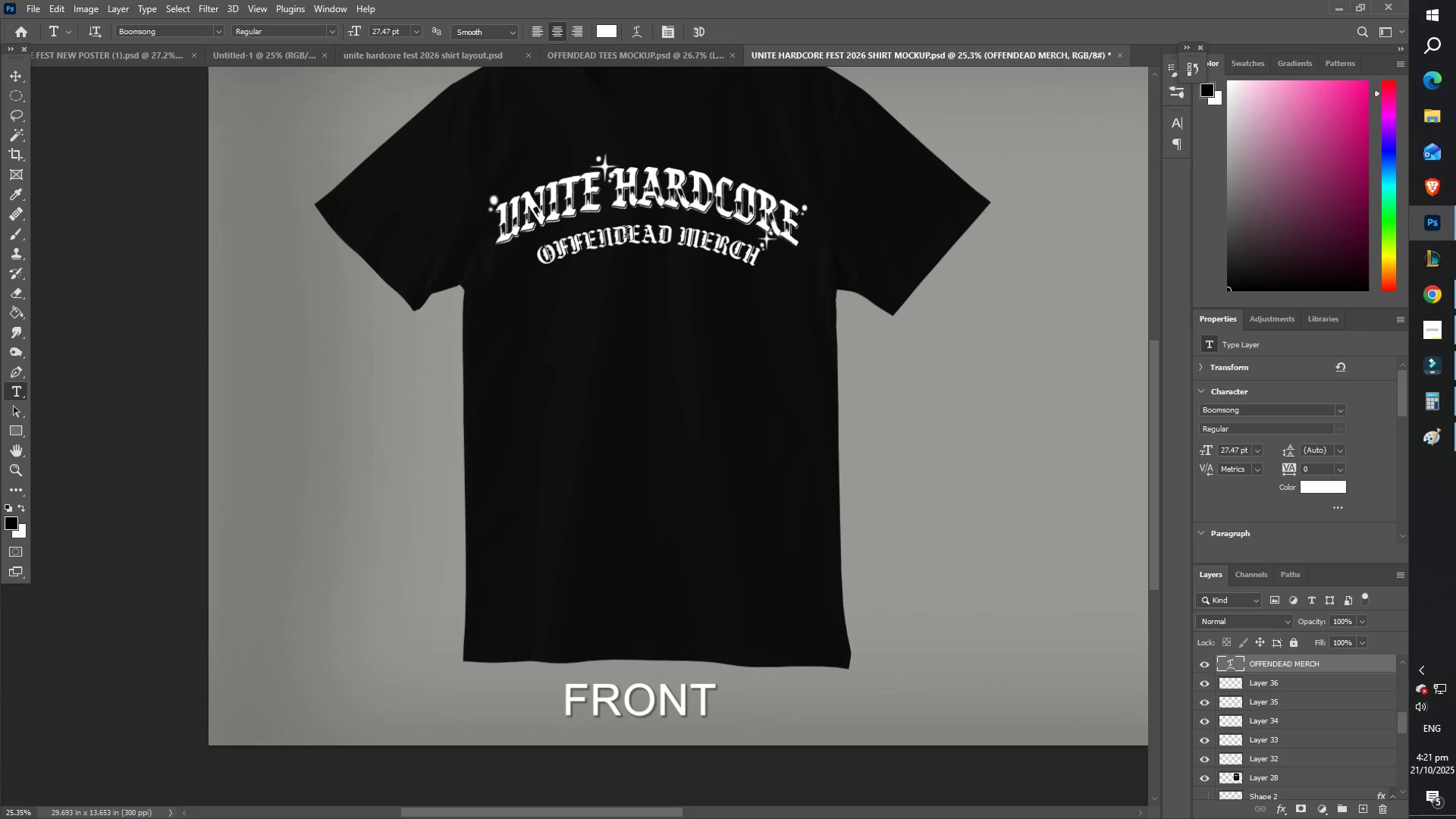 
left_click([625, 234])
 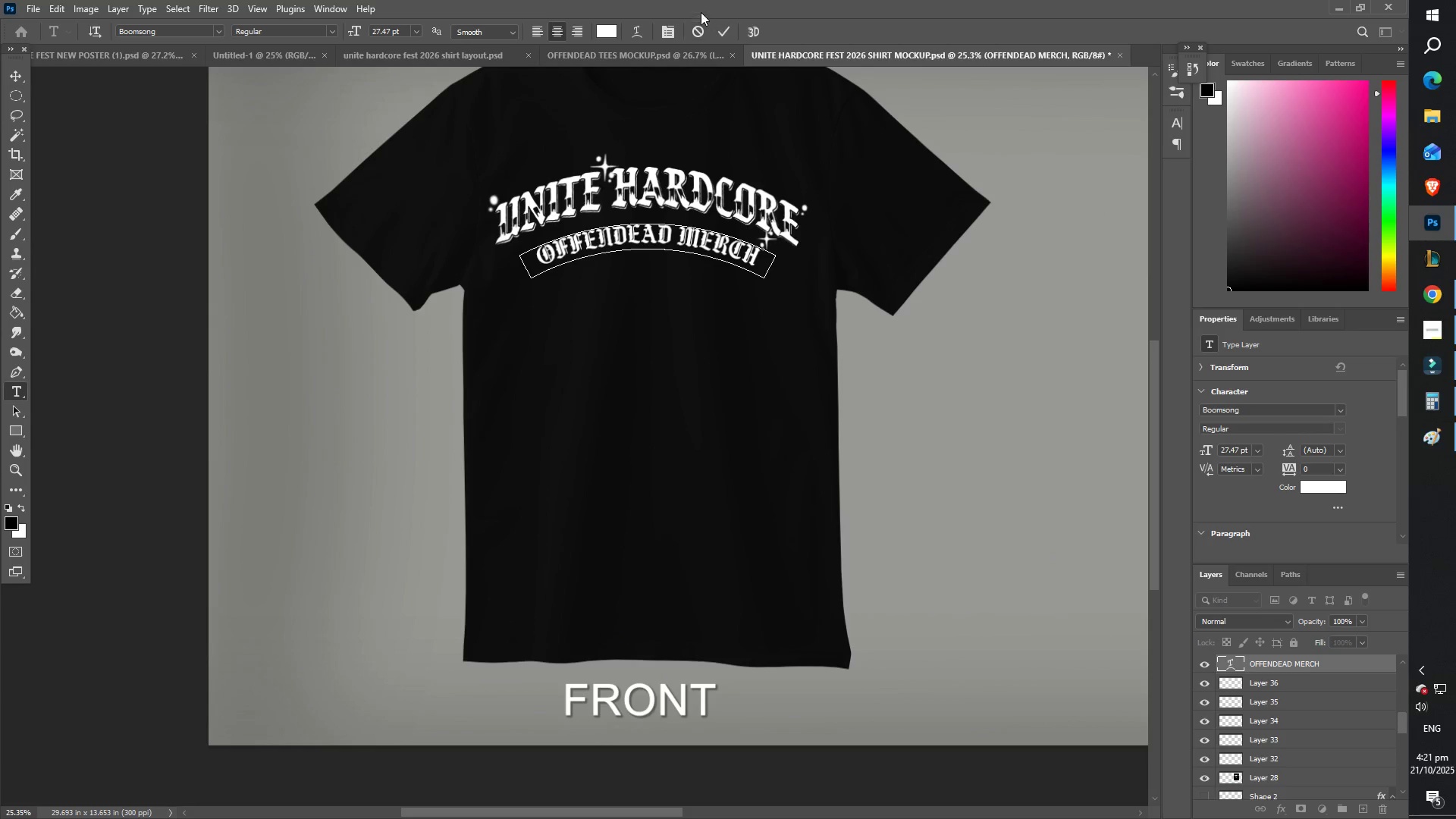 
left_click([705, 24])
 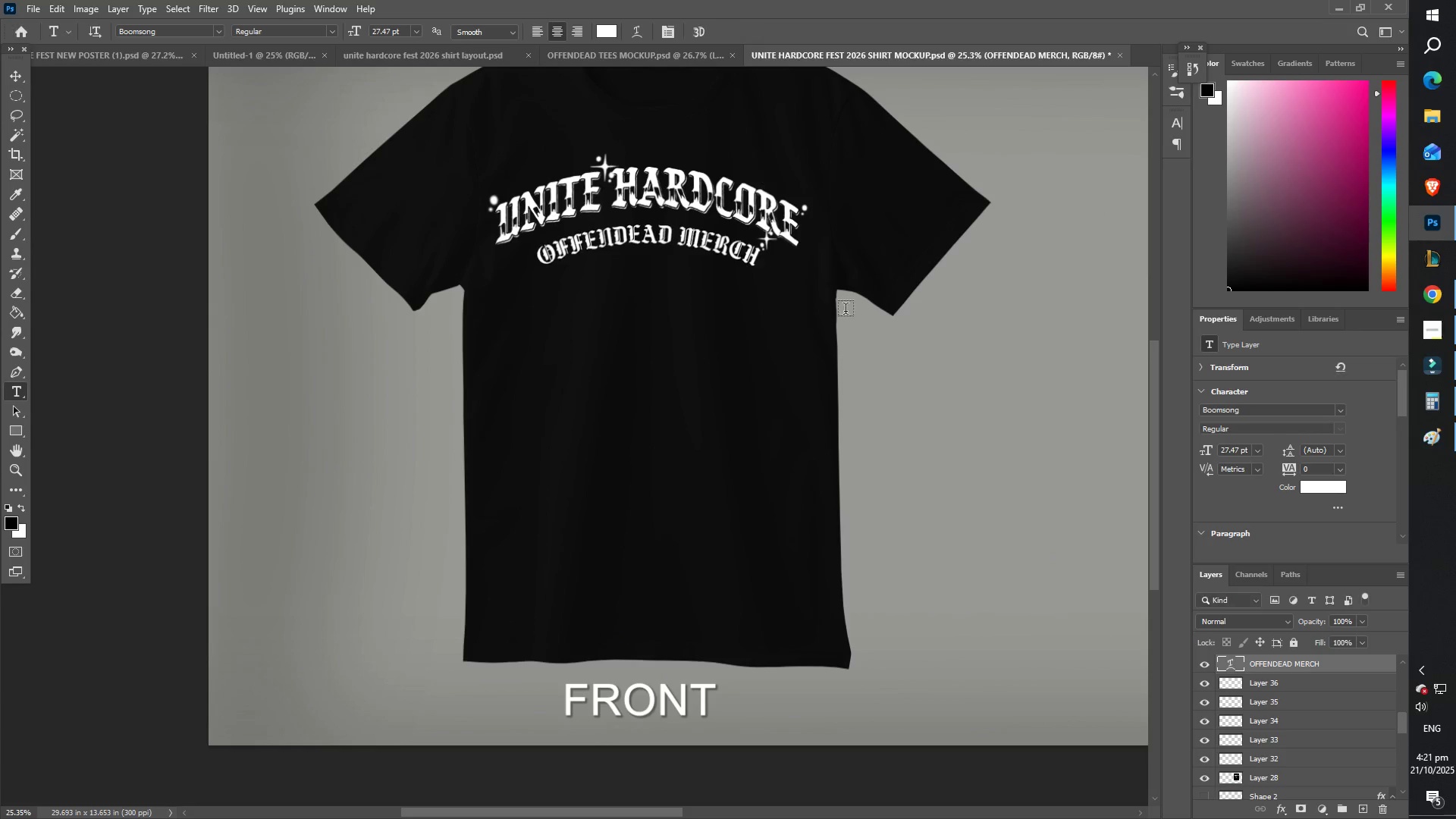 
hold_key(key=Space, duration=0.94)
 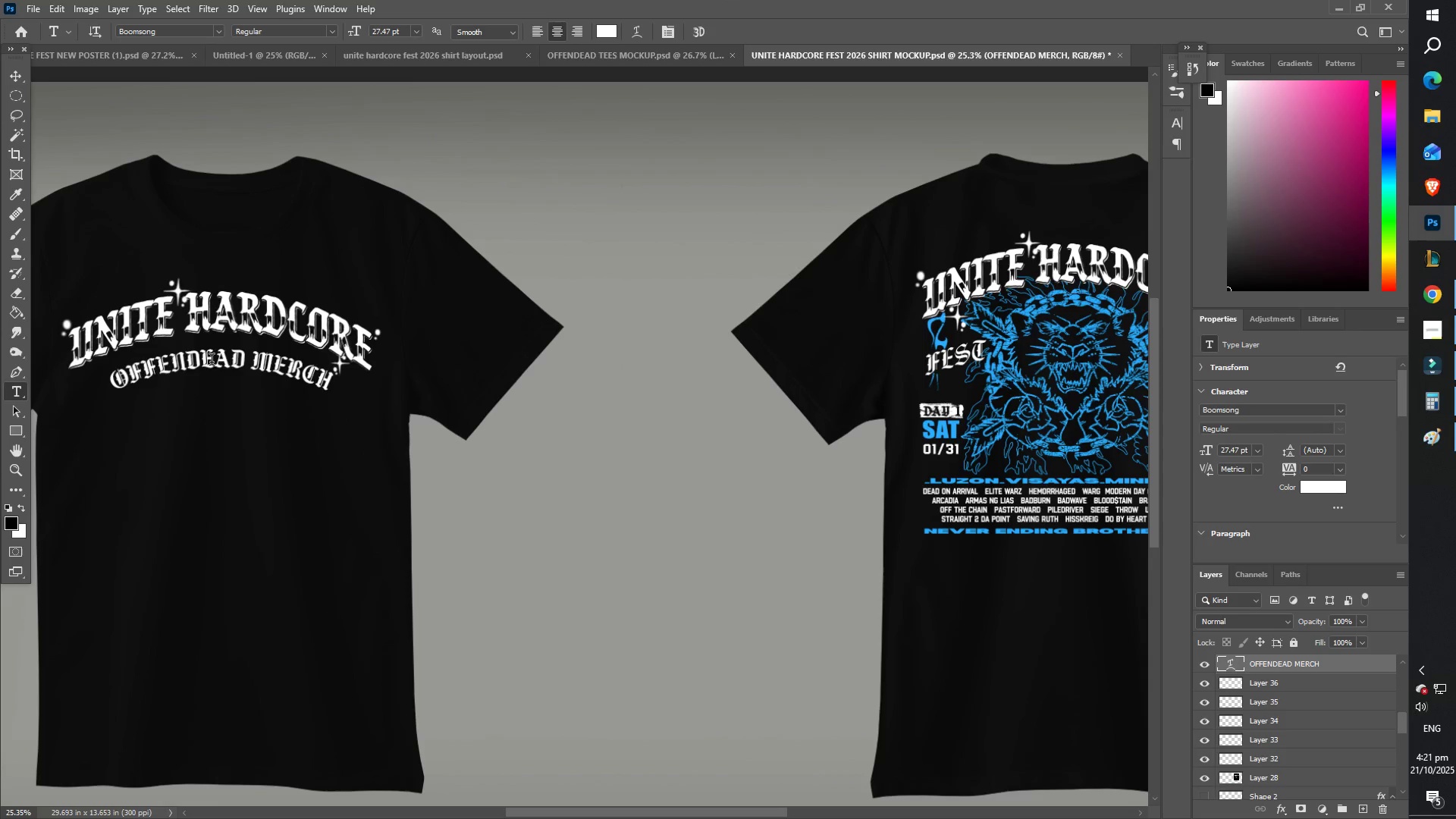 
key(Control+ControlLeft)
 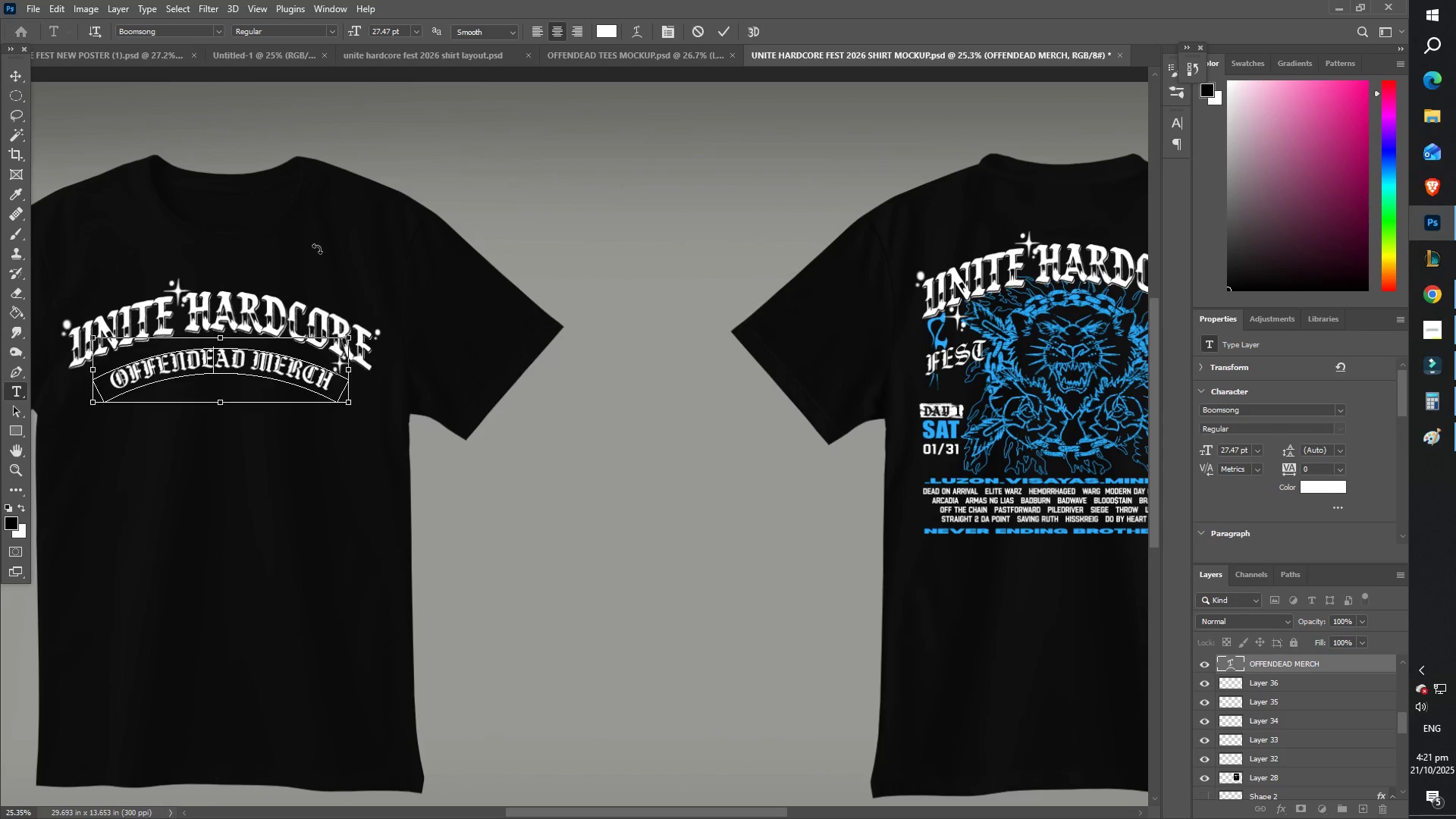 
key(Control+A)
 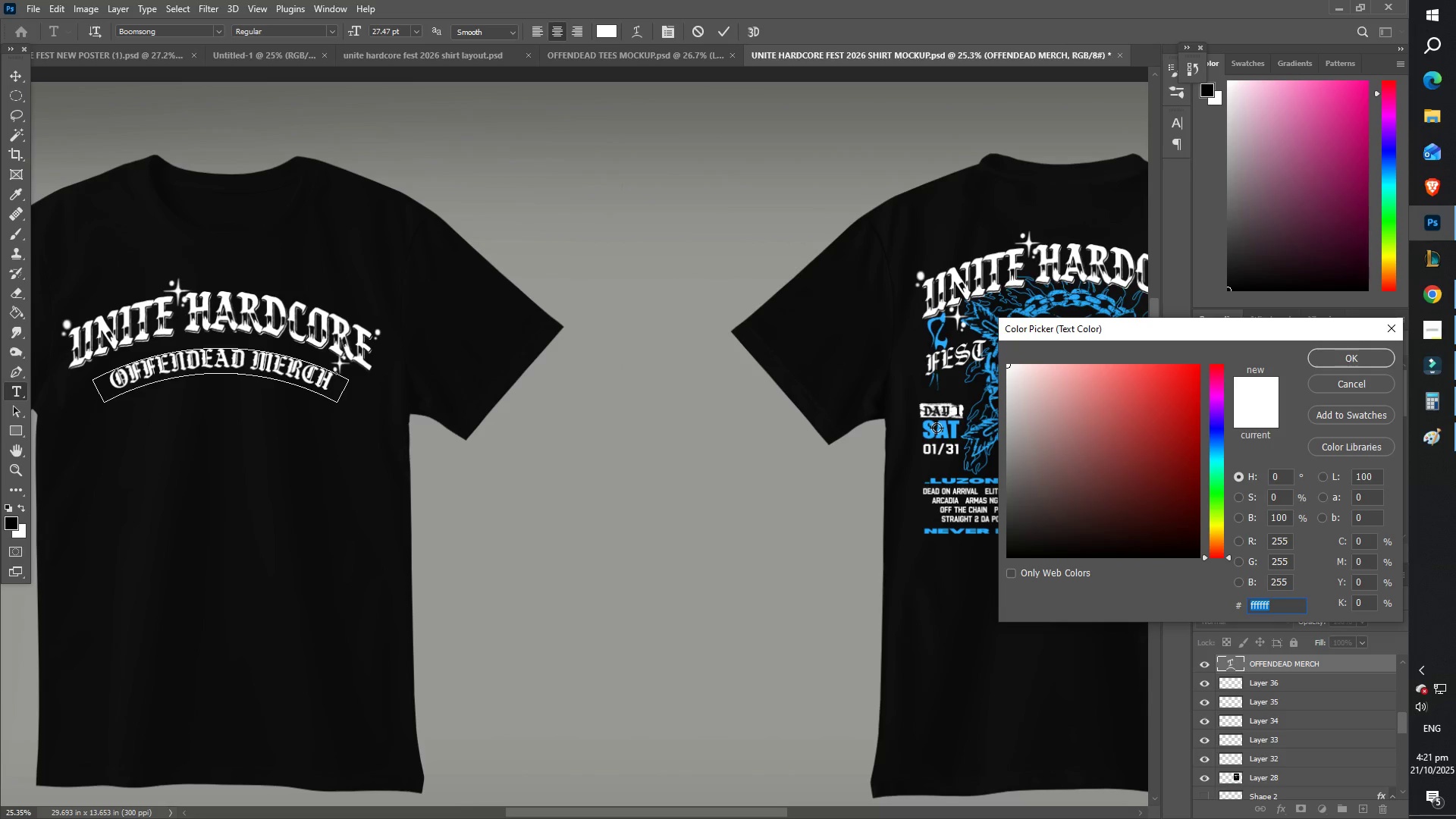 
left_click([940, 427])
 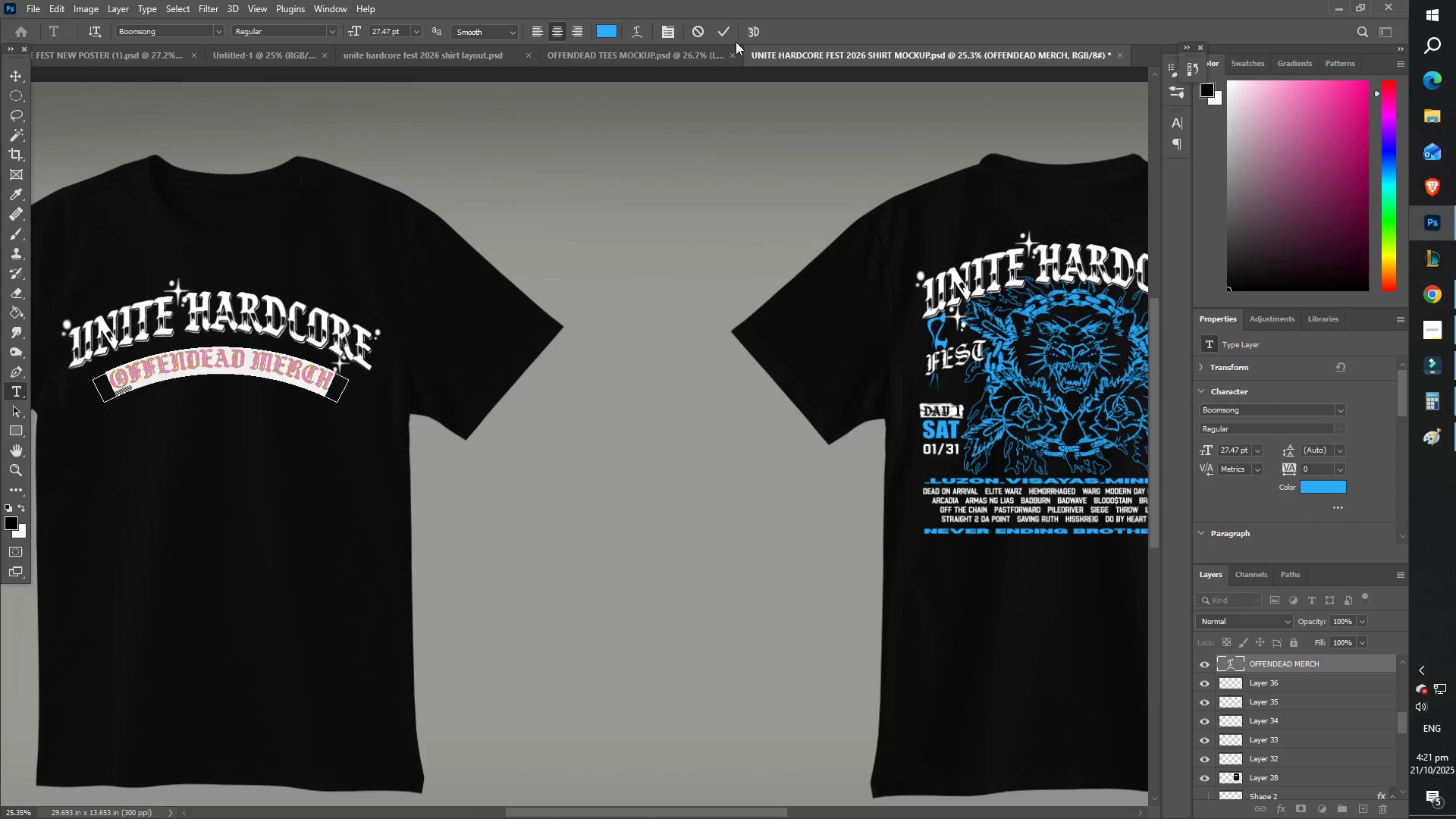 
type(ZZZ)
 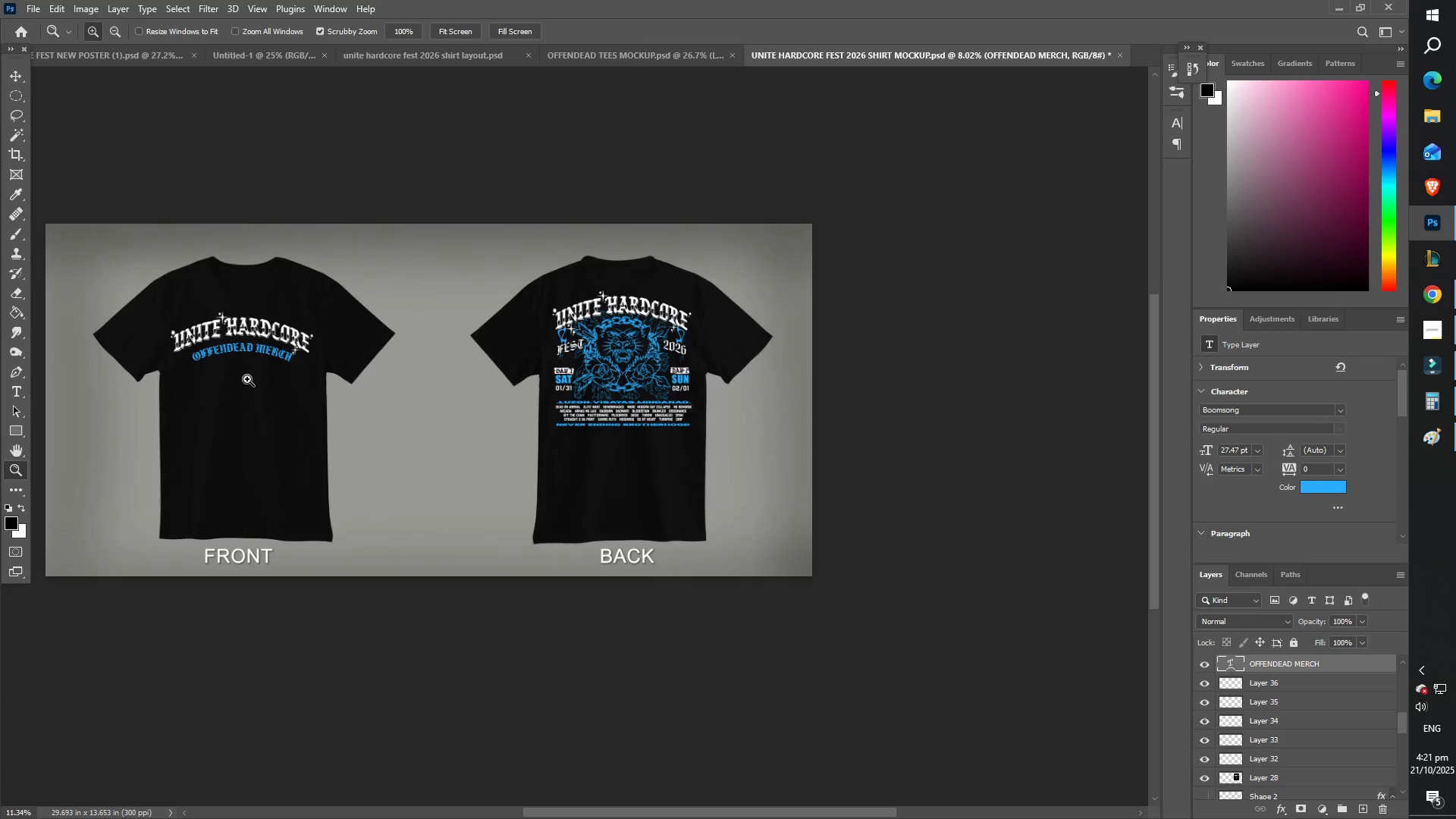 
scroll: coordinate [224, 365], scroll_direction: up, amount: 4.0
 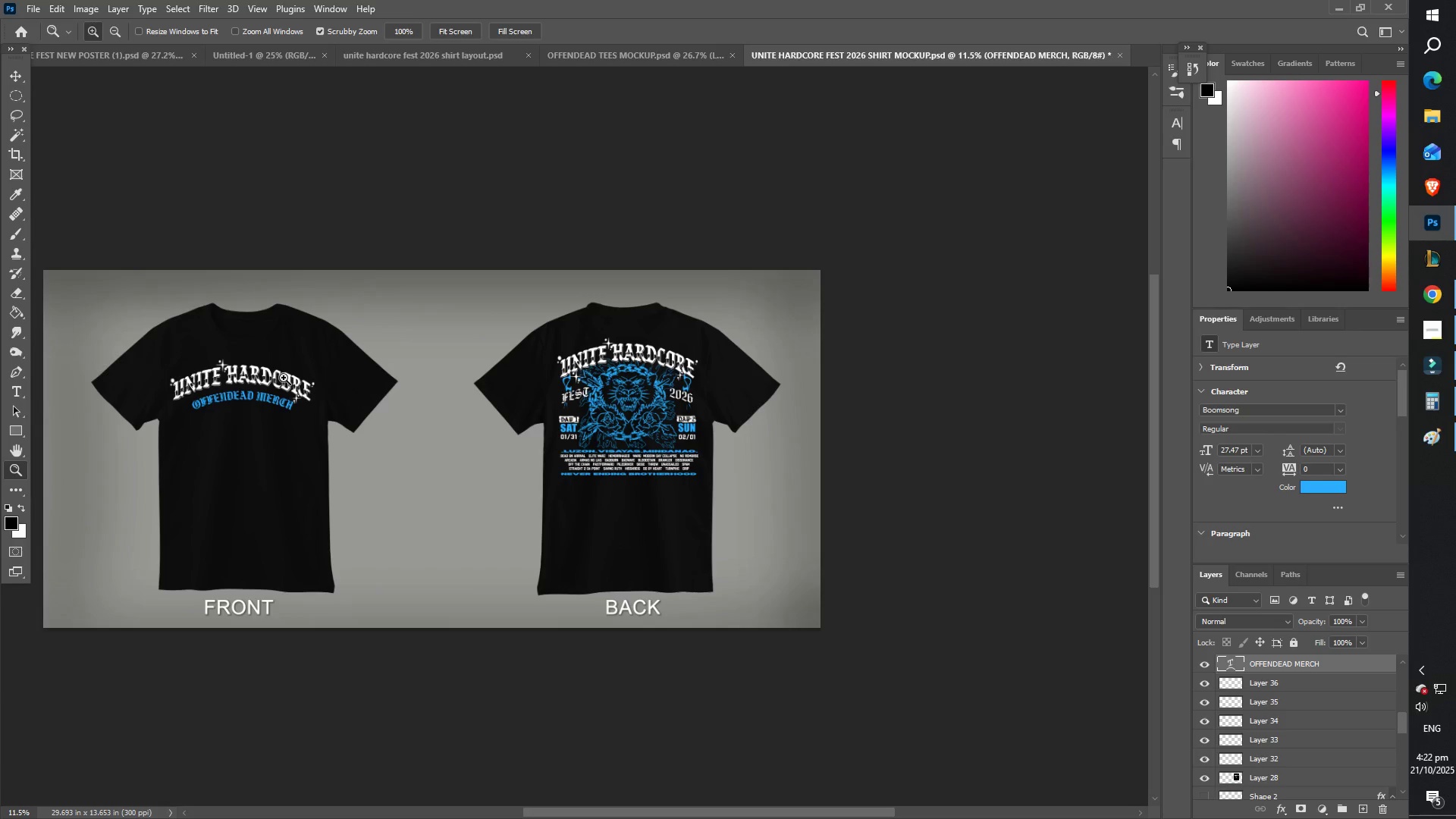 
wait(84.64)
 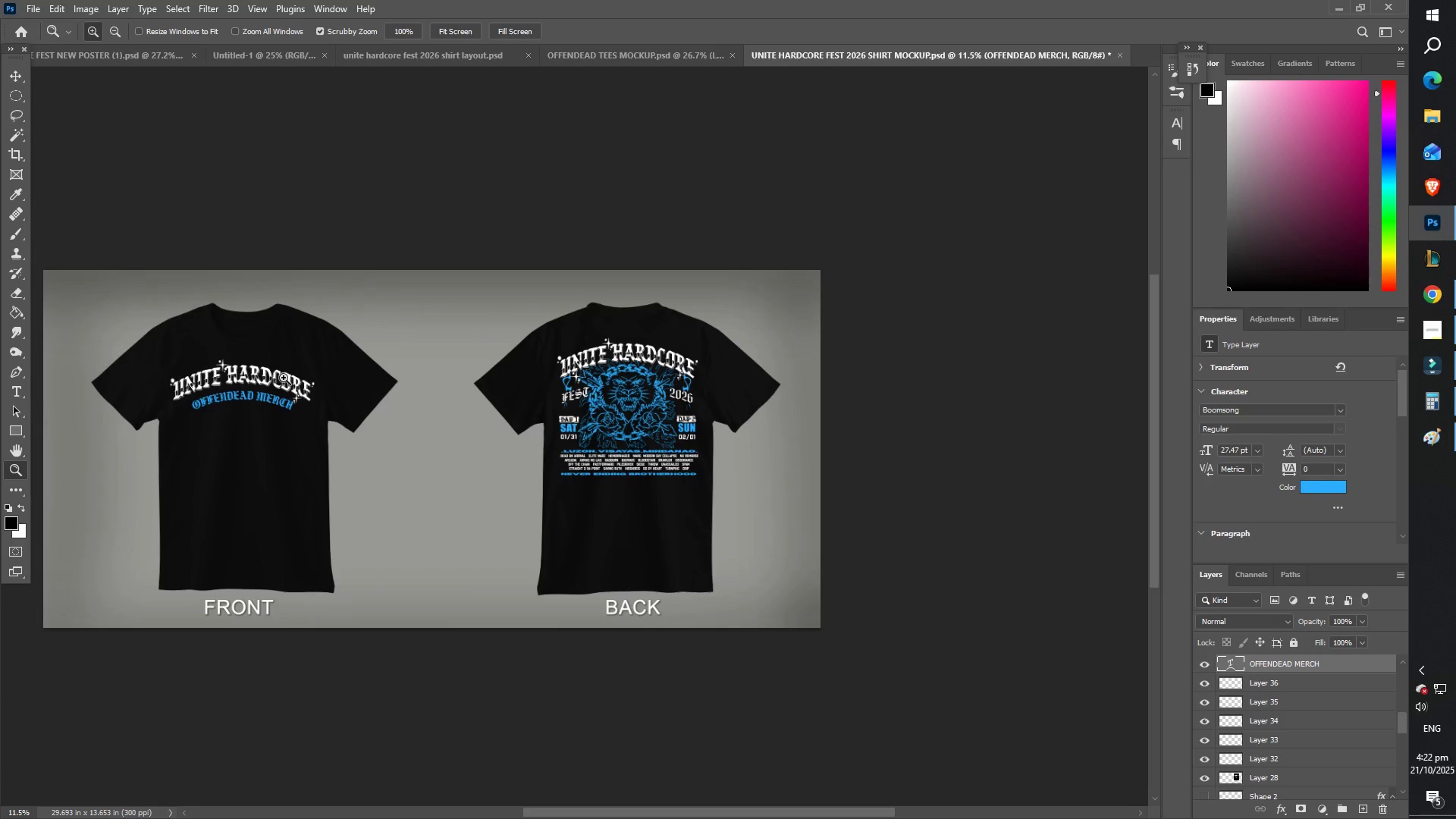 
type(ZZ)
 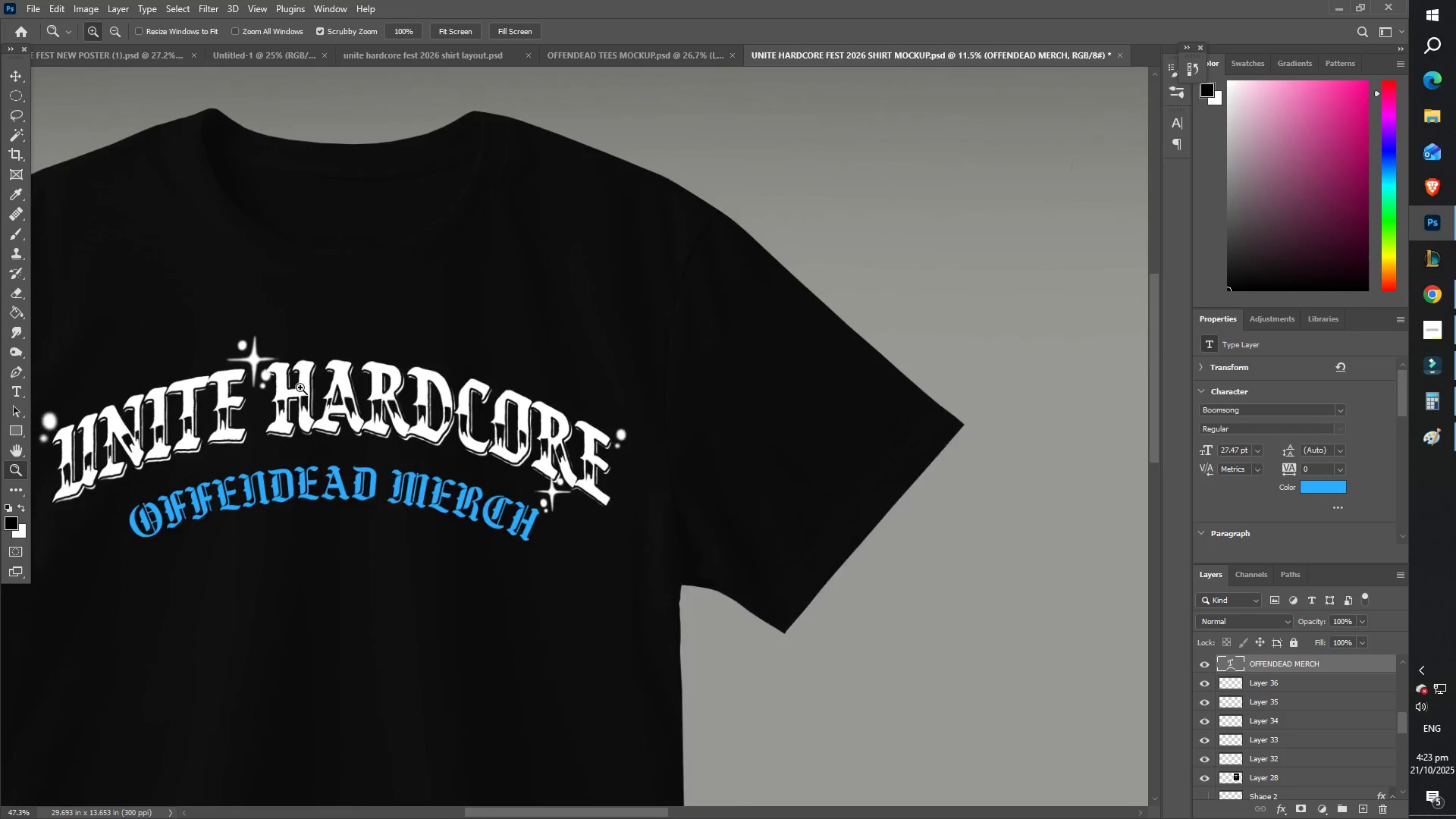 
hold_key(key=Space, duration=0.86)
 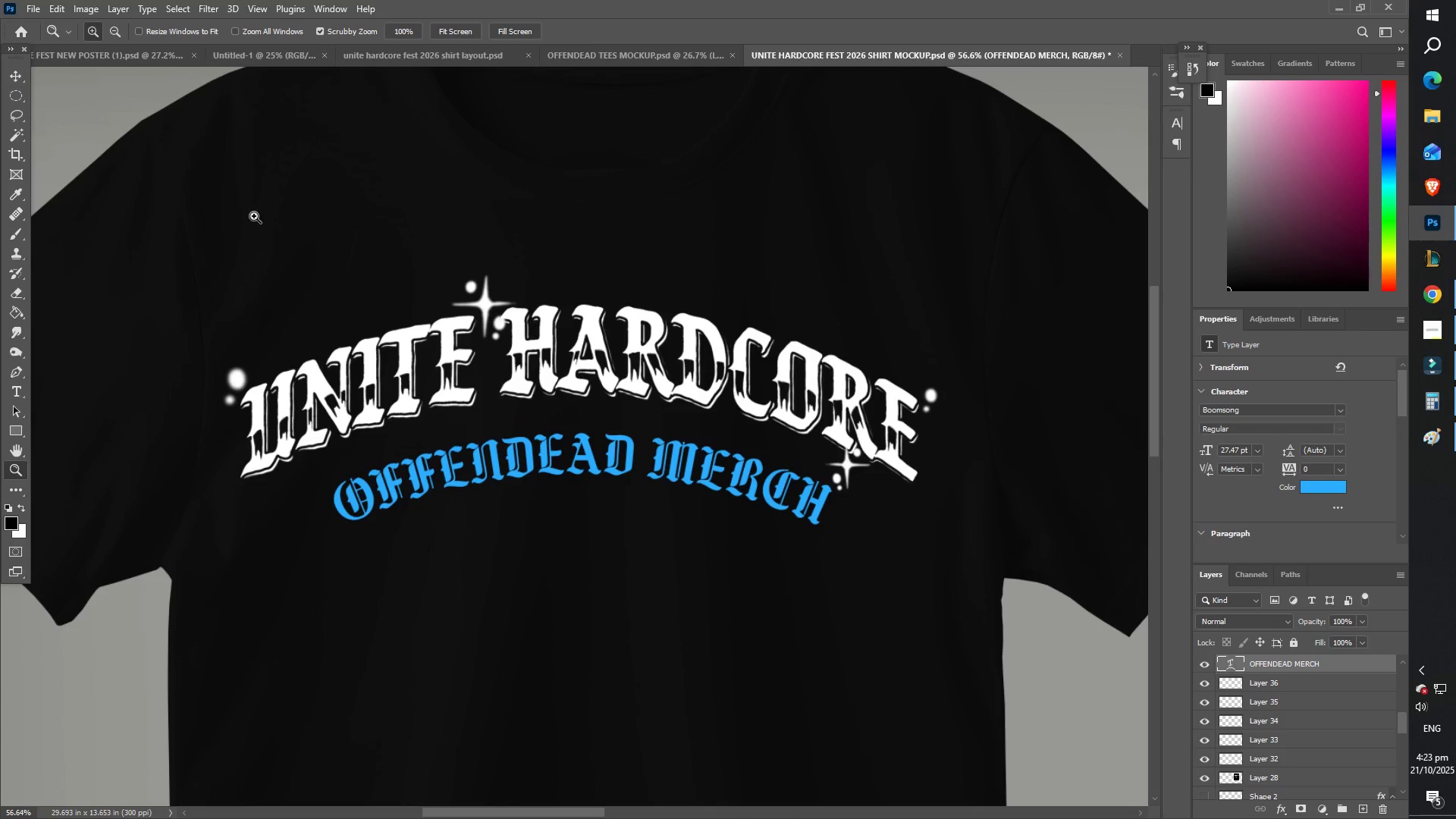 
left_click([17, 80])
 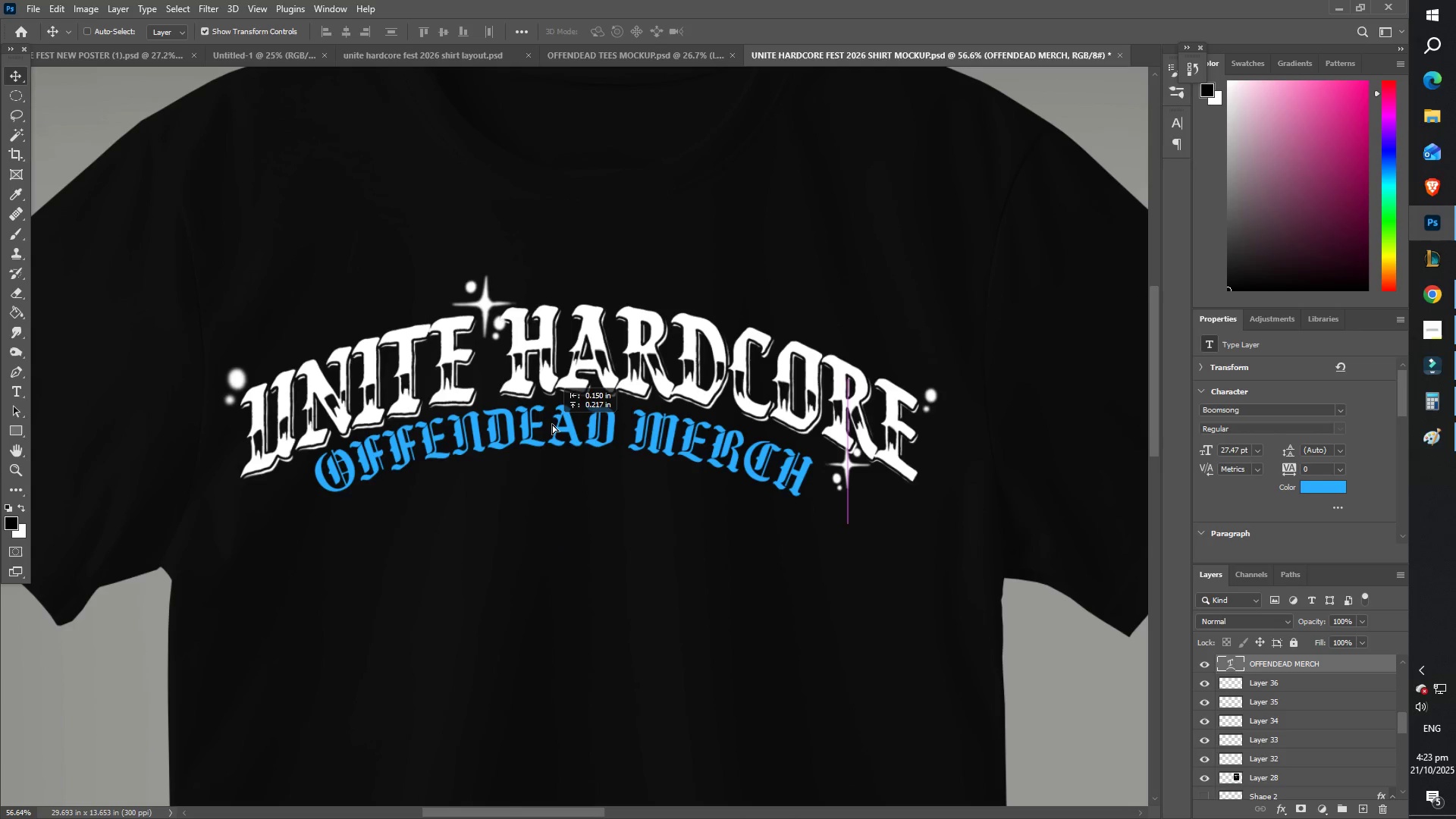 
key(Control+T)
 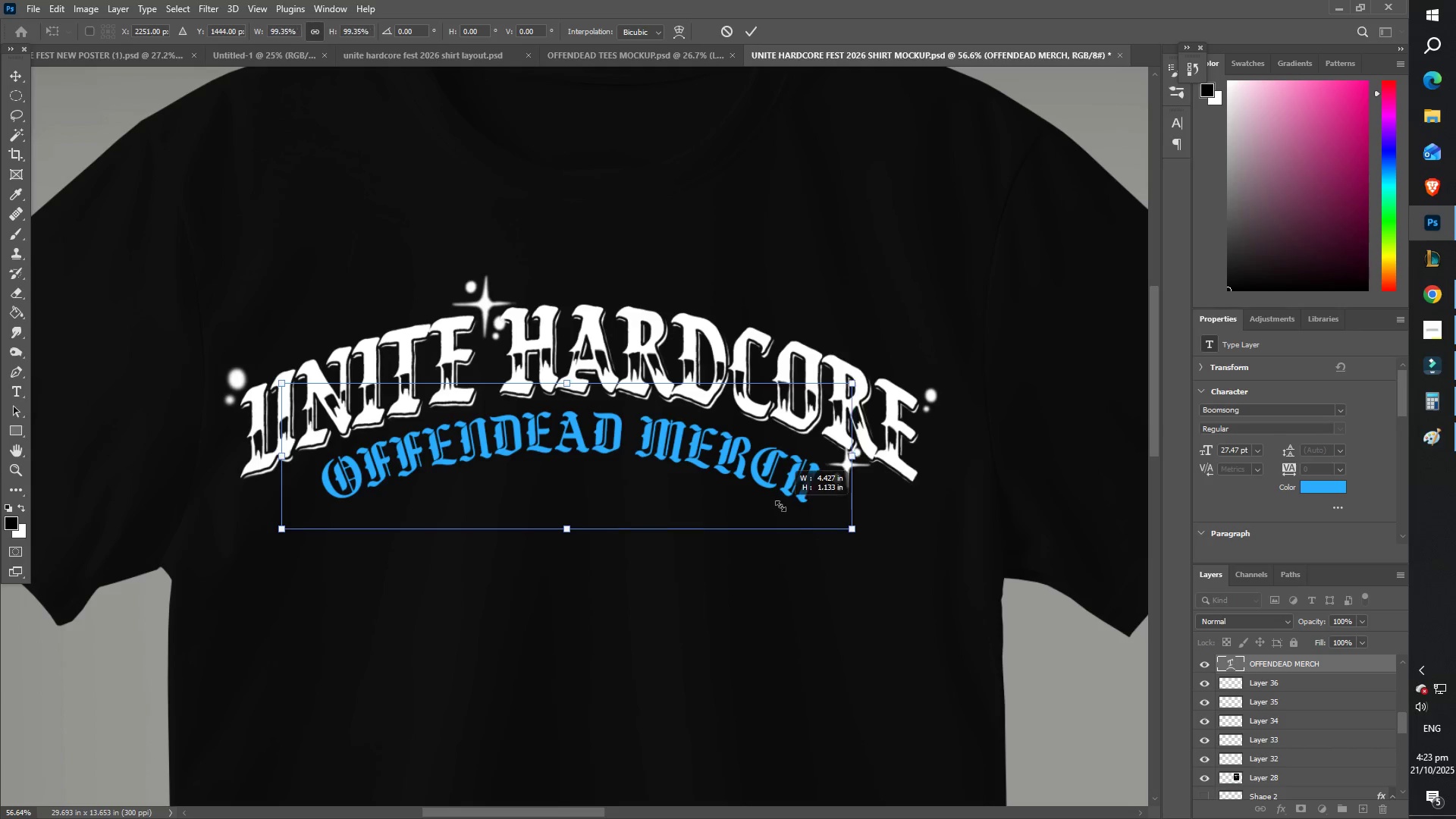 
key(Enter)
 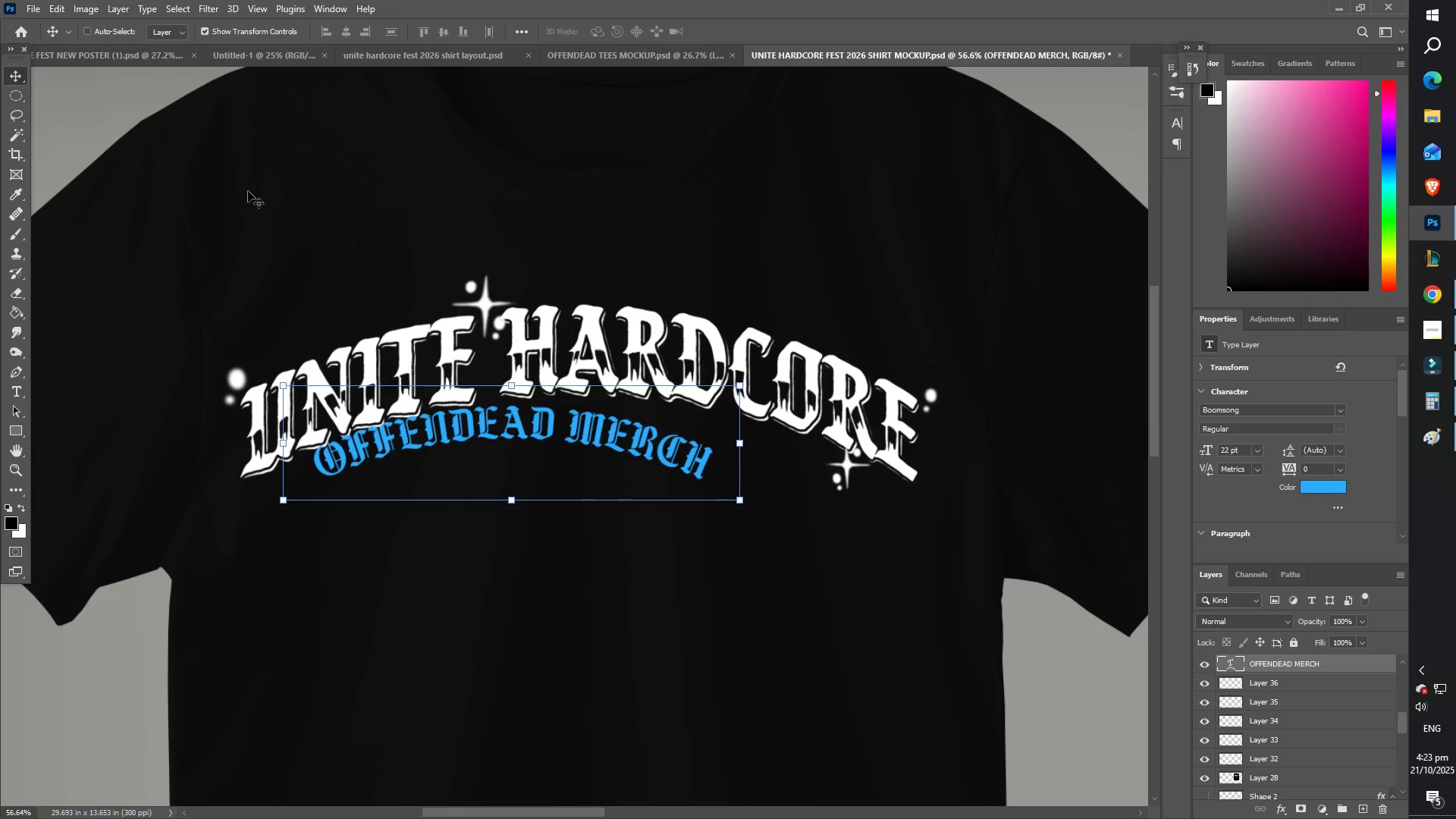 
left_click([7, 78])
 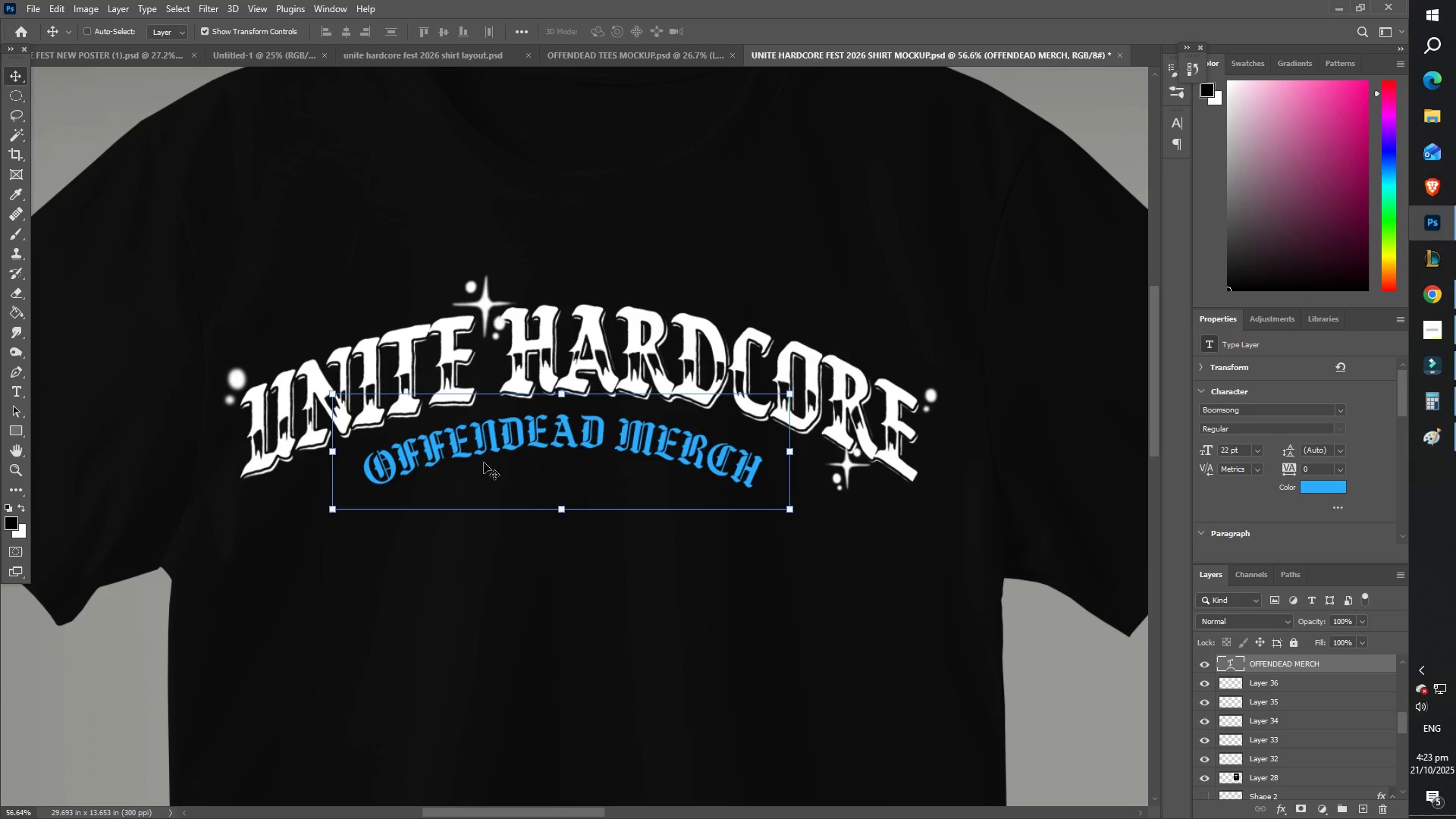 
type(ZZ)
 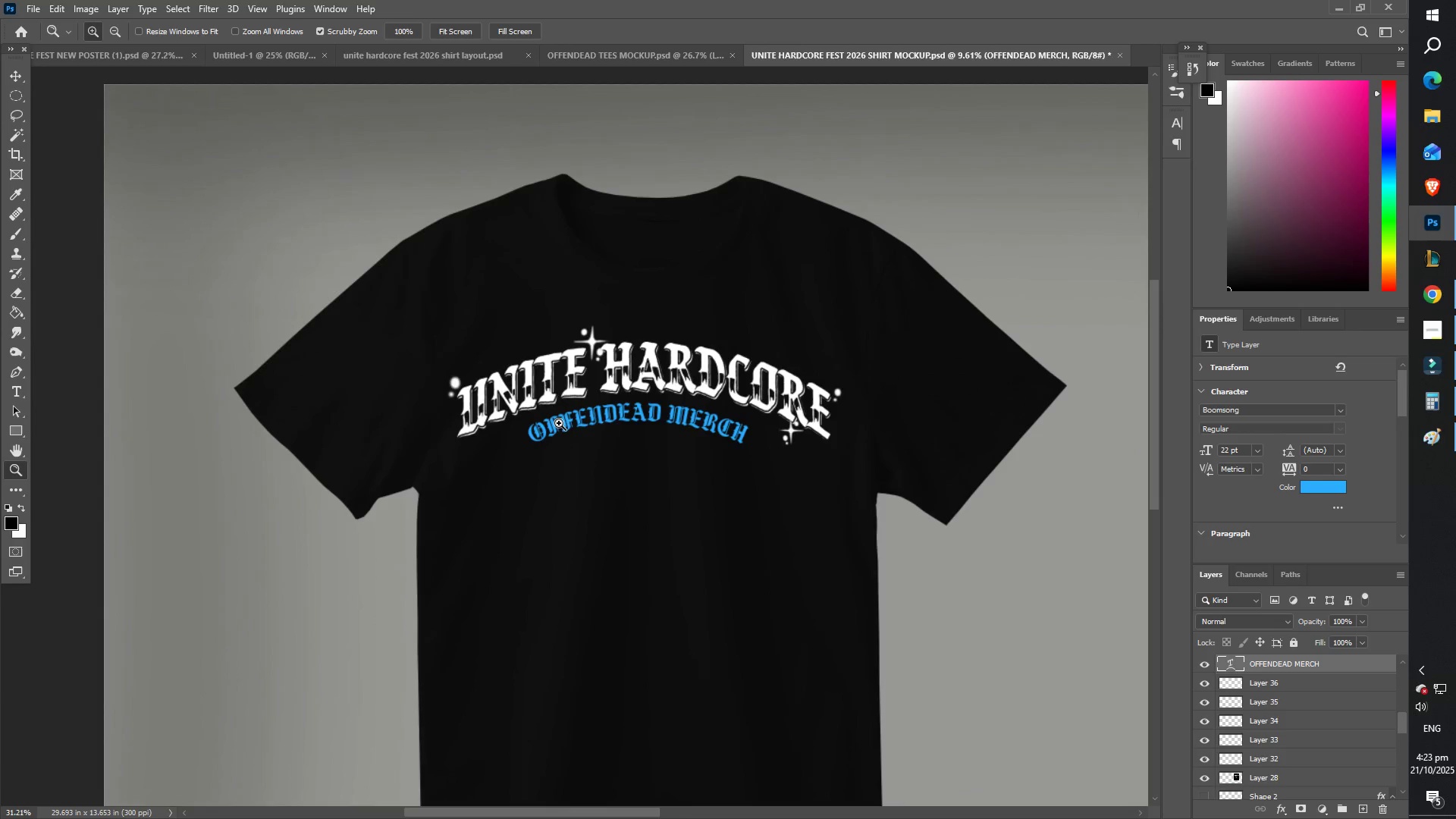 
hold_key(key=Space, duration=0.62)
 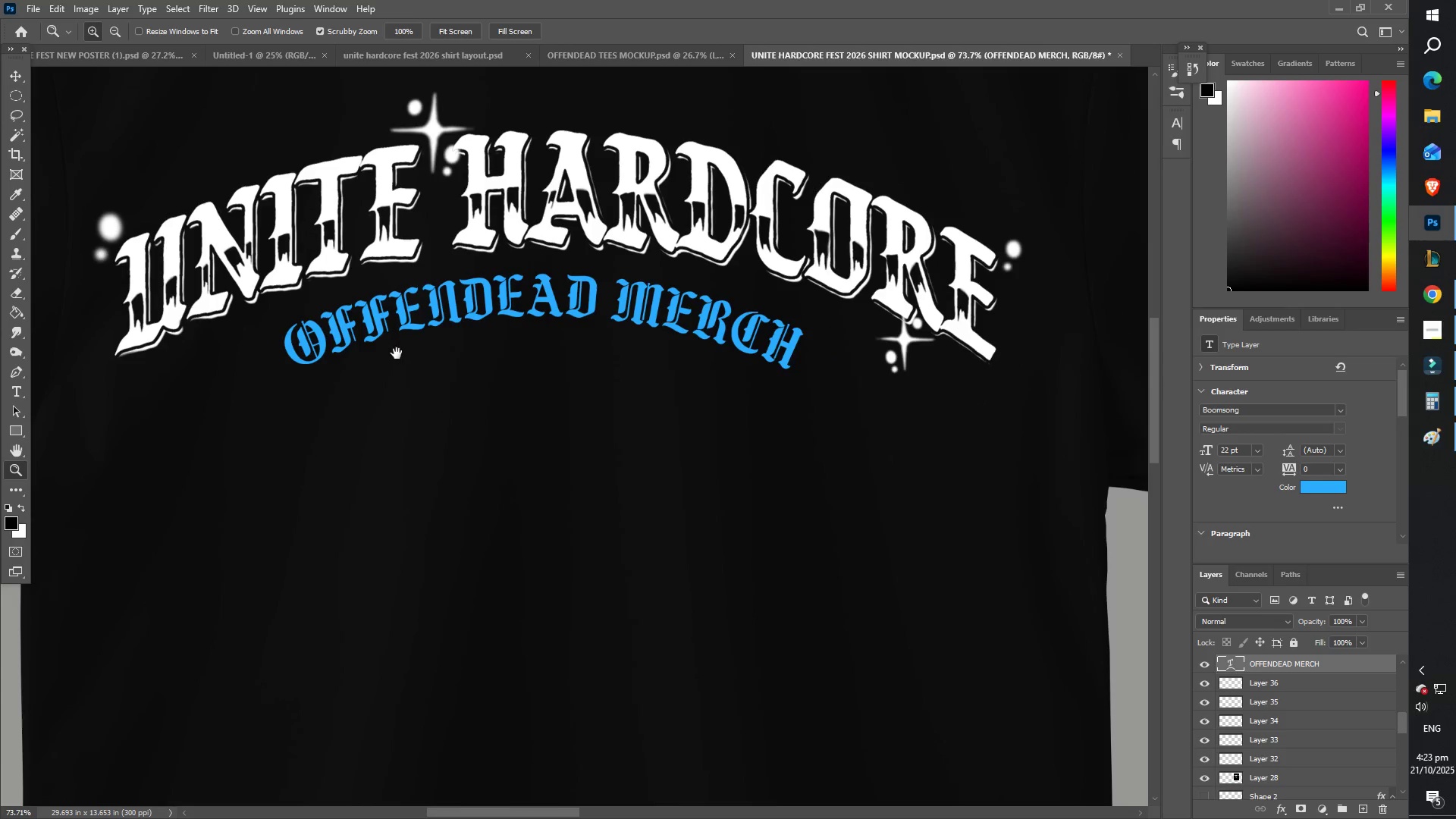 
key(Z)
 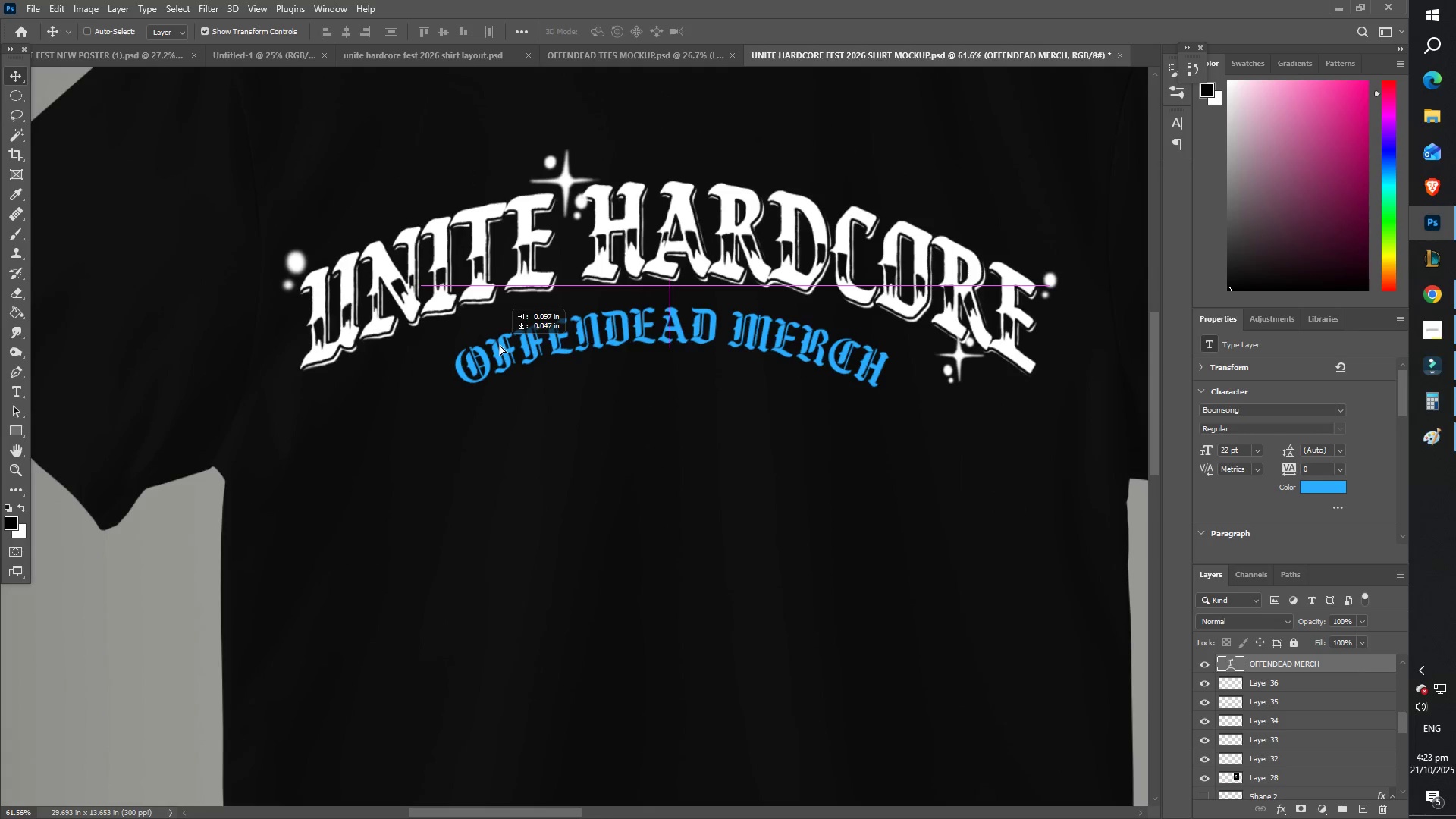 
wait(7.46)
 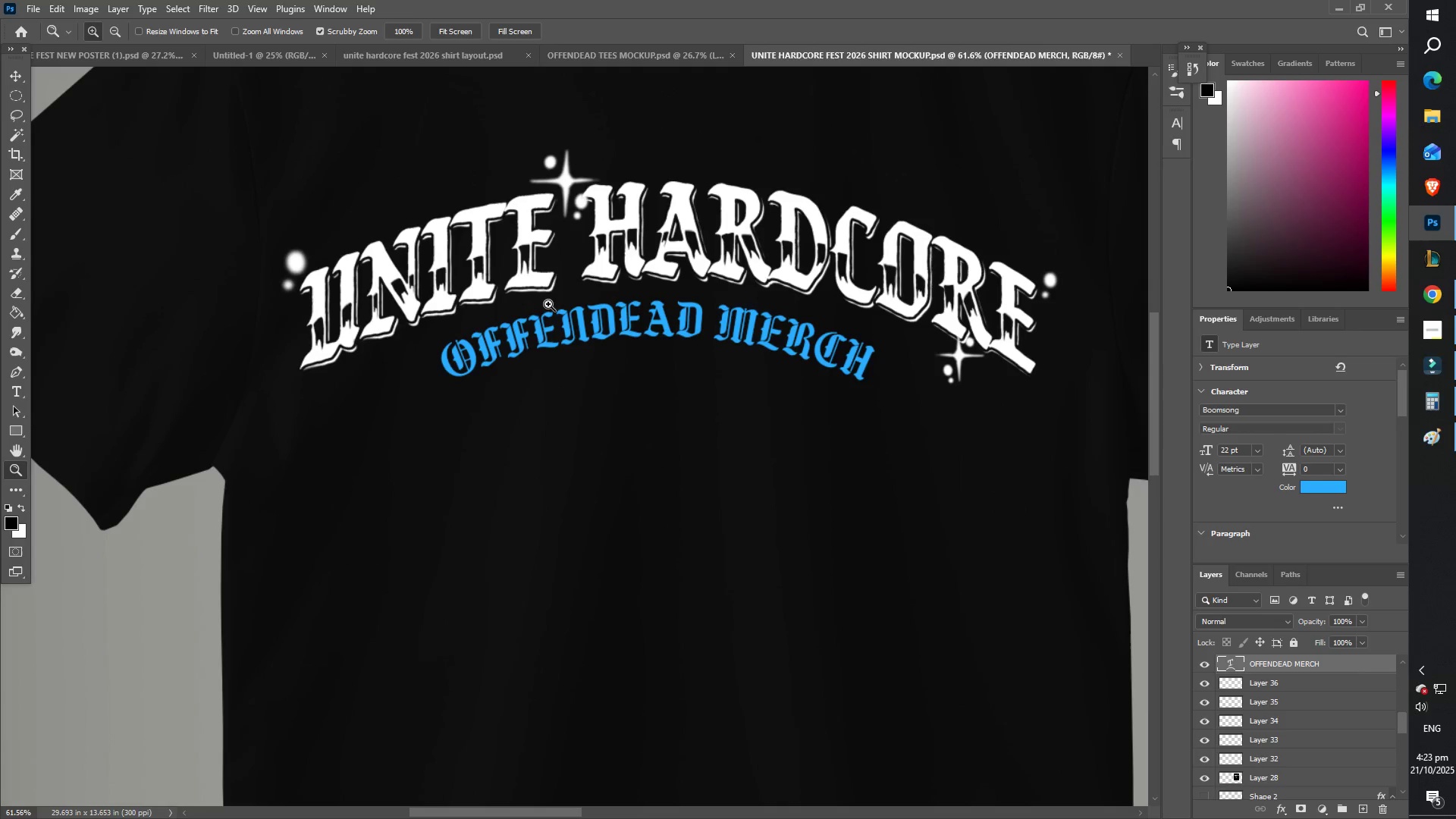 
type(ZZZ)
 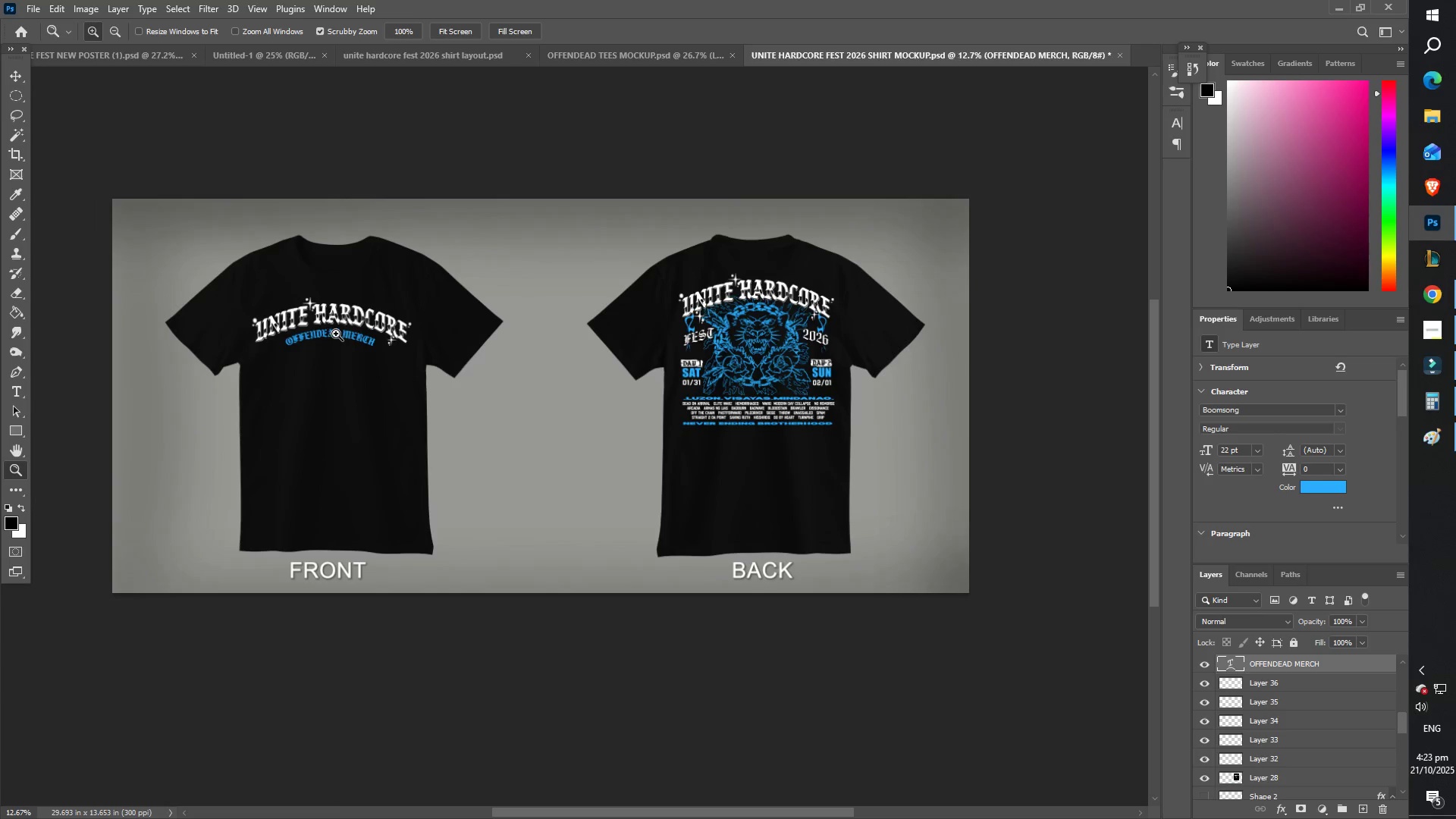 
hold_key(key=Space, duration=0.78)
 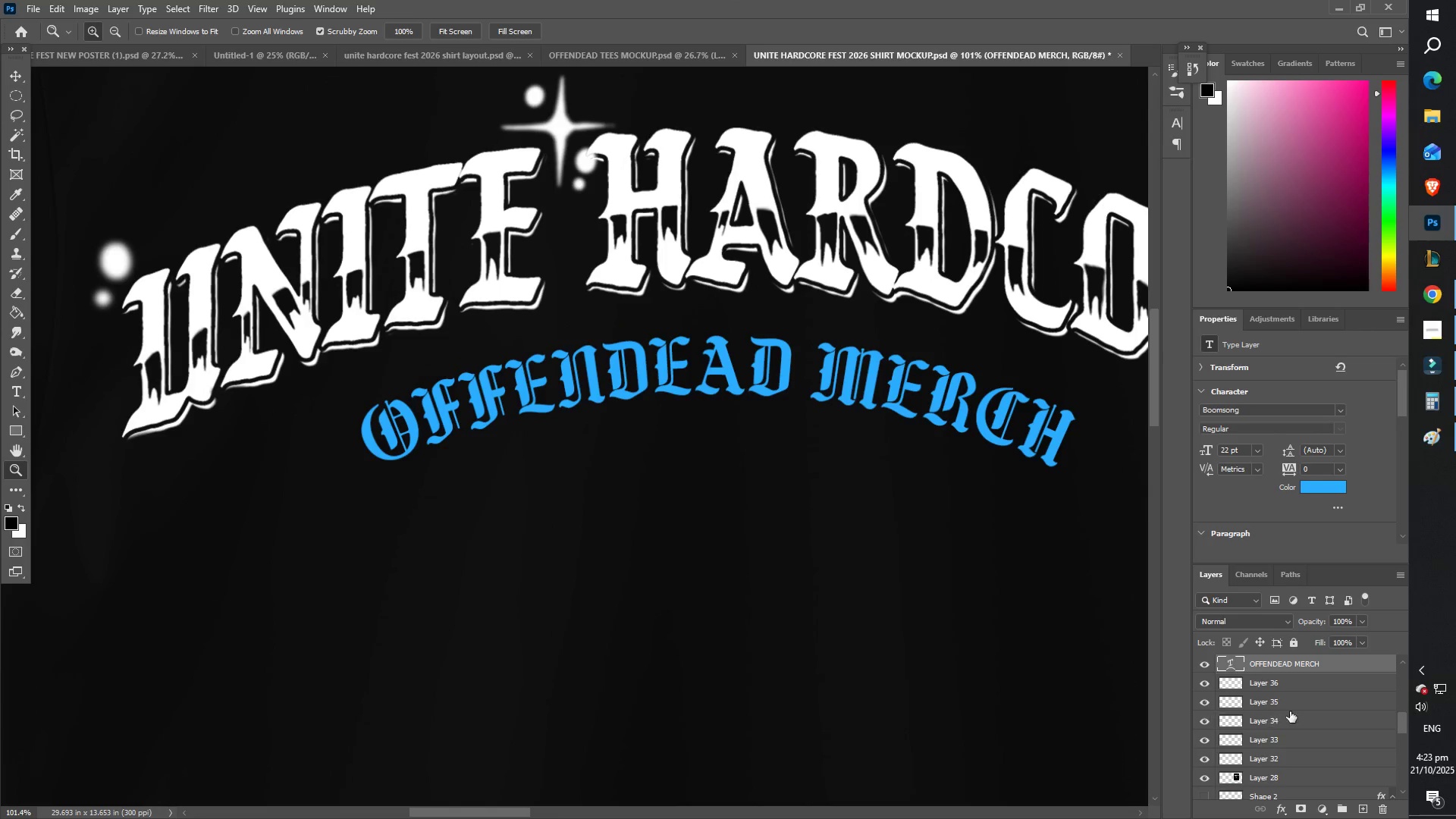 
wait(10.13)
 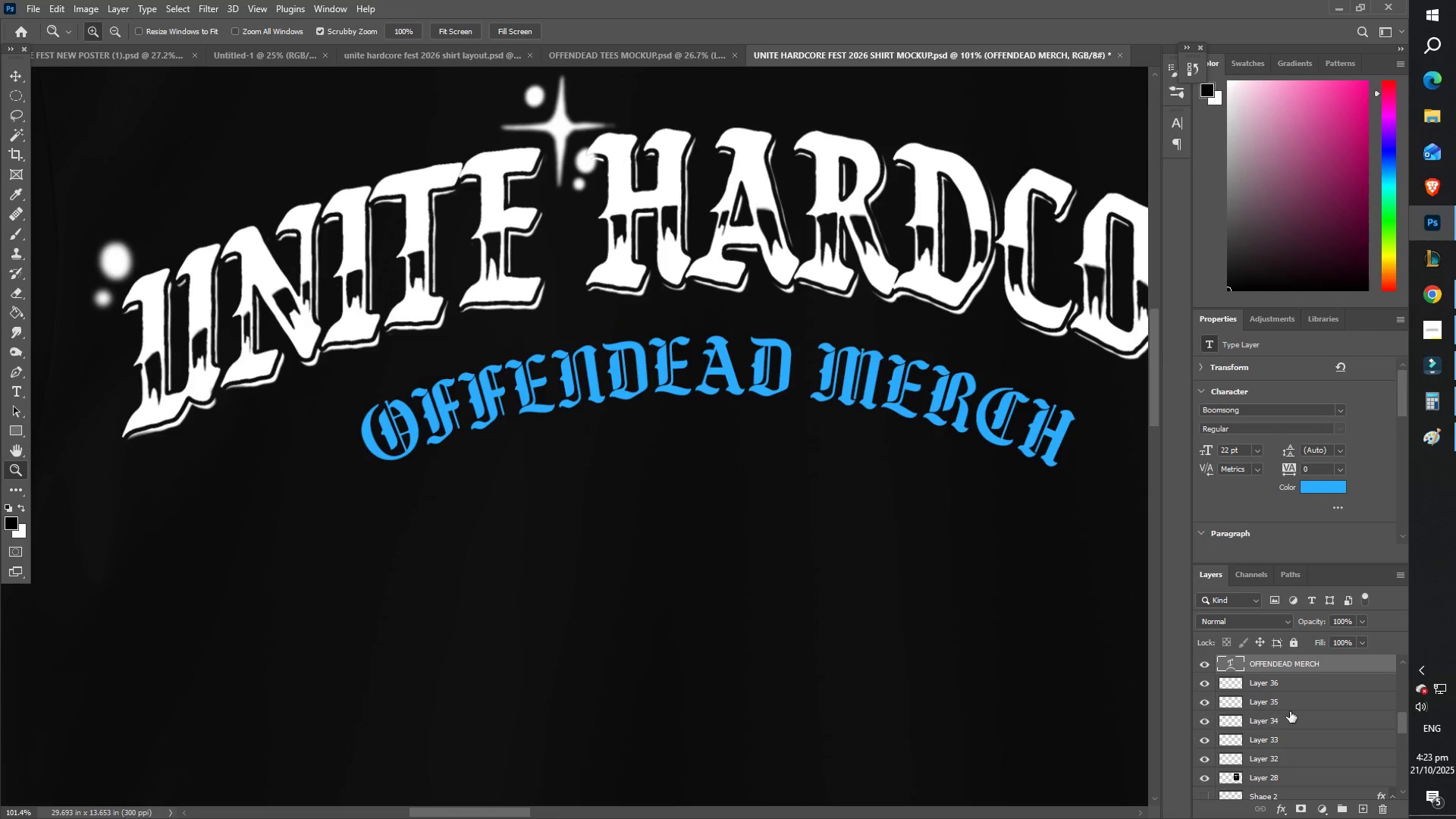 
left_click([136, 43])
 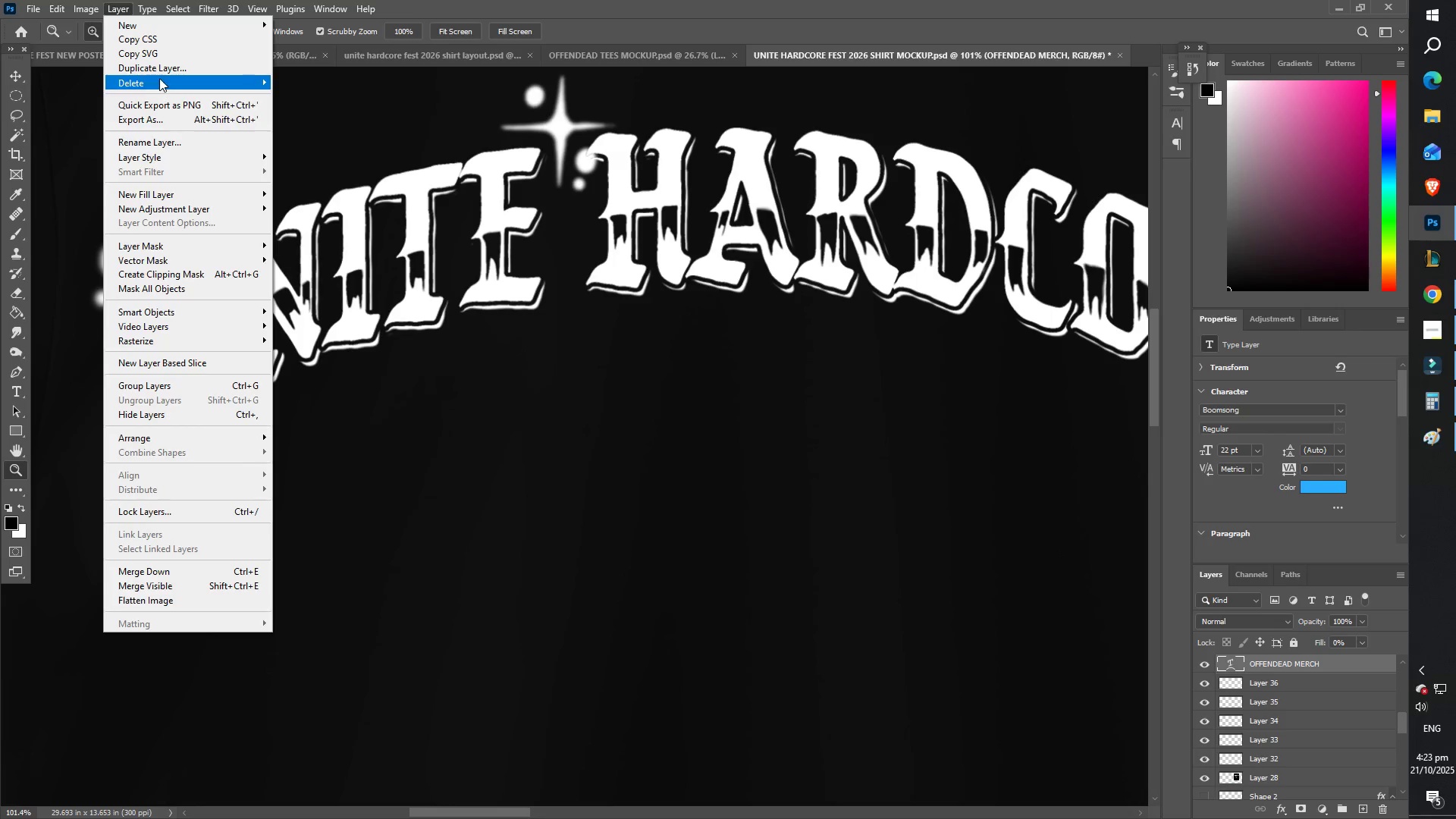 
left_click([206, 158])
 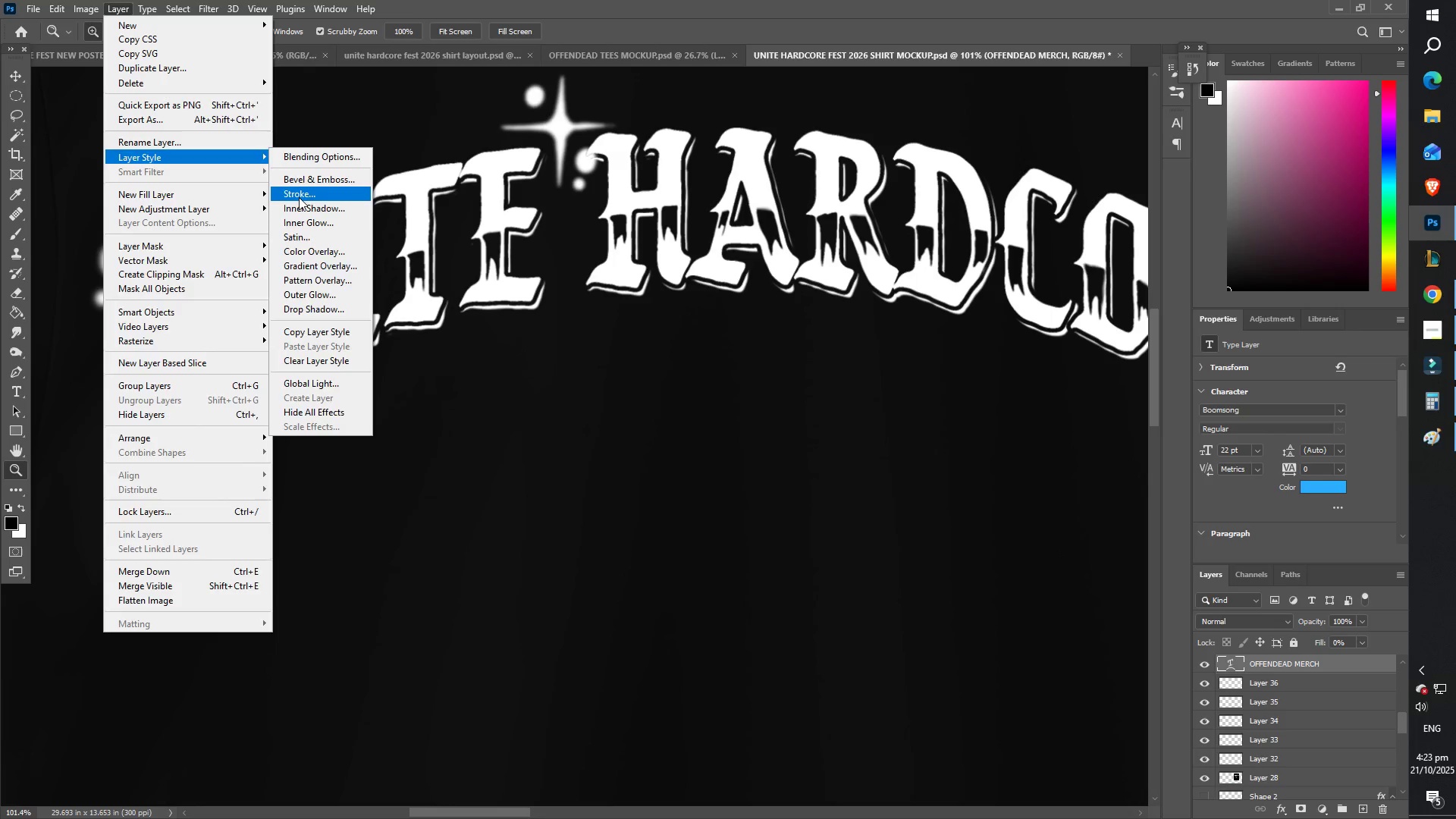 
left_click([298, 195])
 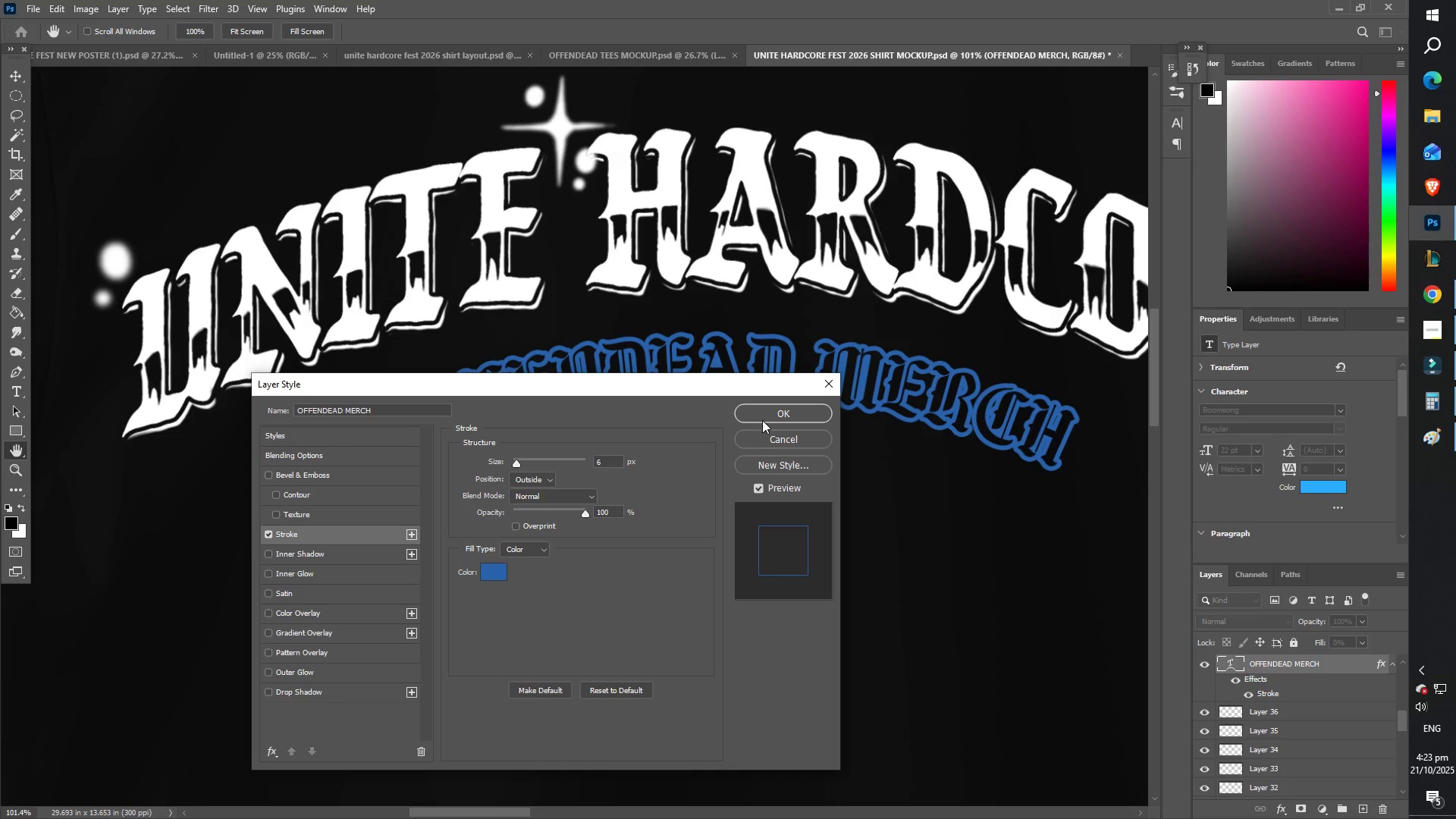 
wait(7.65)
 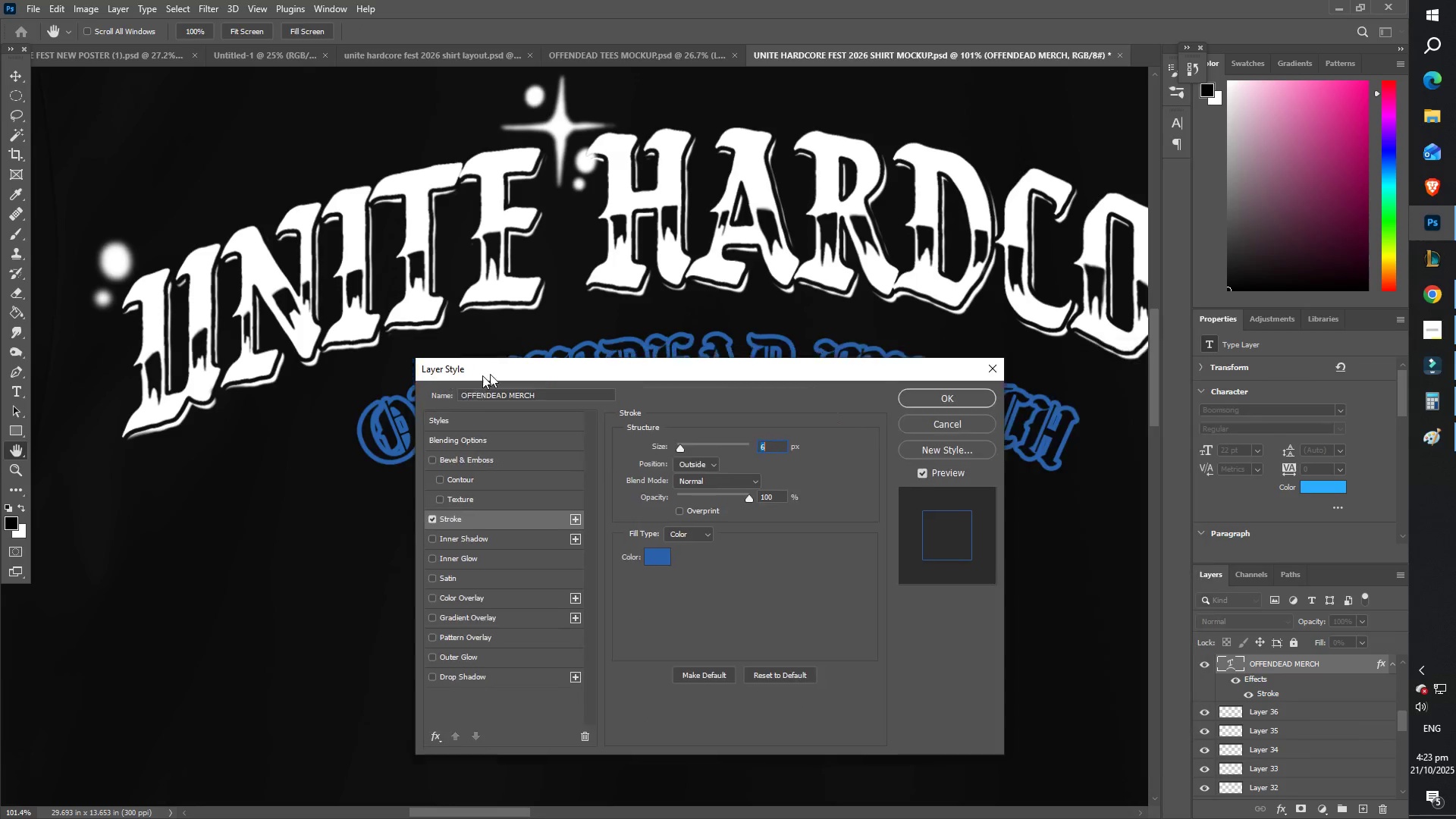 
left_click_drag(start_coordinate=[1254, 331], to_coordinate=[877, 254])
 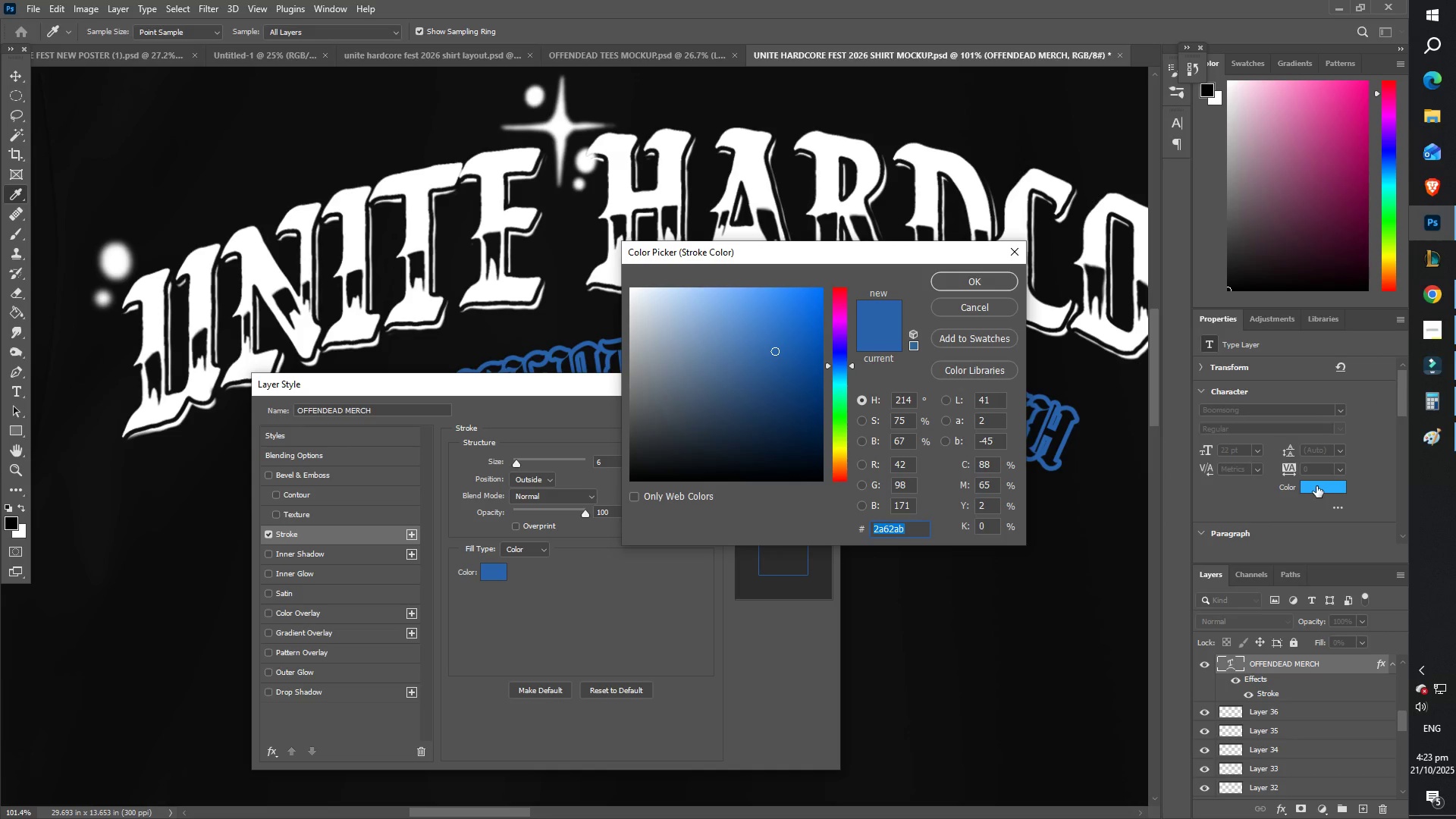 
left_click([1316, 485])
 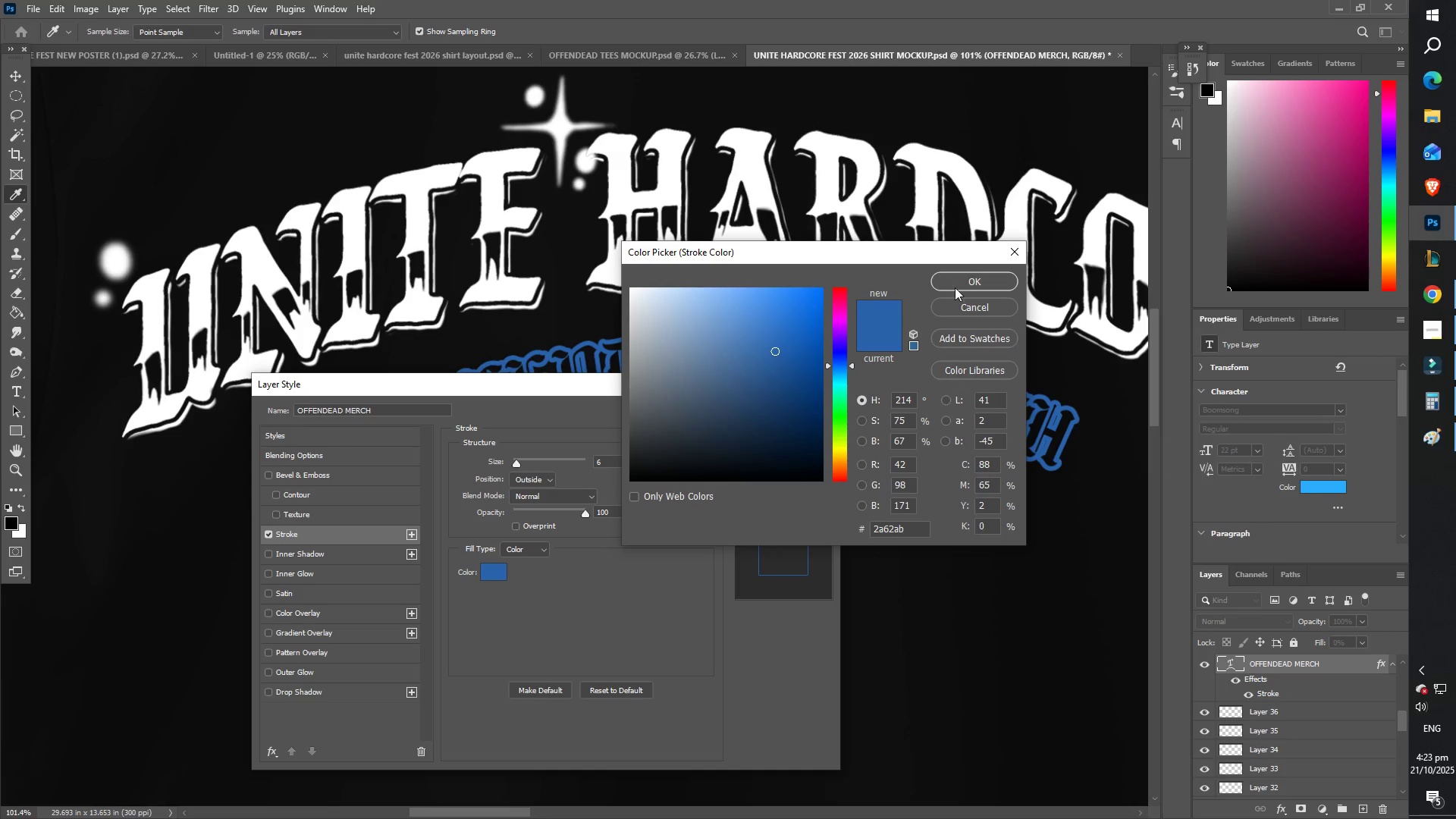 
left_click([960, 280])
 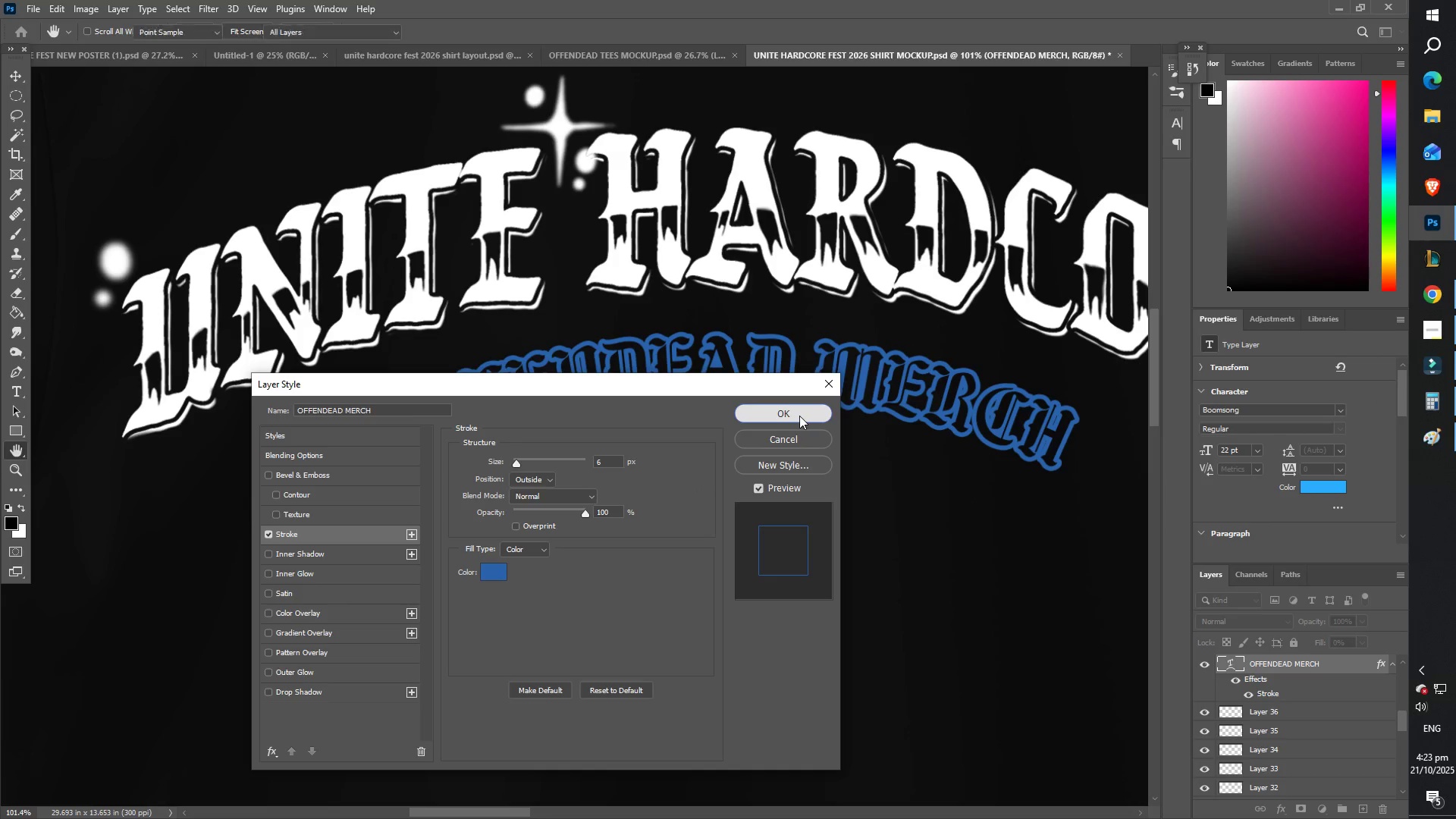 
type(ZZT)
 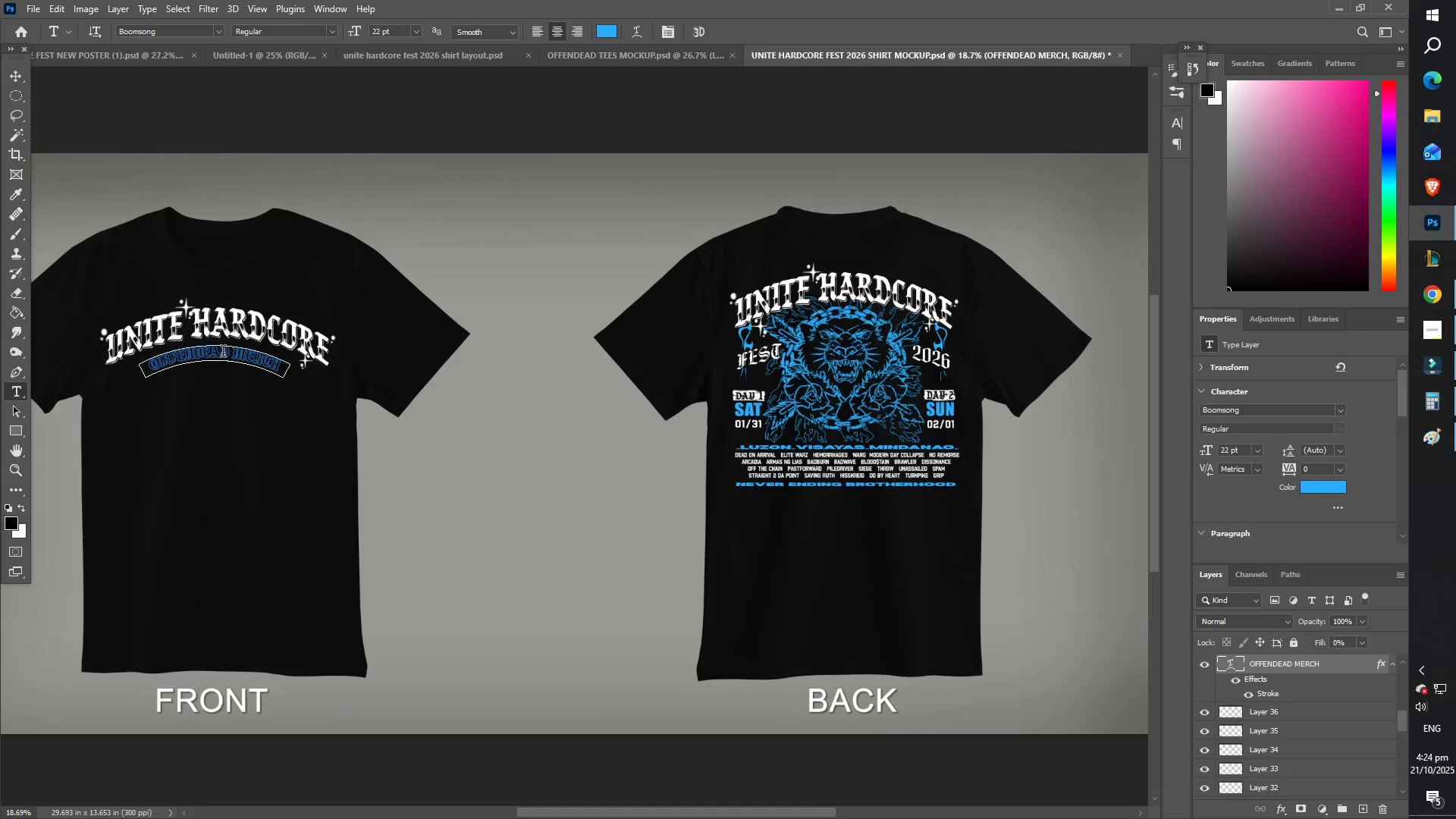 
left_click_drag(start_coordinate=[619, 264], to_coordinate=[517, 259])
 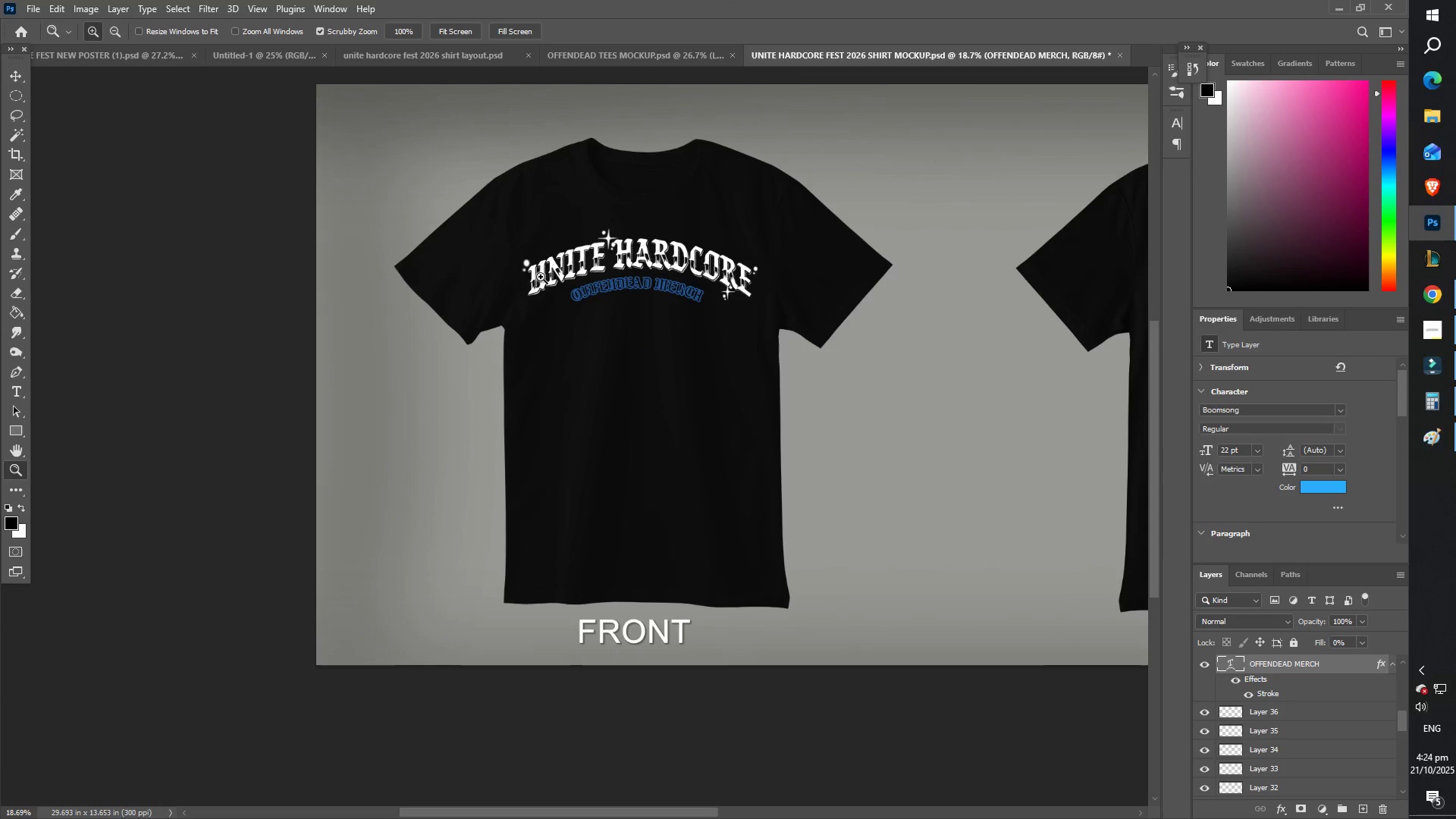 
hold_key(key=Space, duration=1.14)
 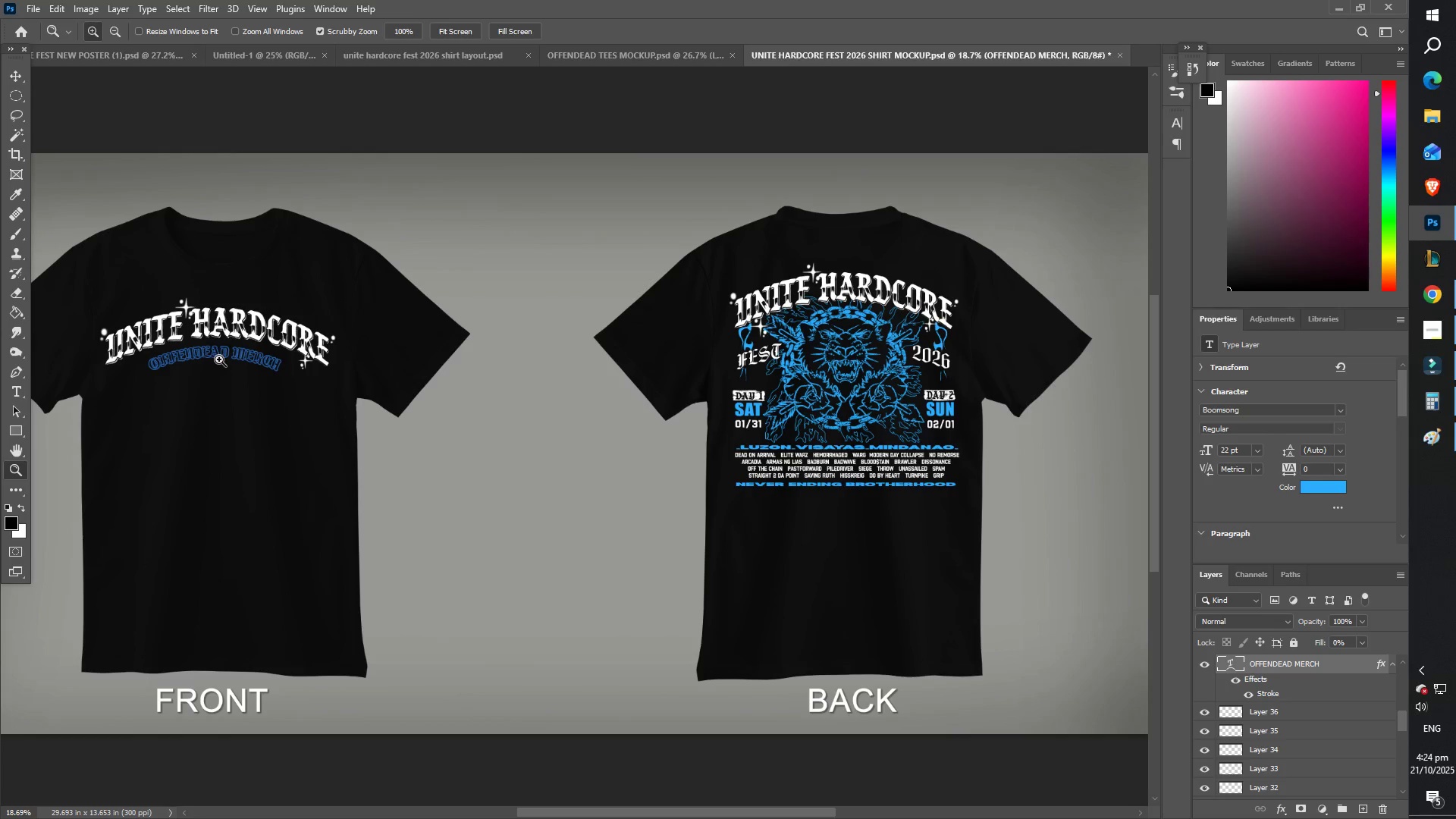 
left_click_drag(start_coordinate=[637, 307], to_coordinate=[215, 376])
 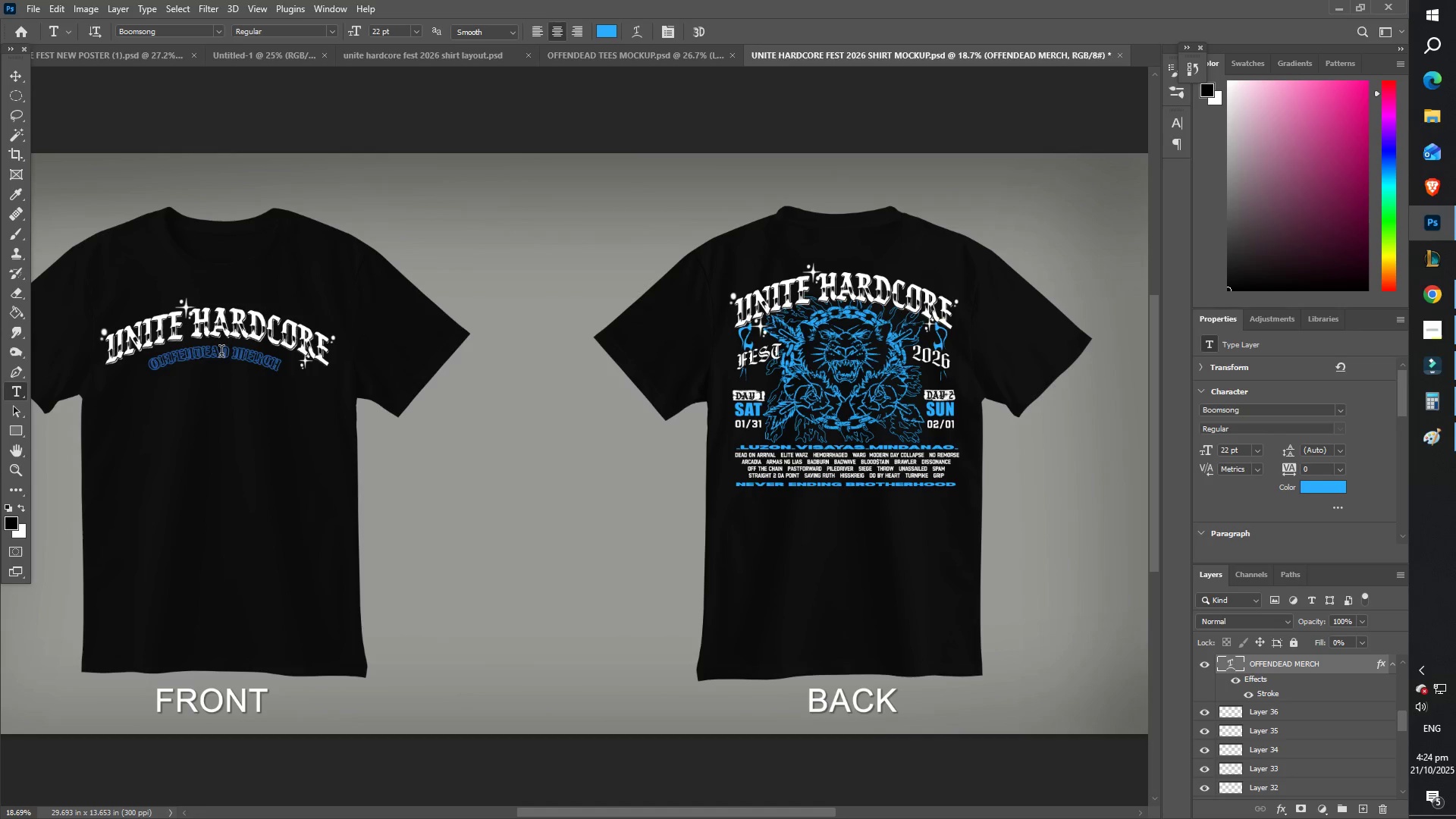 
key(Control+ControlLeft)
 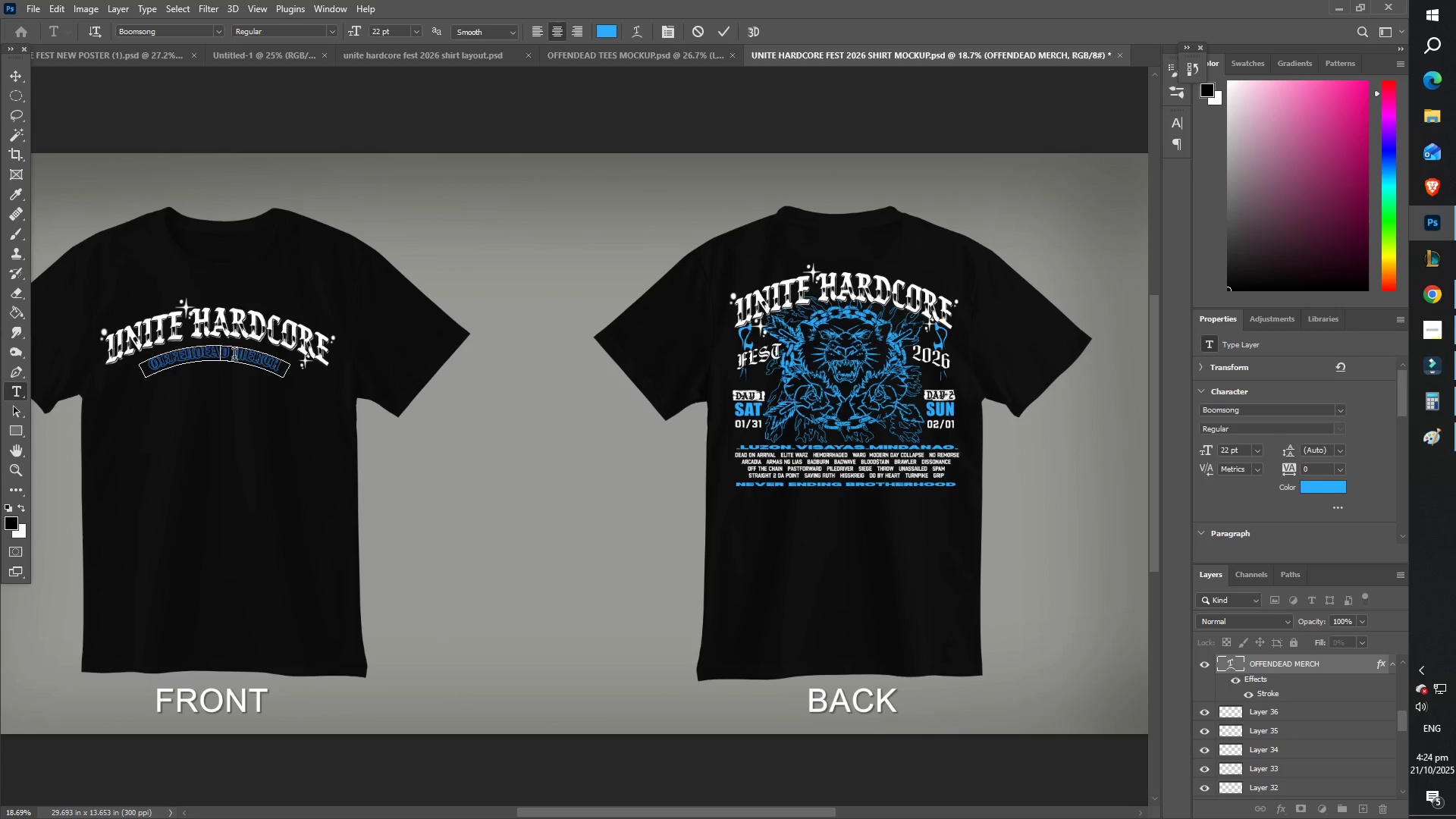 
key(Control+A)
 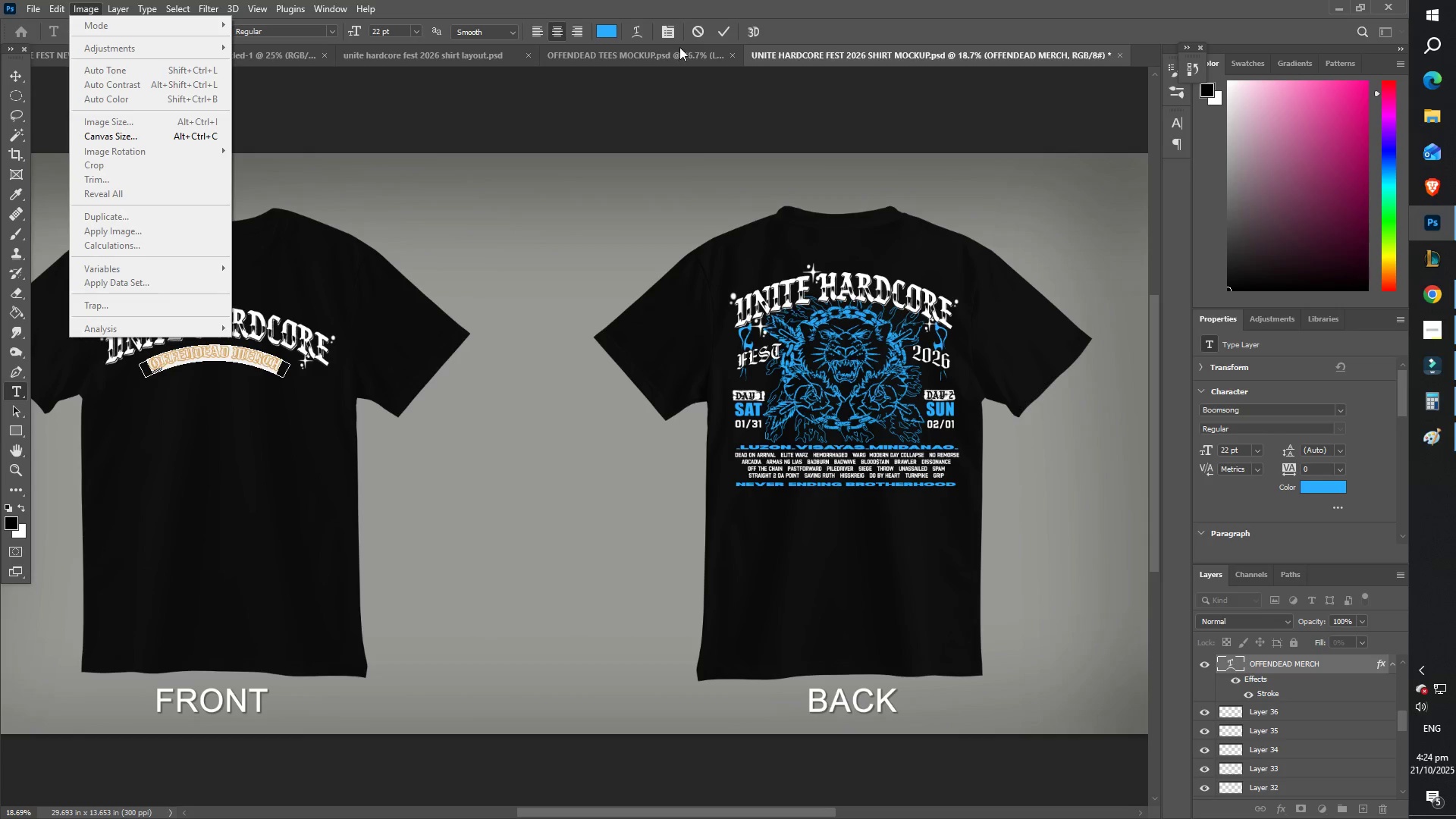 
double_click([723, 31])
 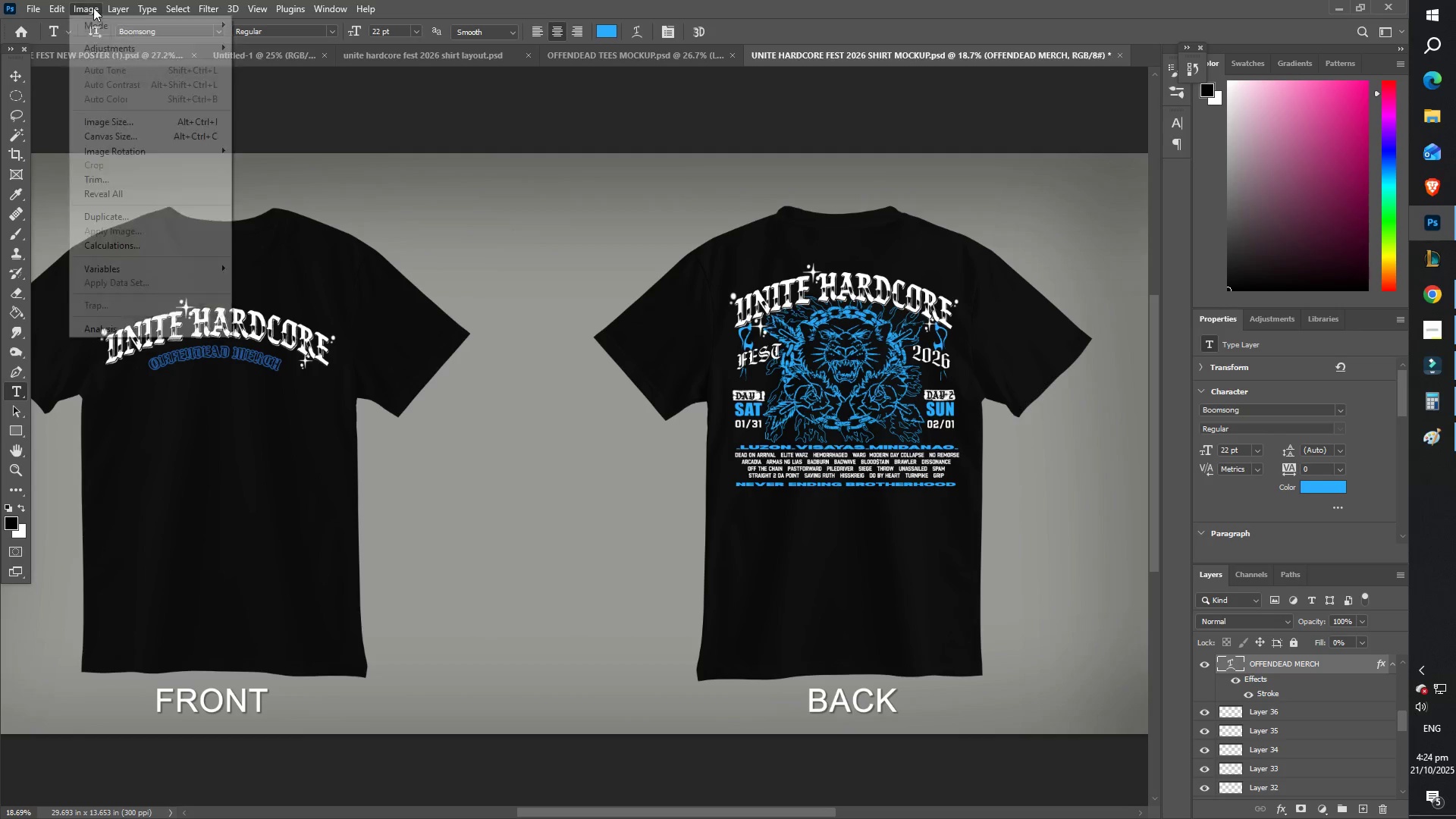 
double_click([121, 52])
 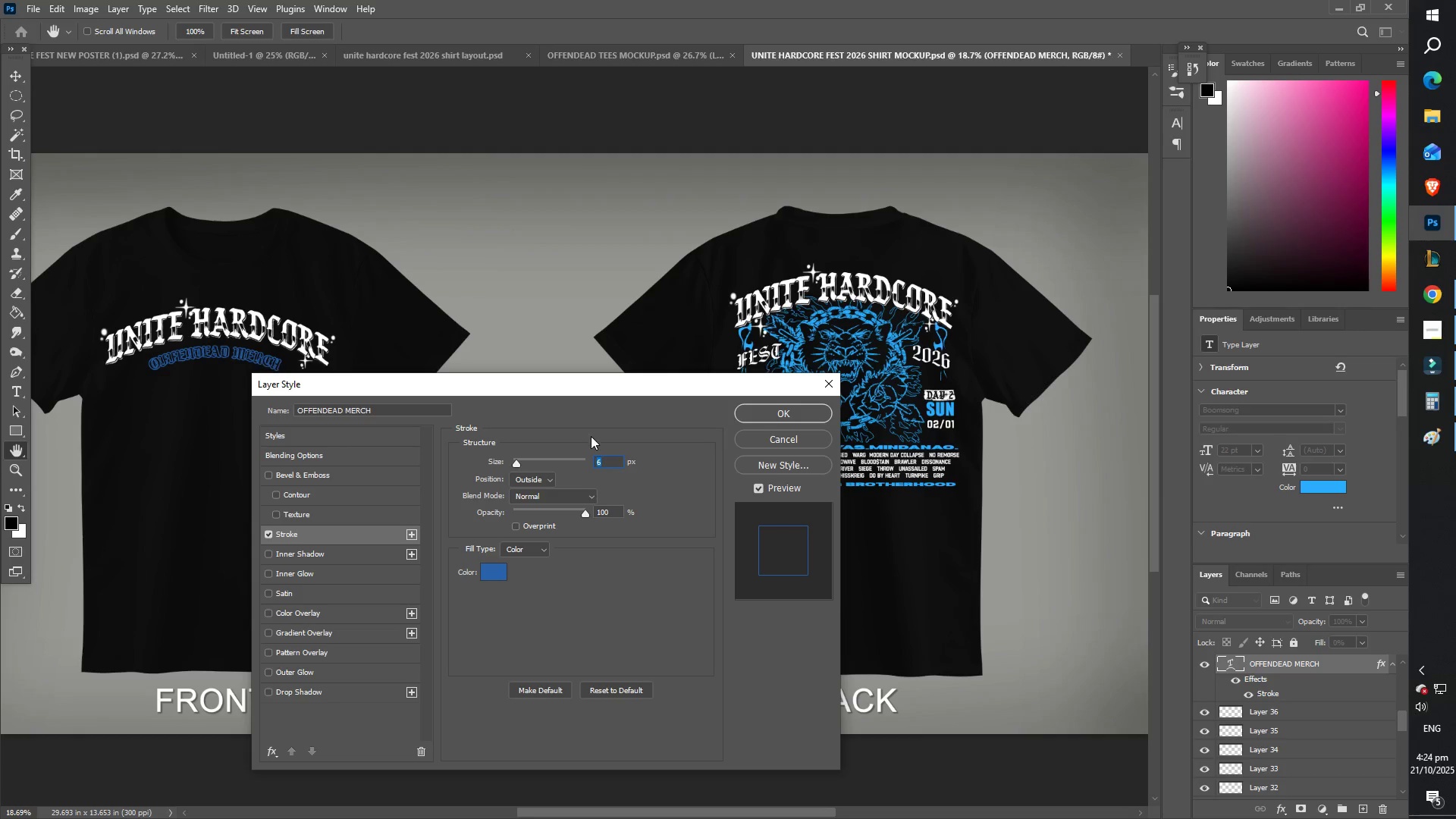 
wait(7.66)
 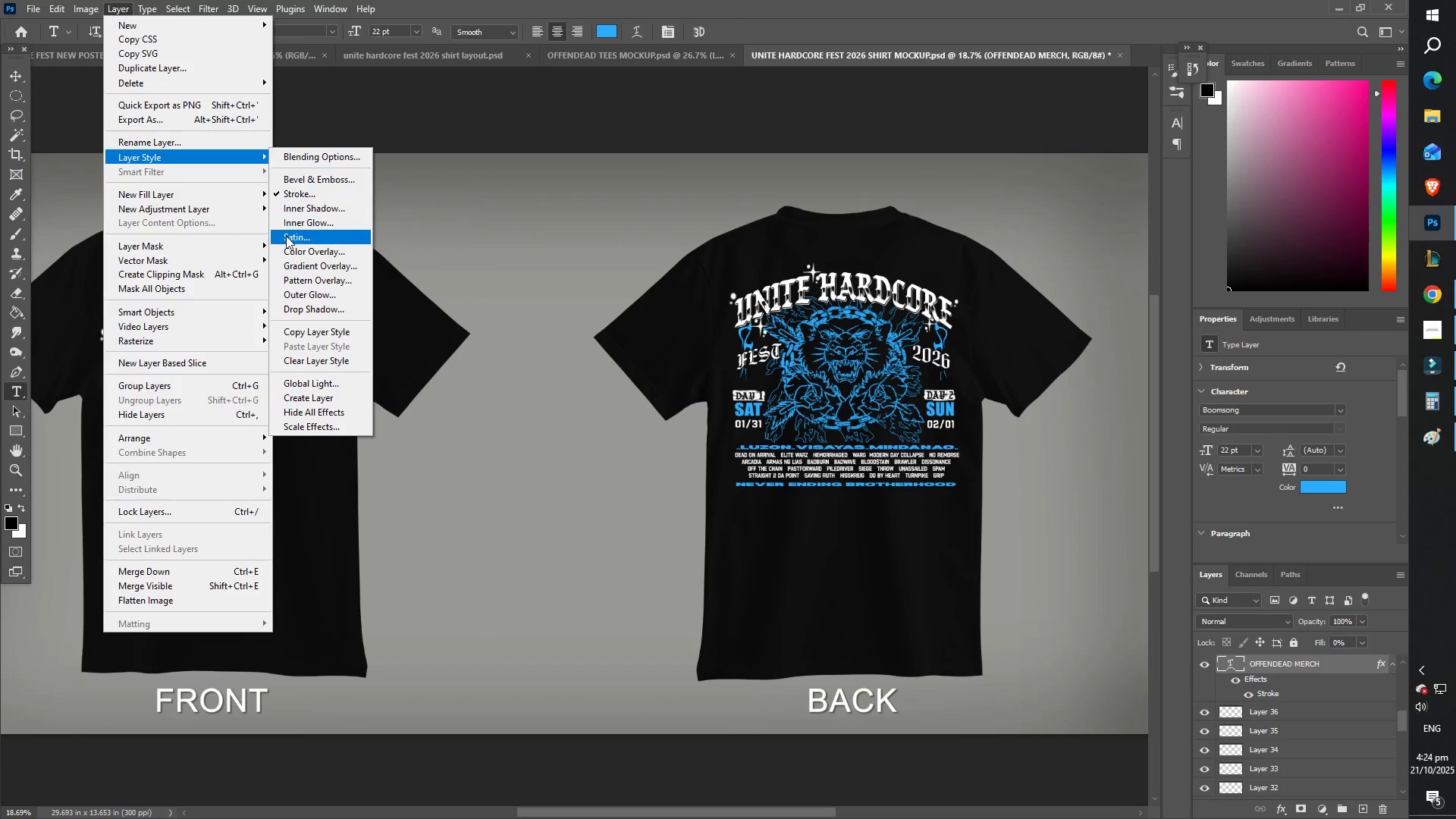 
left_click_drag(start_coordinate=[865, 246], to_coordinate=[605, 152])
 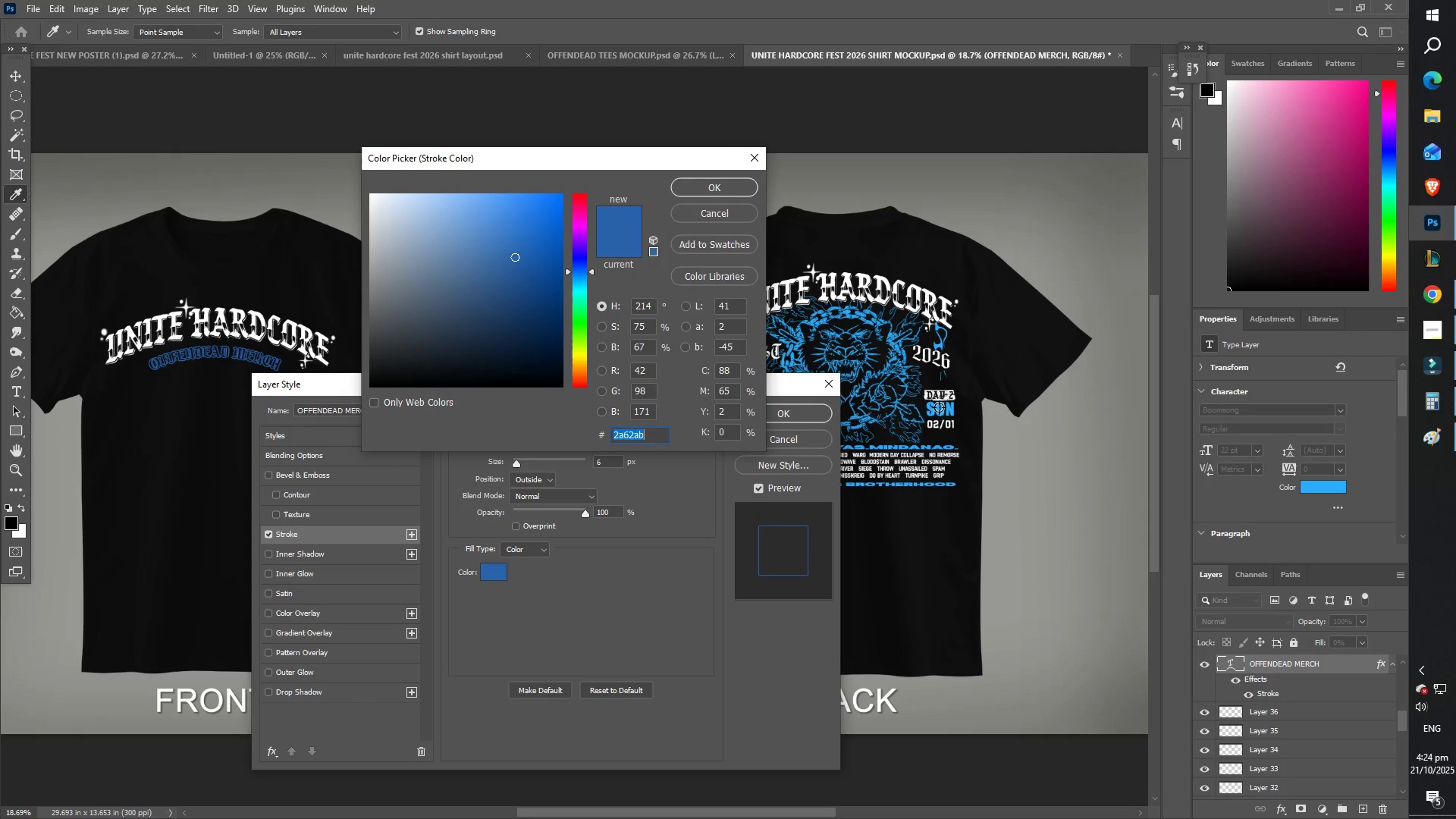 
left_click([942, 409])
 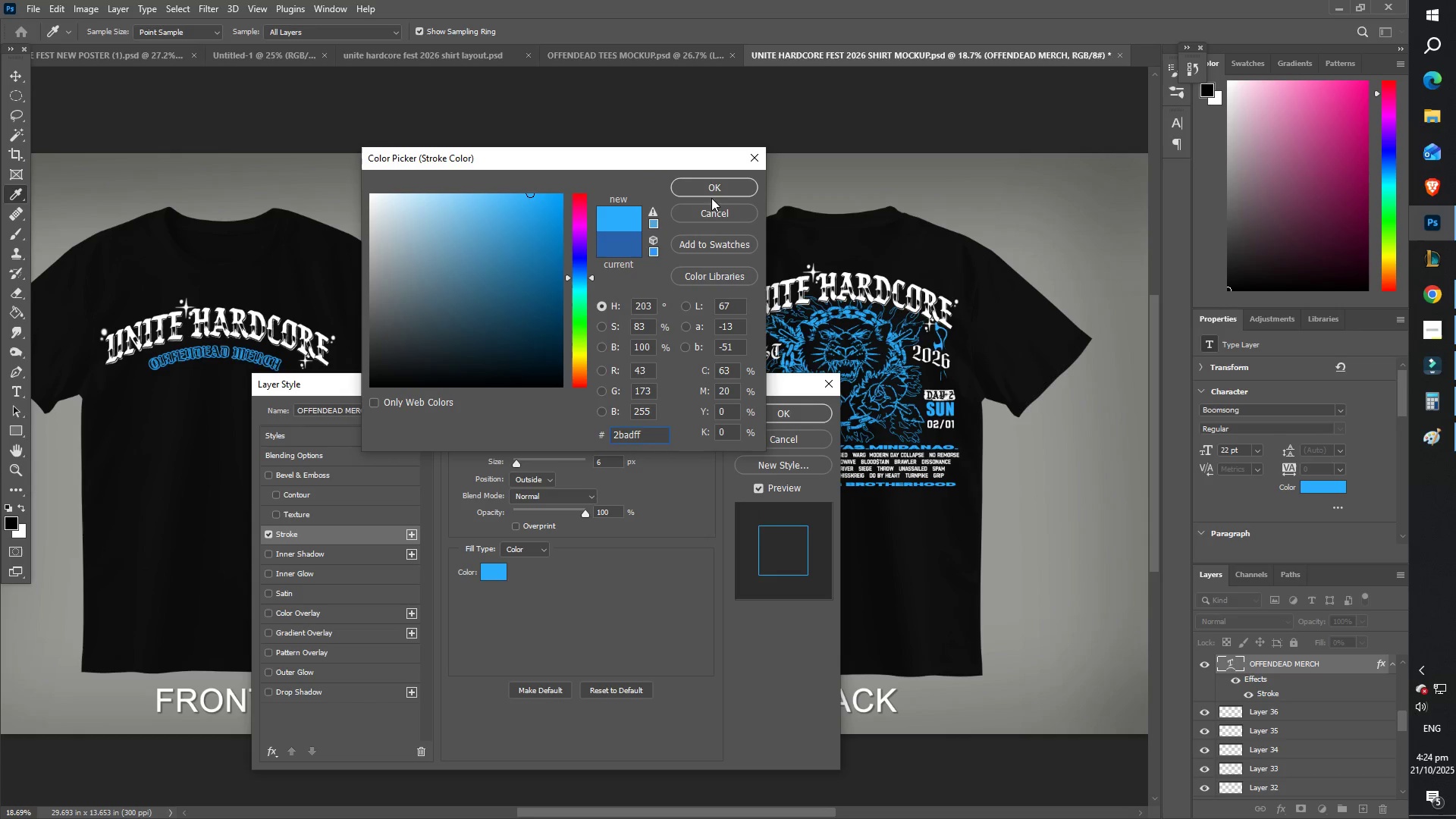 
left_click([708, 176])
 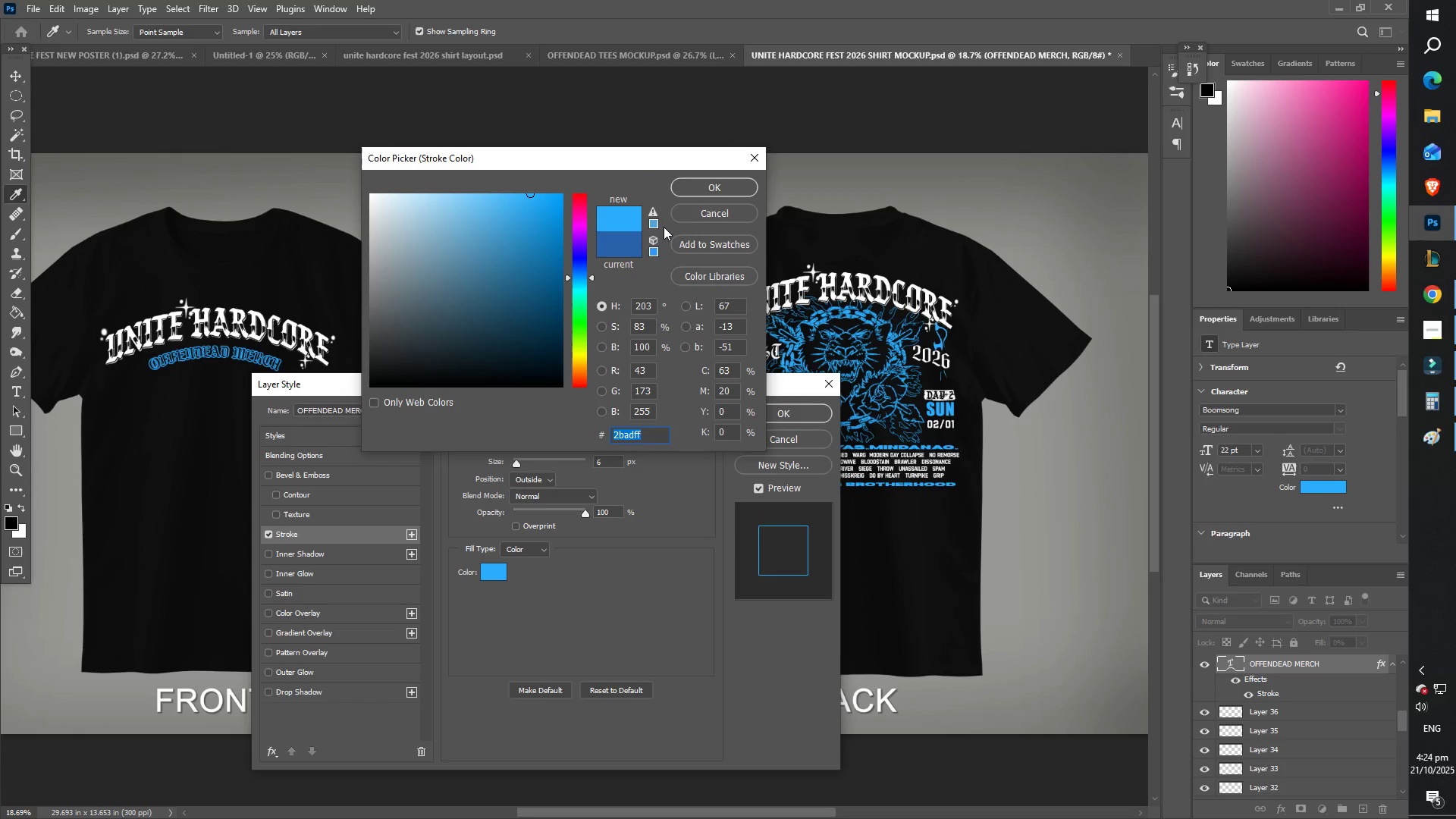 
left_click([705, 189])
 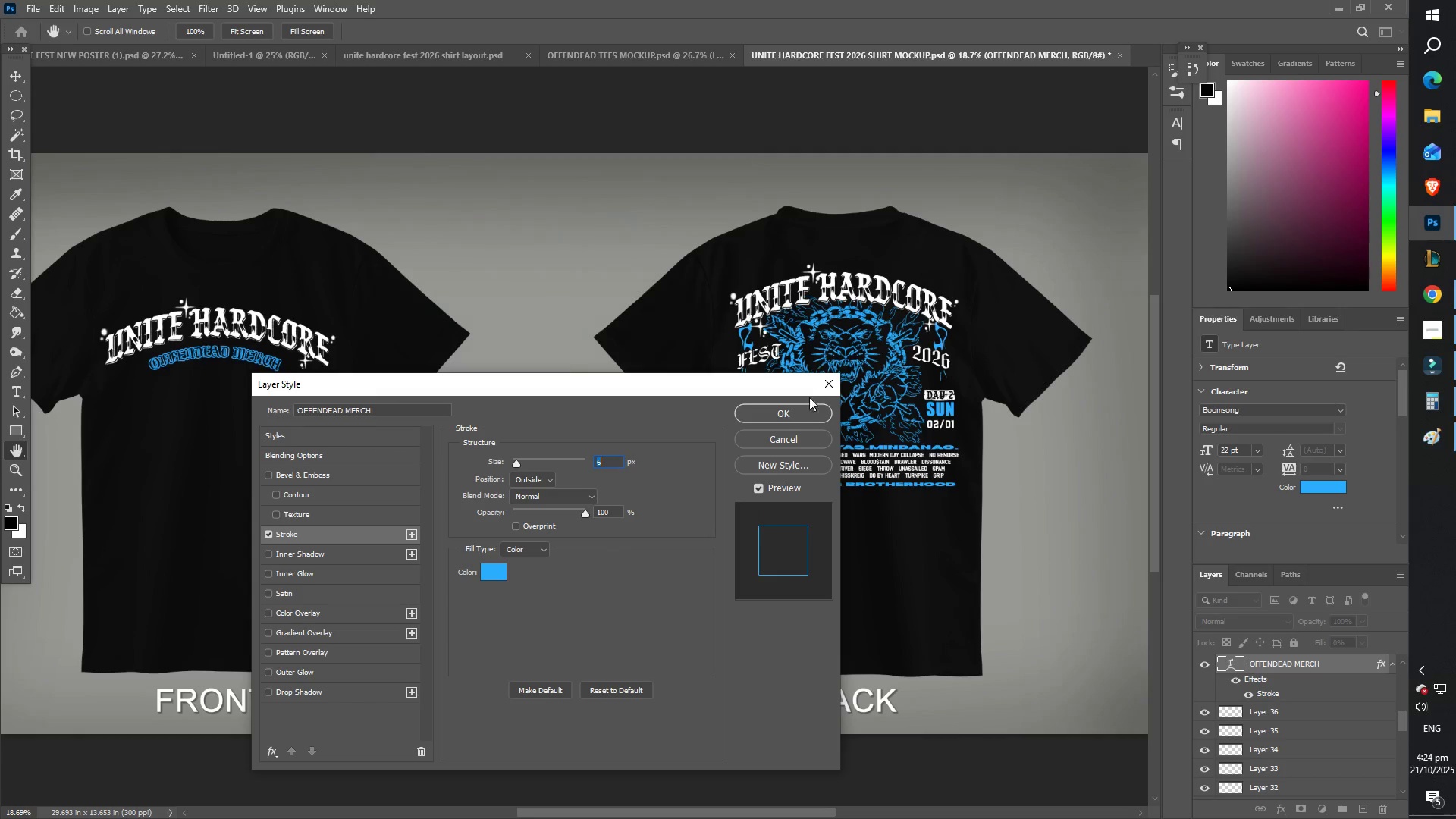 
left_click_drag(start_coordinate=[810, 412], to_coordinate=[805, 412])
 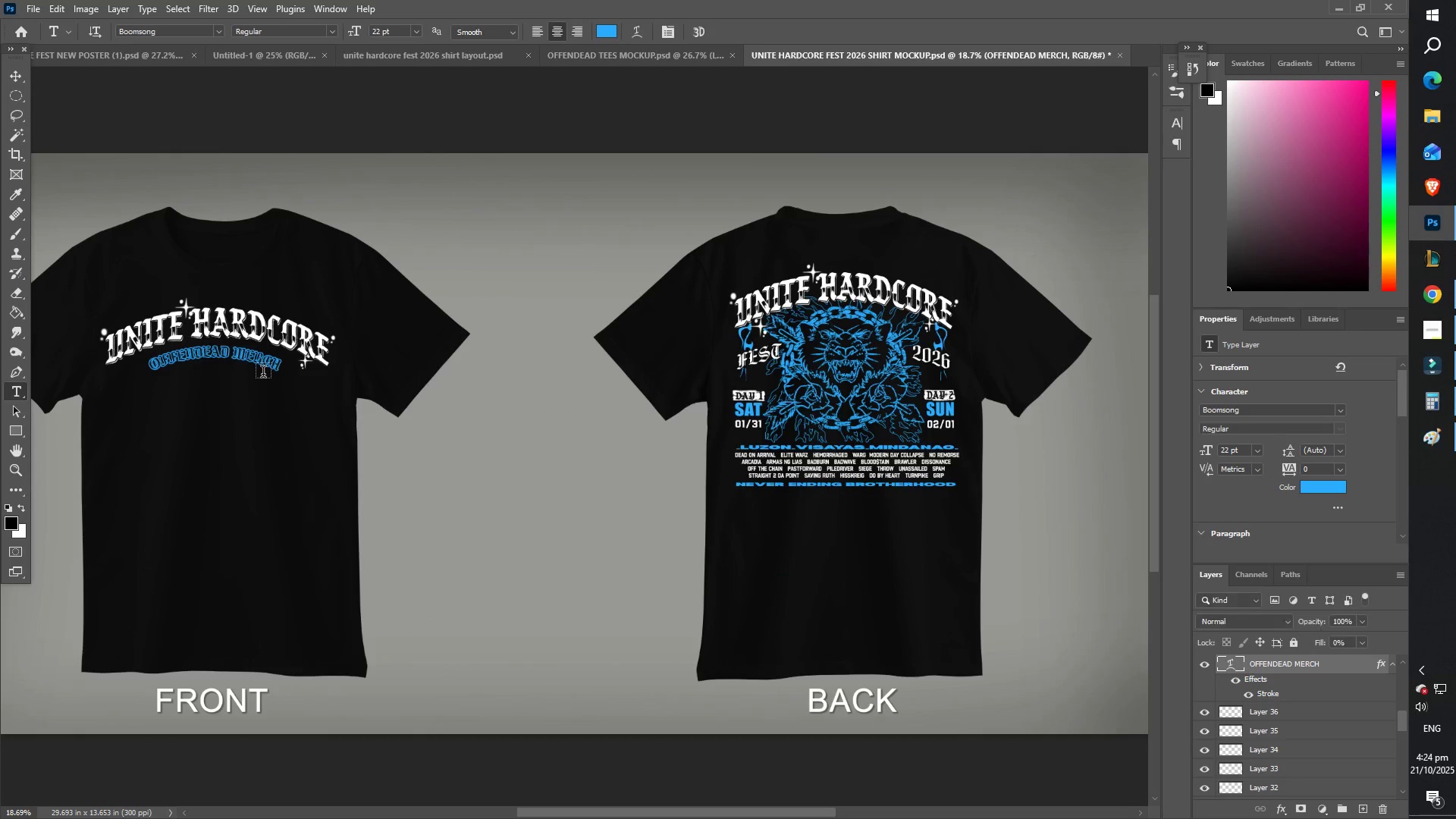 
type(ZZZZ)
 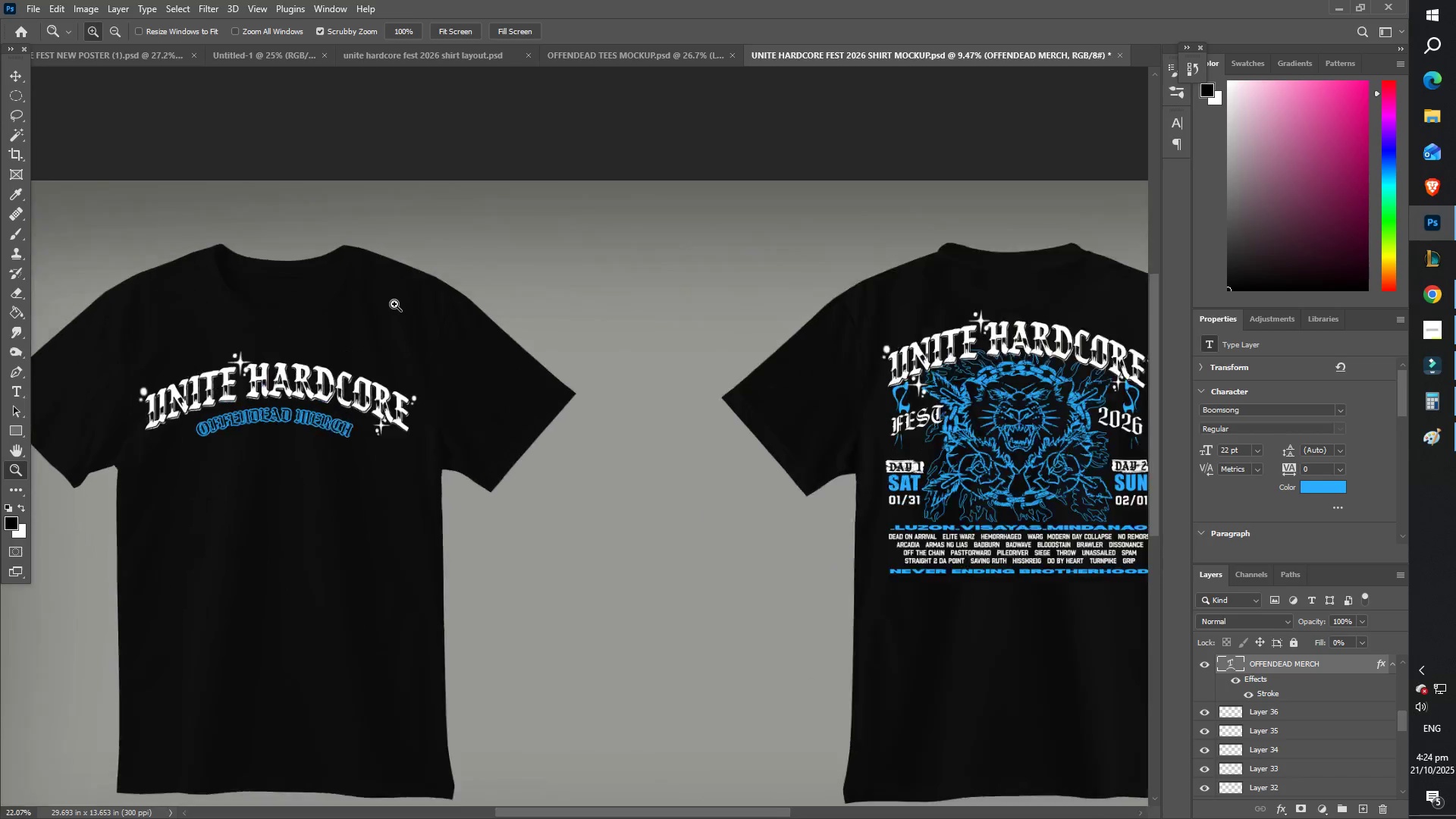 
left_click_drag(start_coordinate=[191, 310], to_coordinate=[145, 298])
 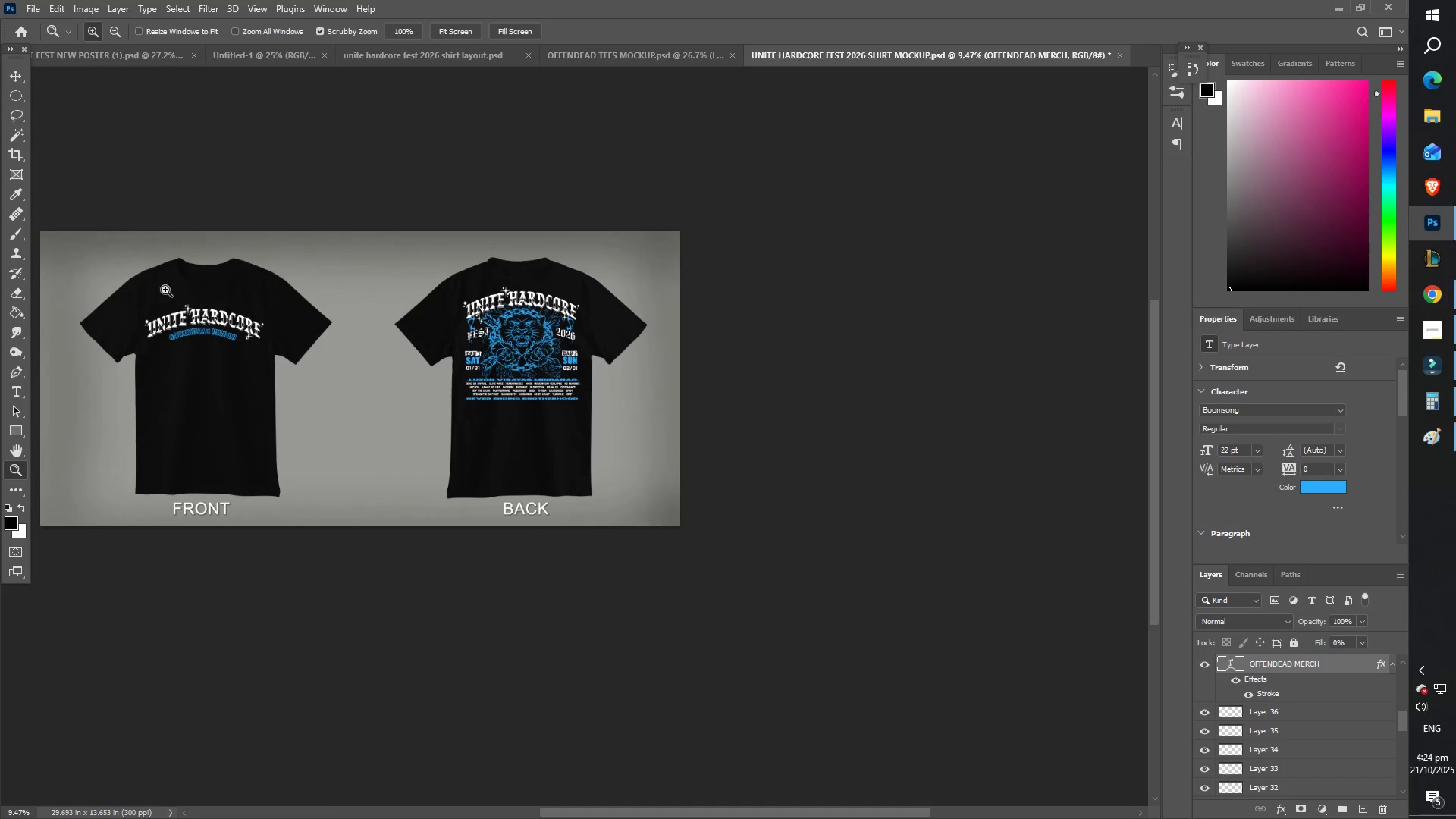 
hold_key(key=Space, duration=0.54)
 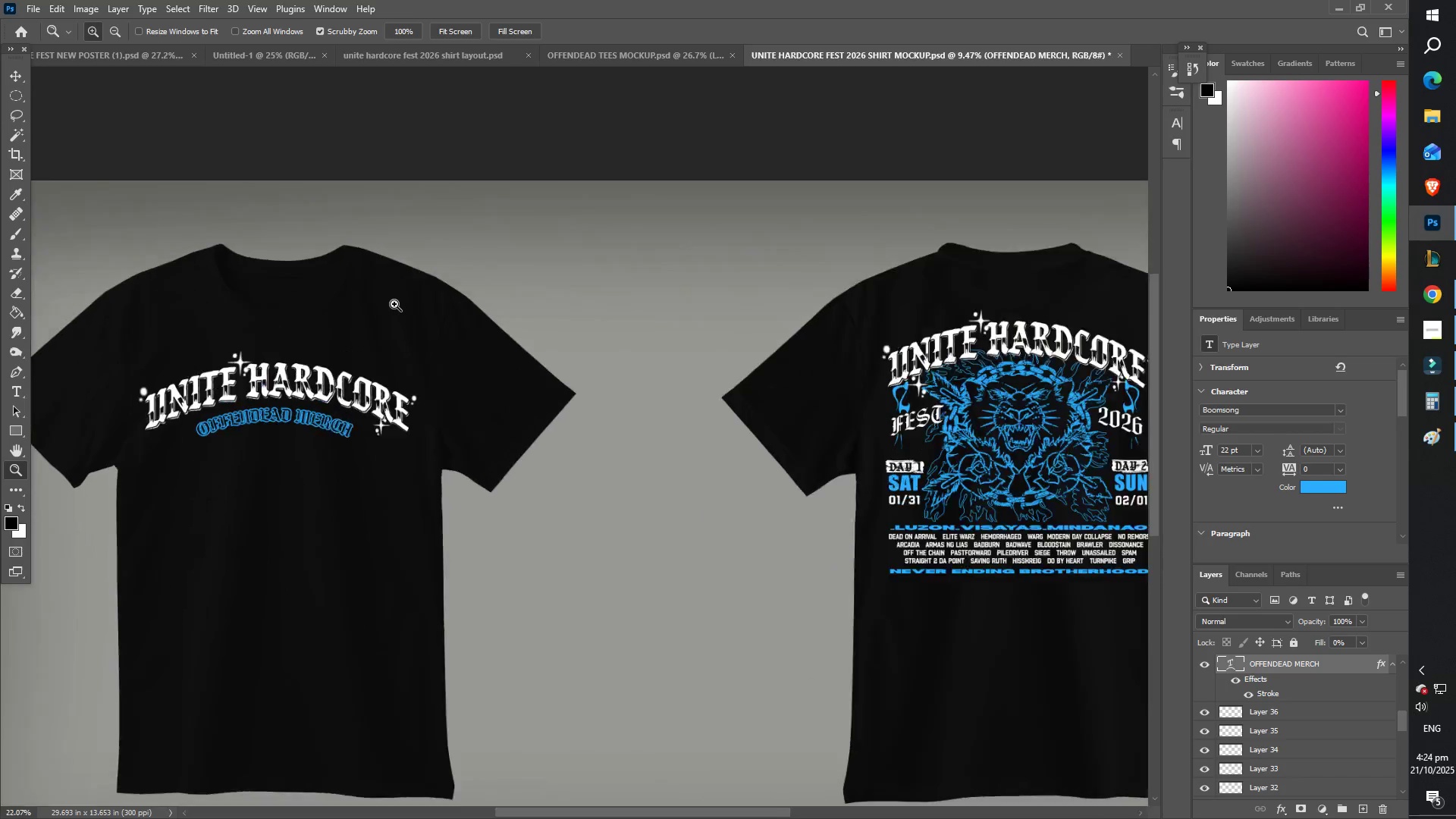 
left_click_drag(start_coordinate=[268, 293], to_coordinate=[375, 311])
 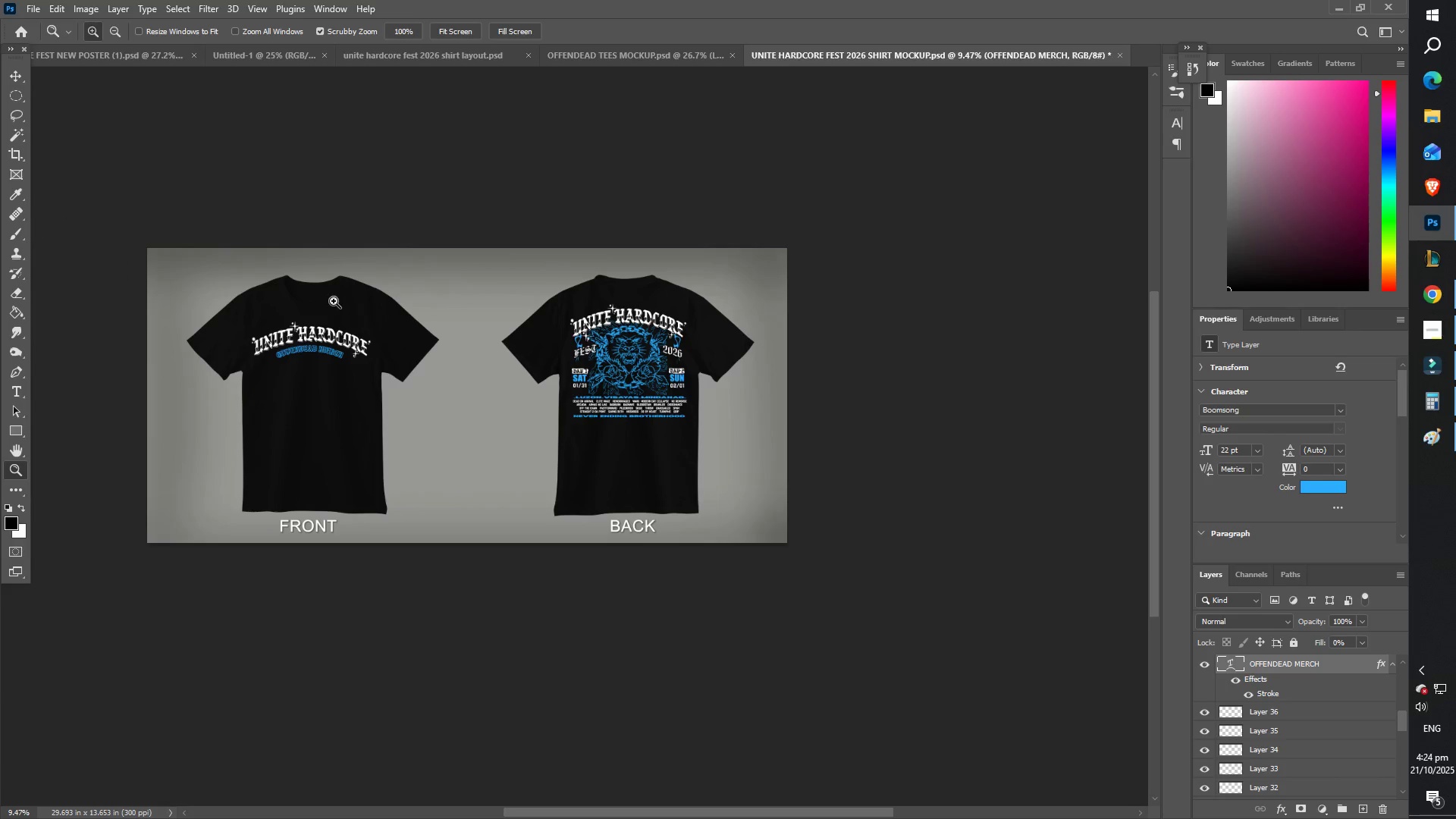 
left_click_drag(start_coordinate=[337, 299], to_coordinate=[397, 306])
 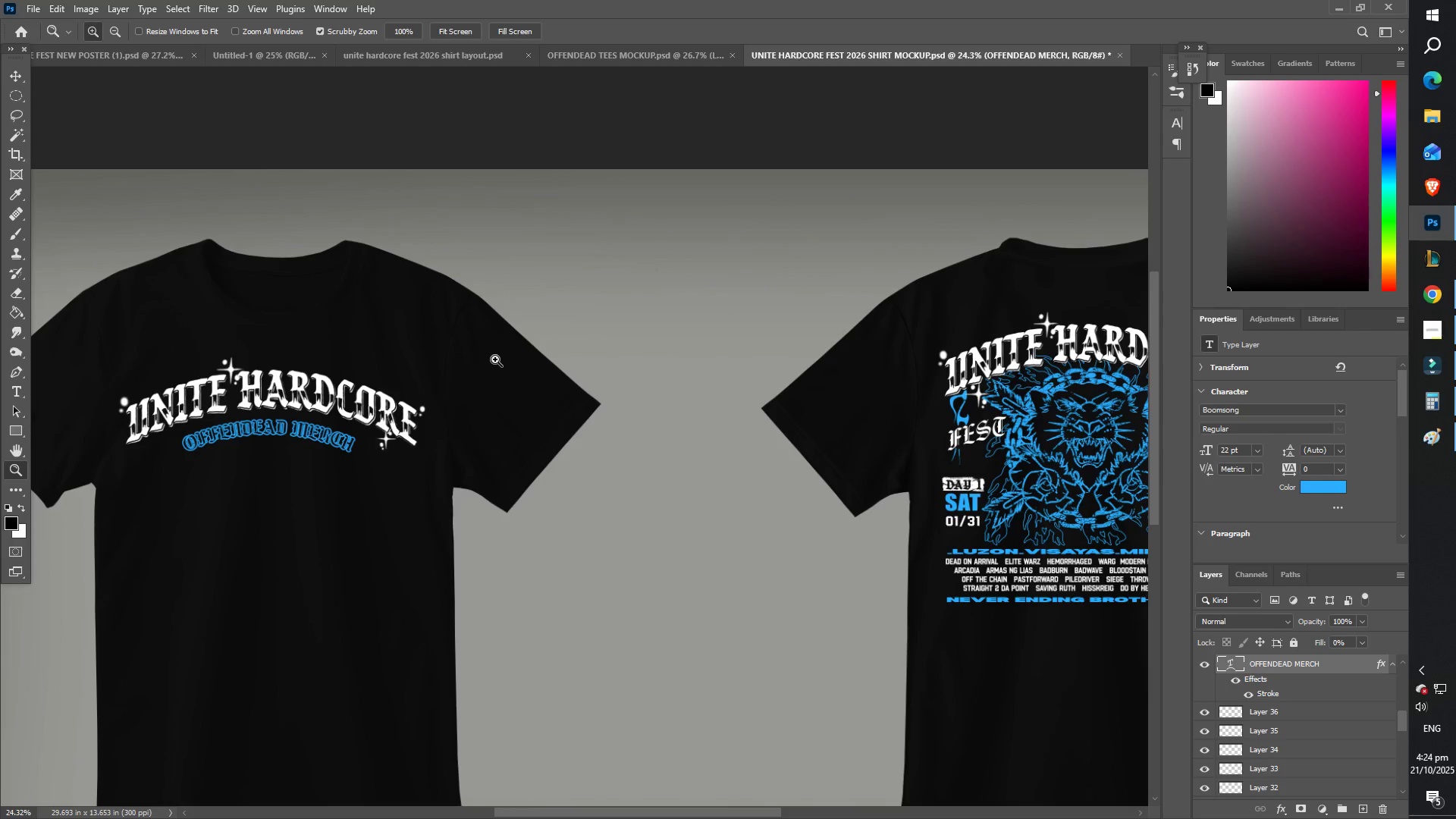 
left_click_drag(start_coordinate=[507, 366], to_coordinate=[488, 364])
 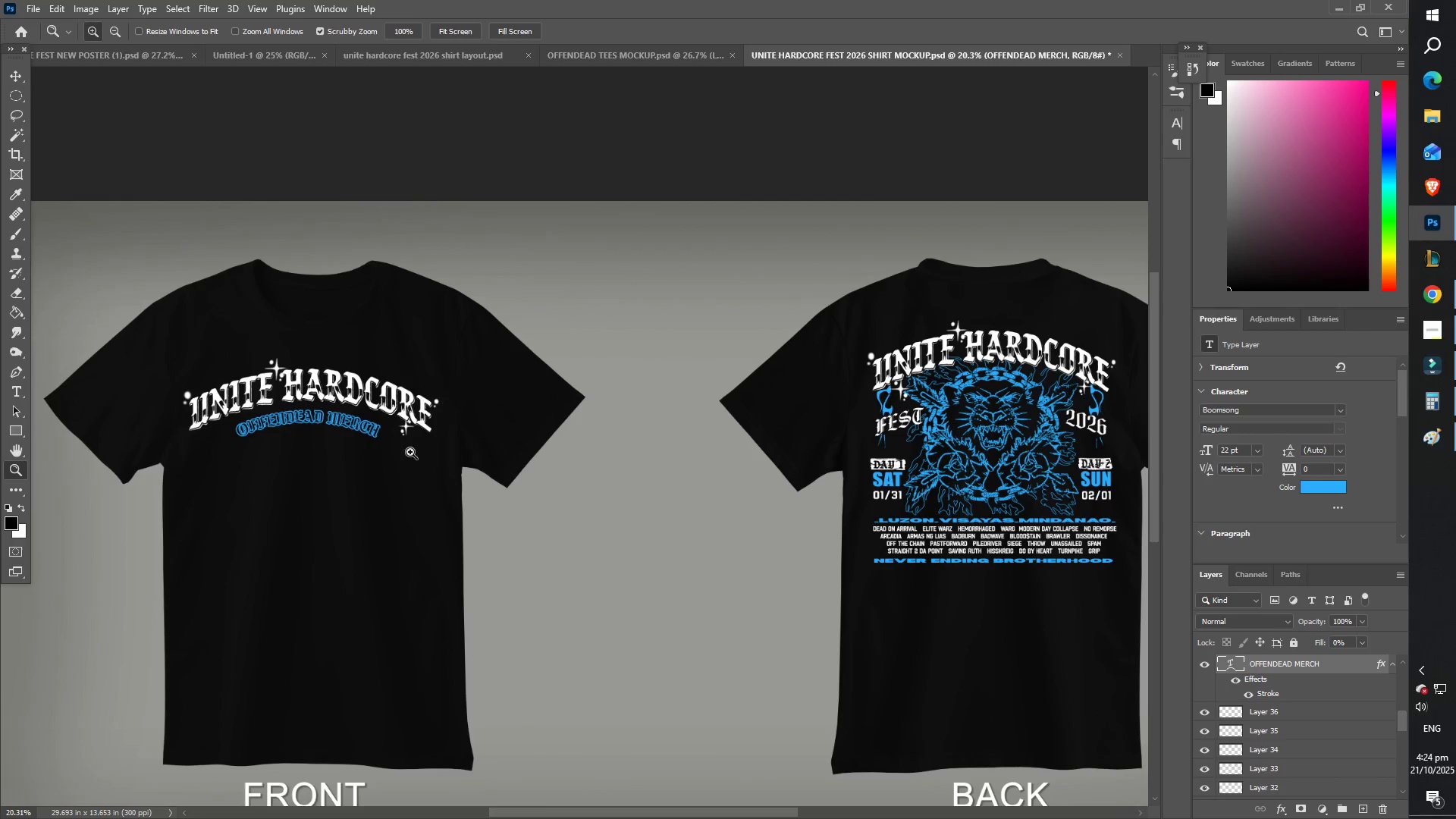 
scroll: coordinate [415, 438], scroll_direction: down, amount: 10.0
 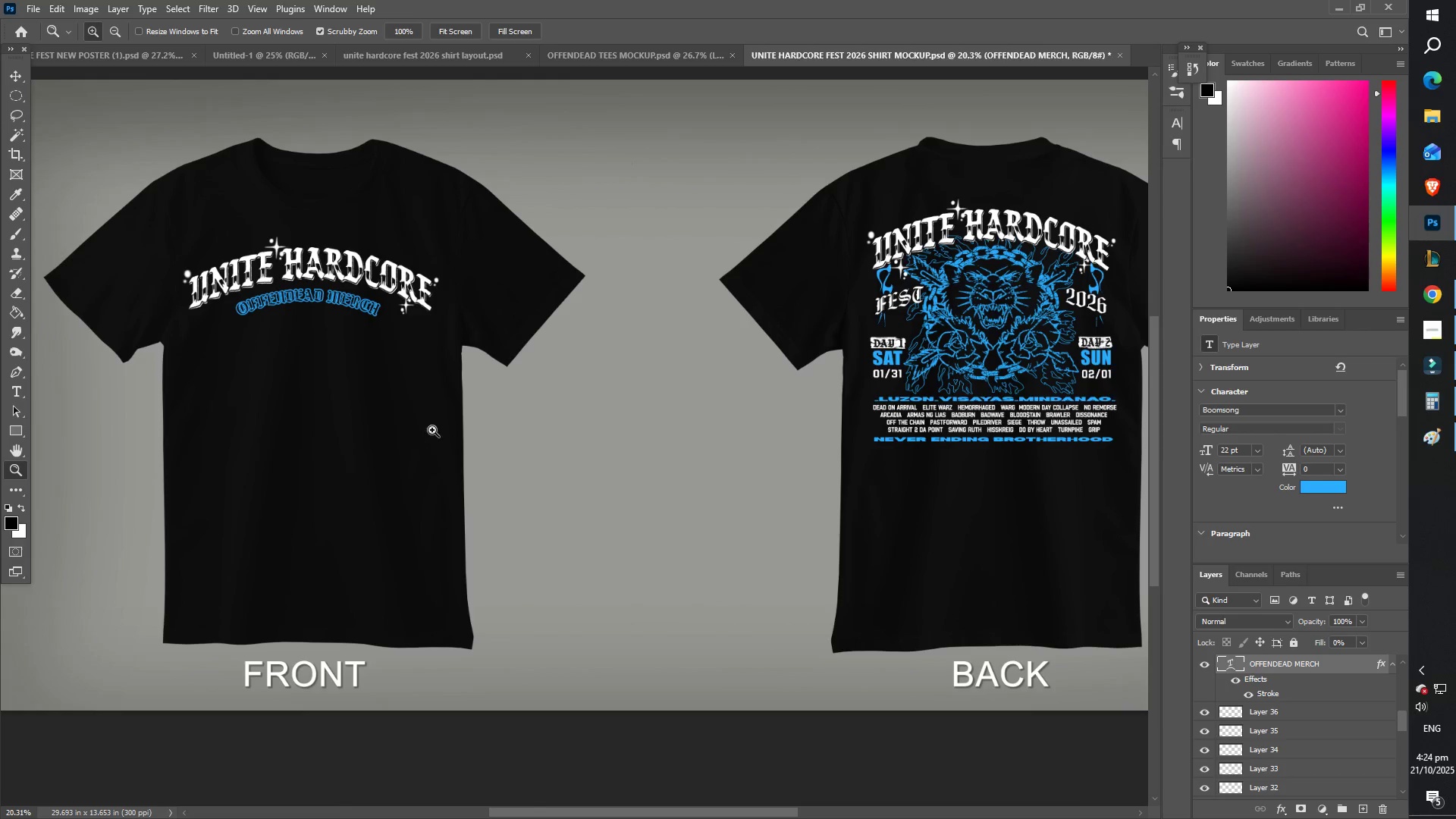 
hold_key(key=Space, duration=0.63)
 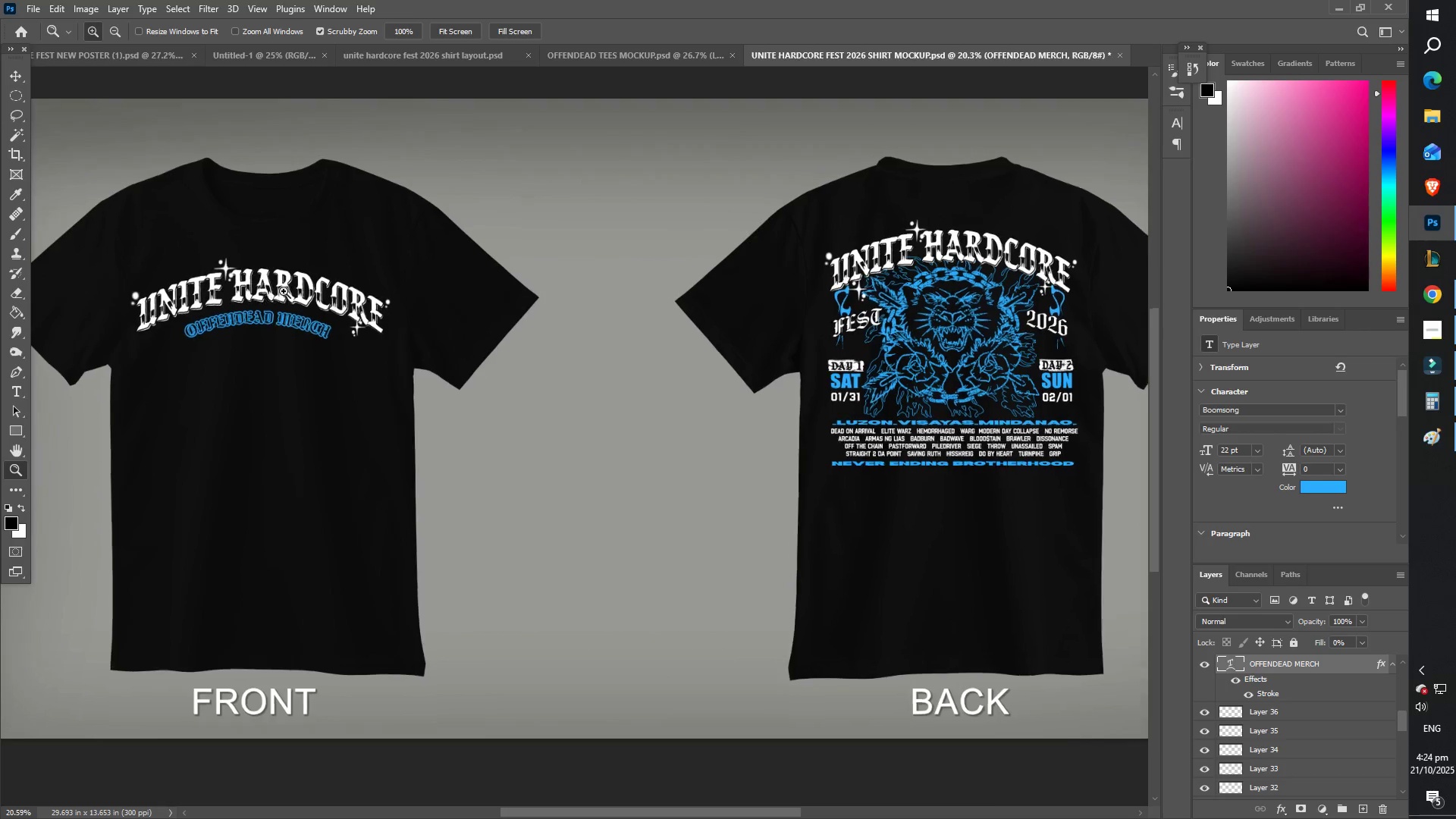 
left_click_drag(start_coordinate=[426, 398], to_coordinate=[376, 419])
 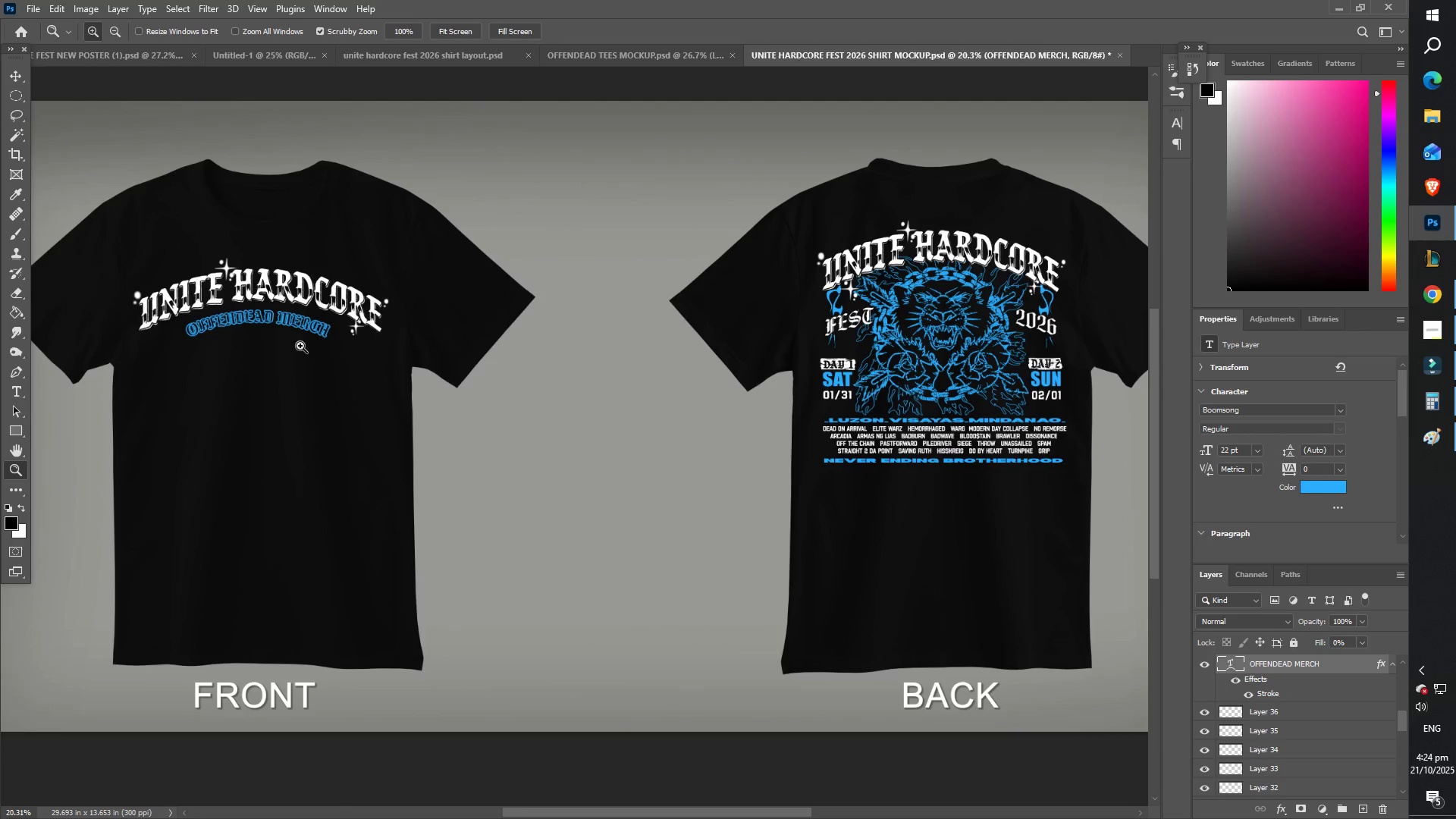 
left_click_drag(start_coordinate=[266, 290], to_coordinate=[337, 300])
 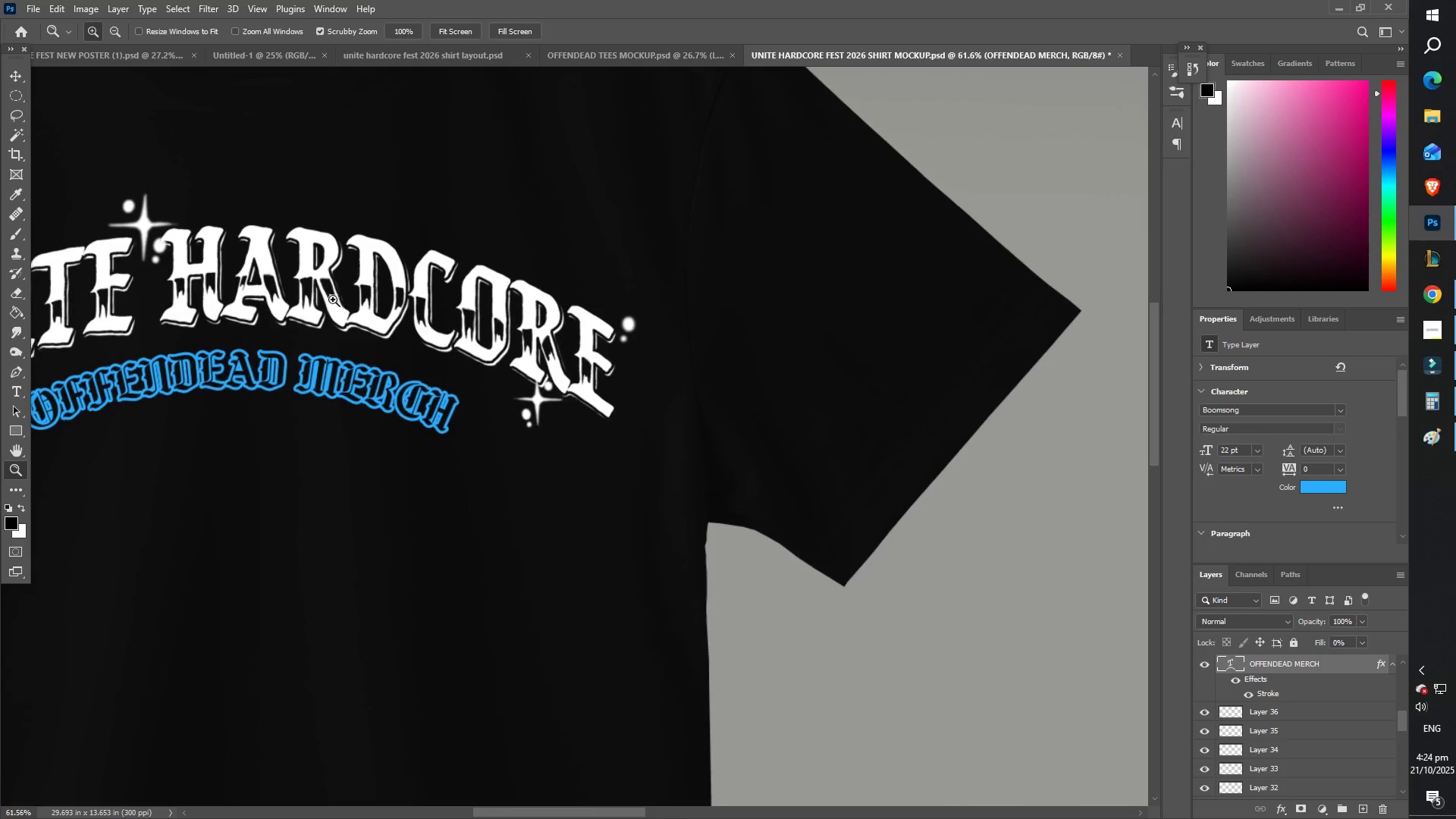 
hold_key(key=Space, duration=0.95)
 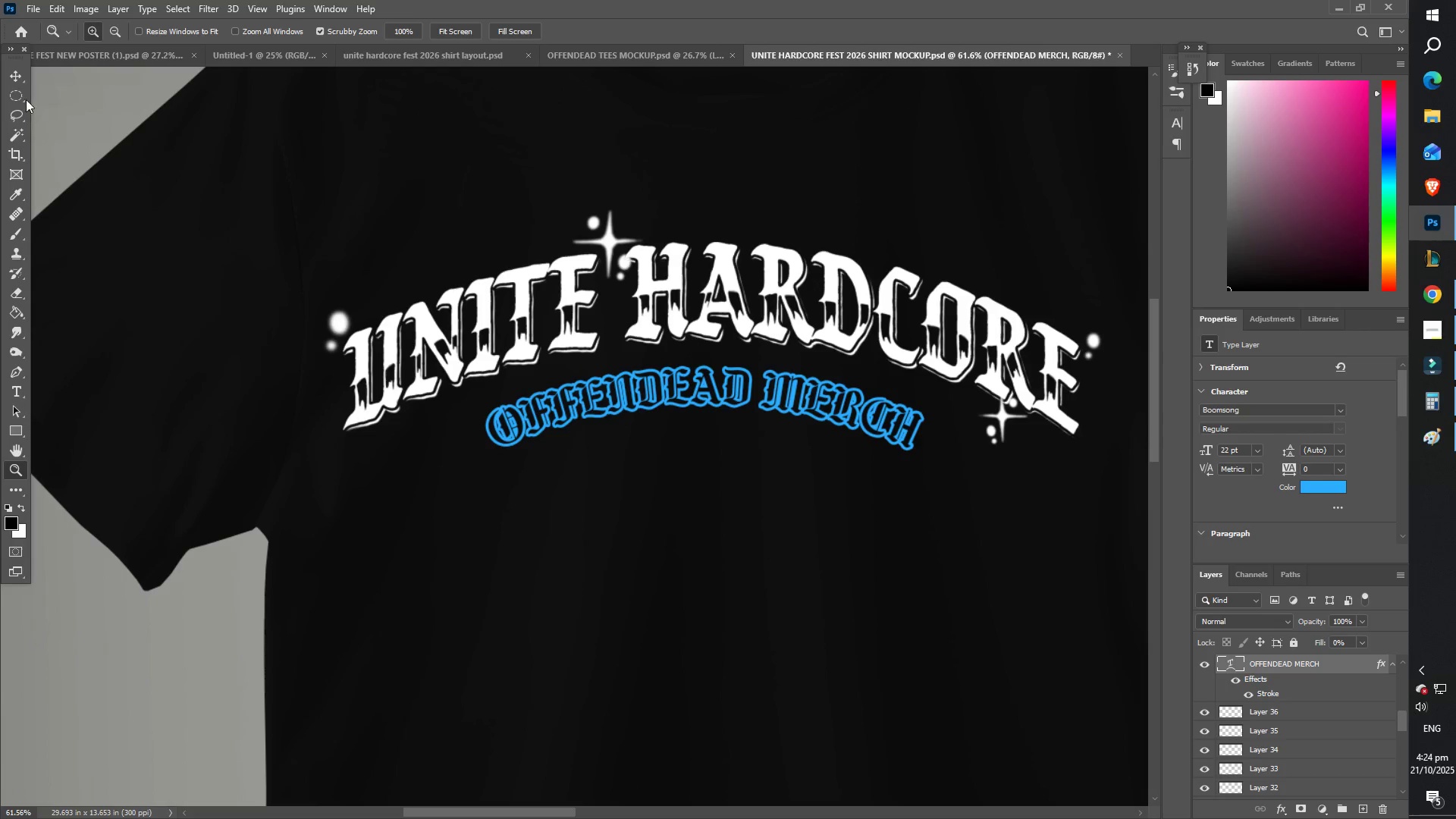 
left_click_drag(start_coordinate=[376, 332], to_coordinate=[841, 349])
 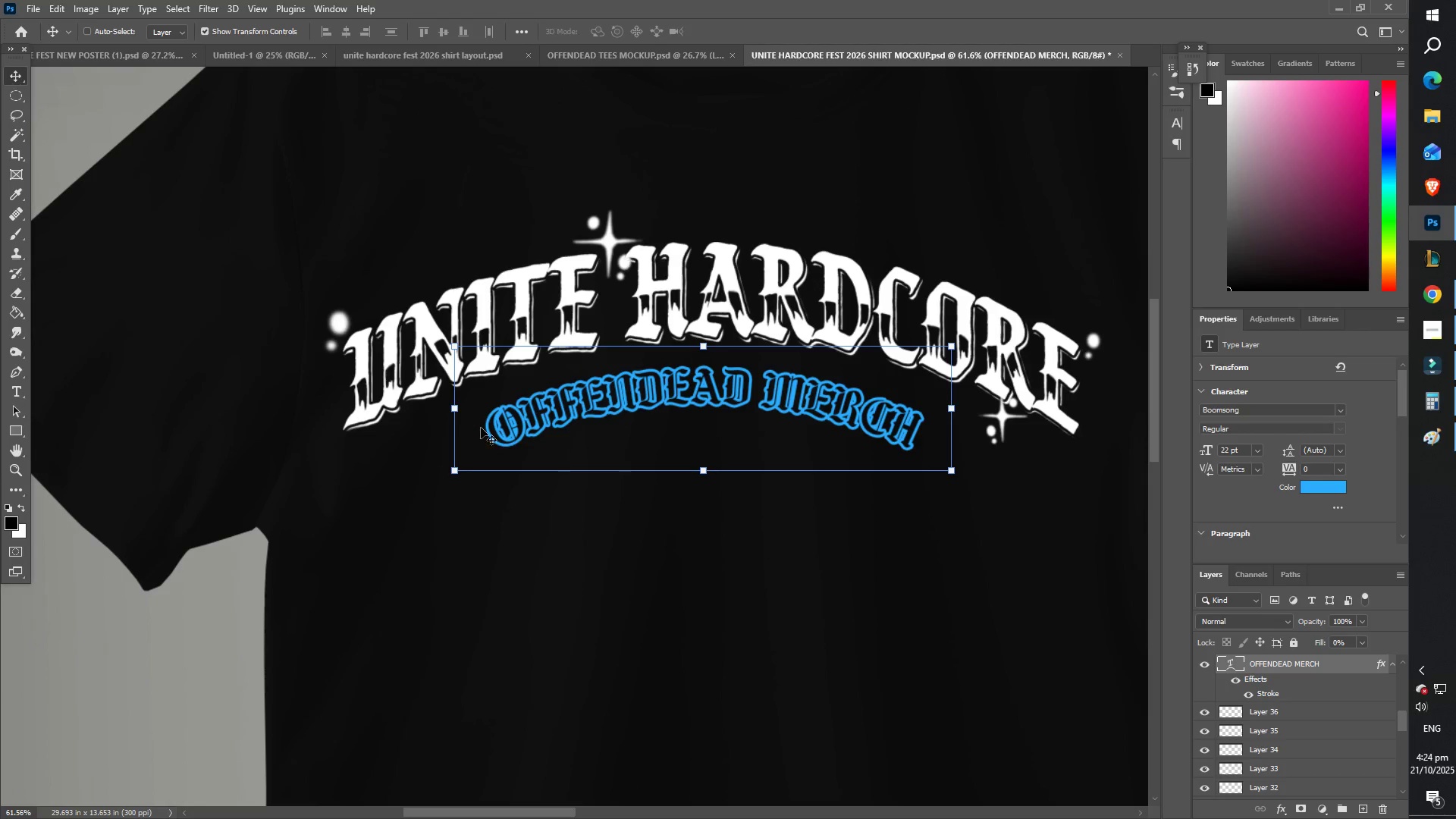 
key(Control+T)
 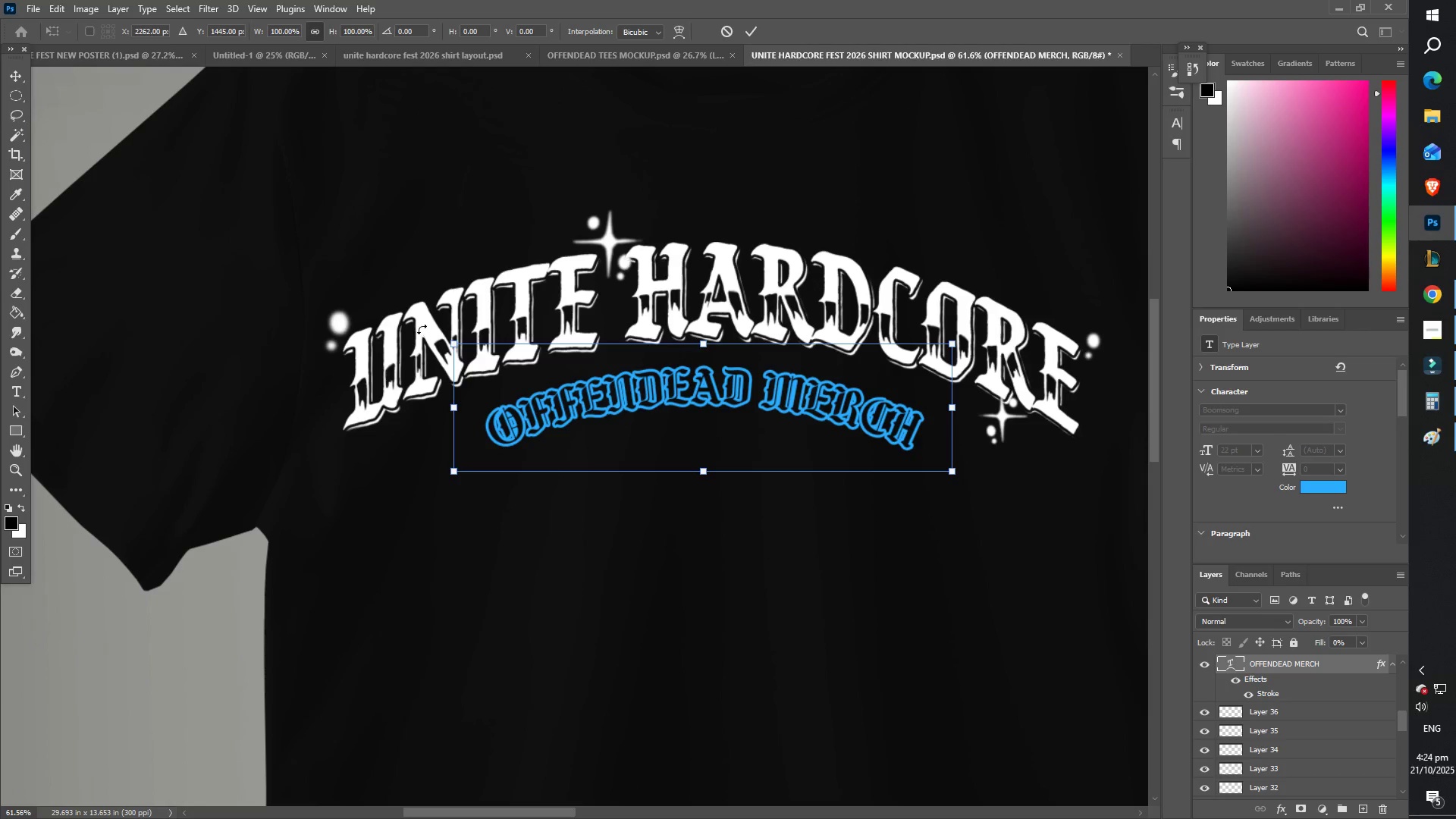 
left_click_drag(start_coordinate=[422, 325], to_coordinate=[406, 322])
 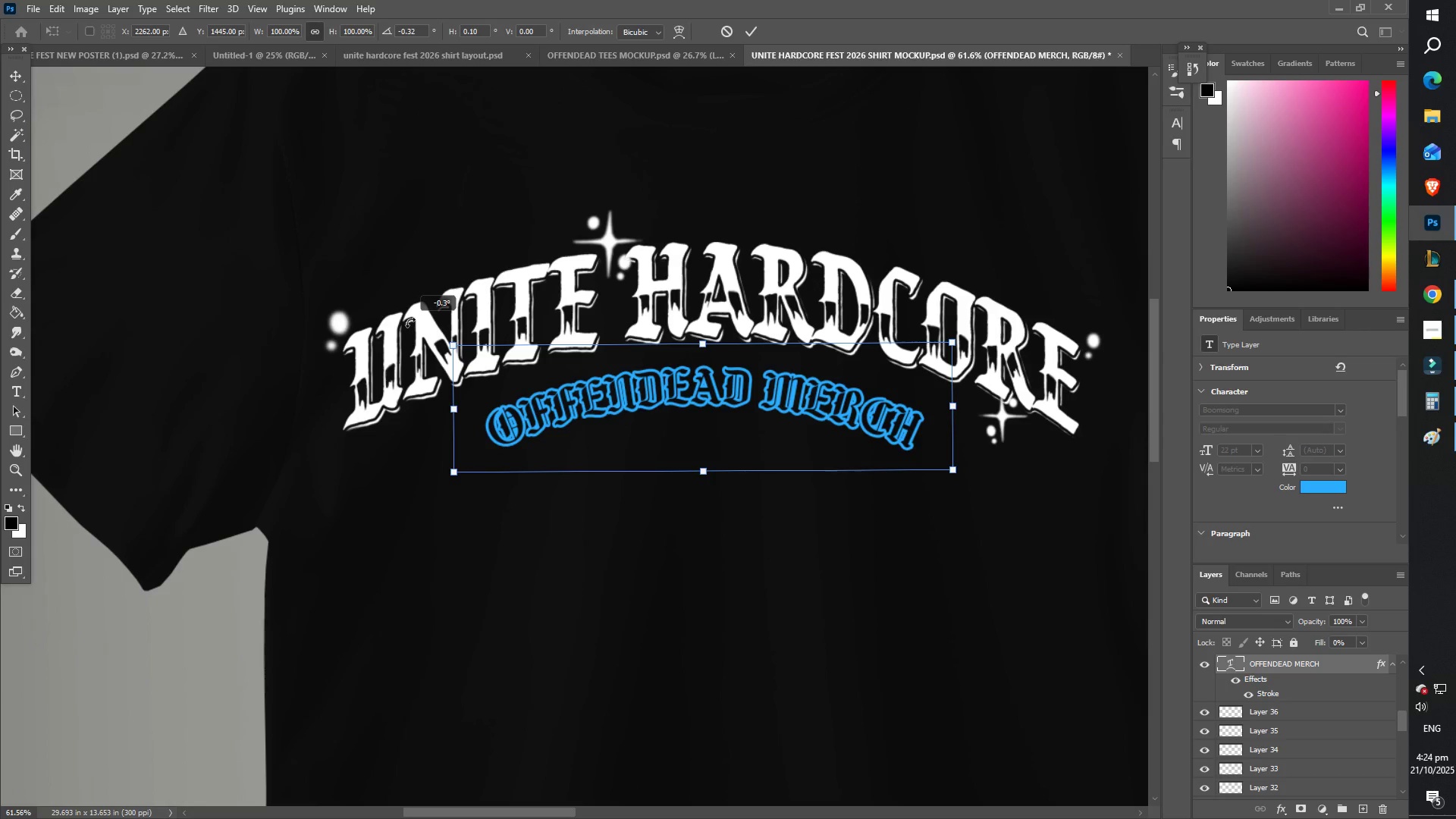 
key(Enter)
 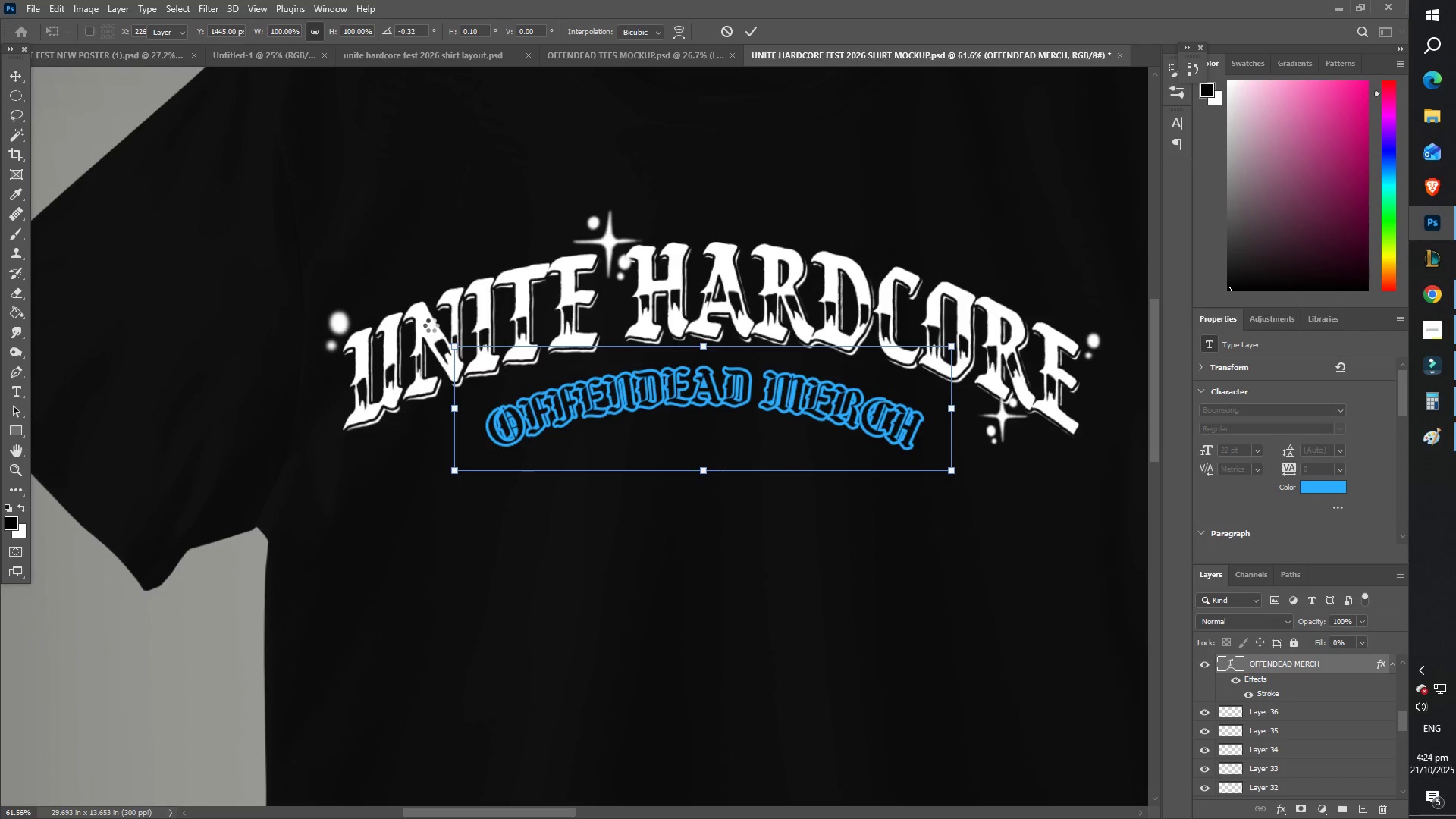 
type(ZZ)
 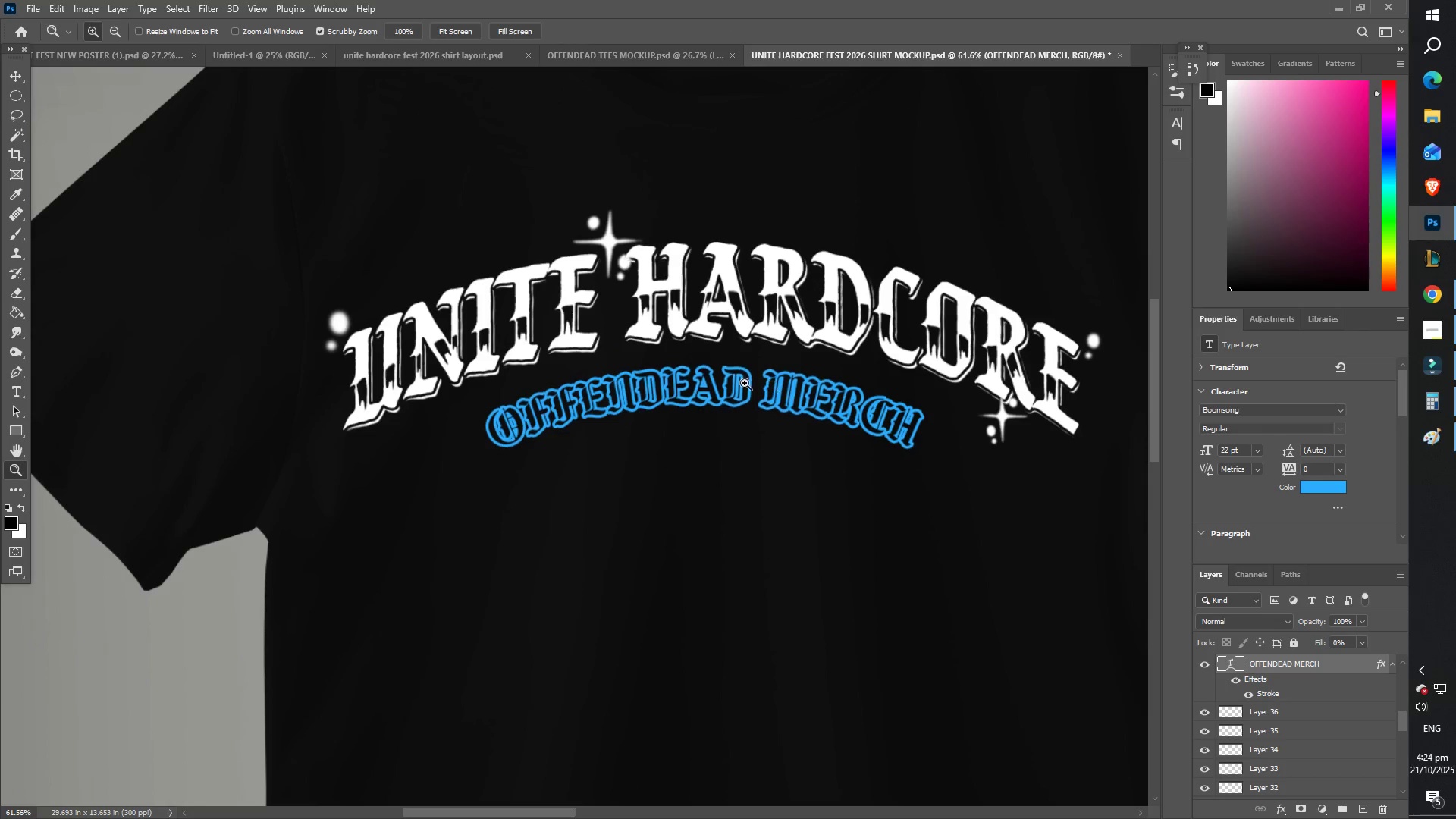 
left_click_drag(start_coordinate=[742, 384], to_coordinate=[674, 380])
 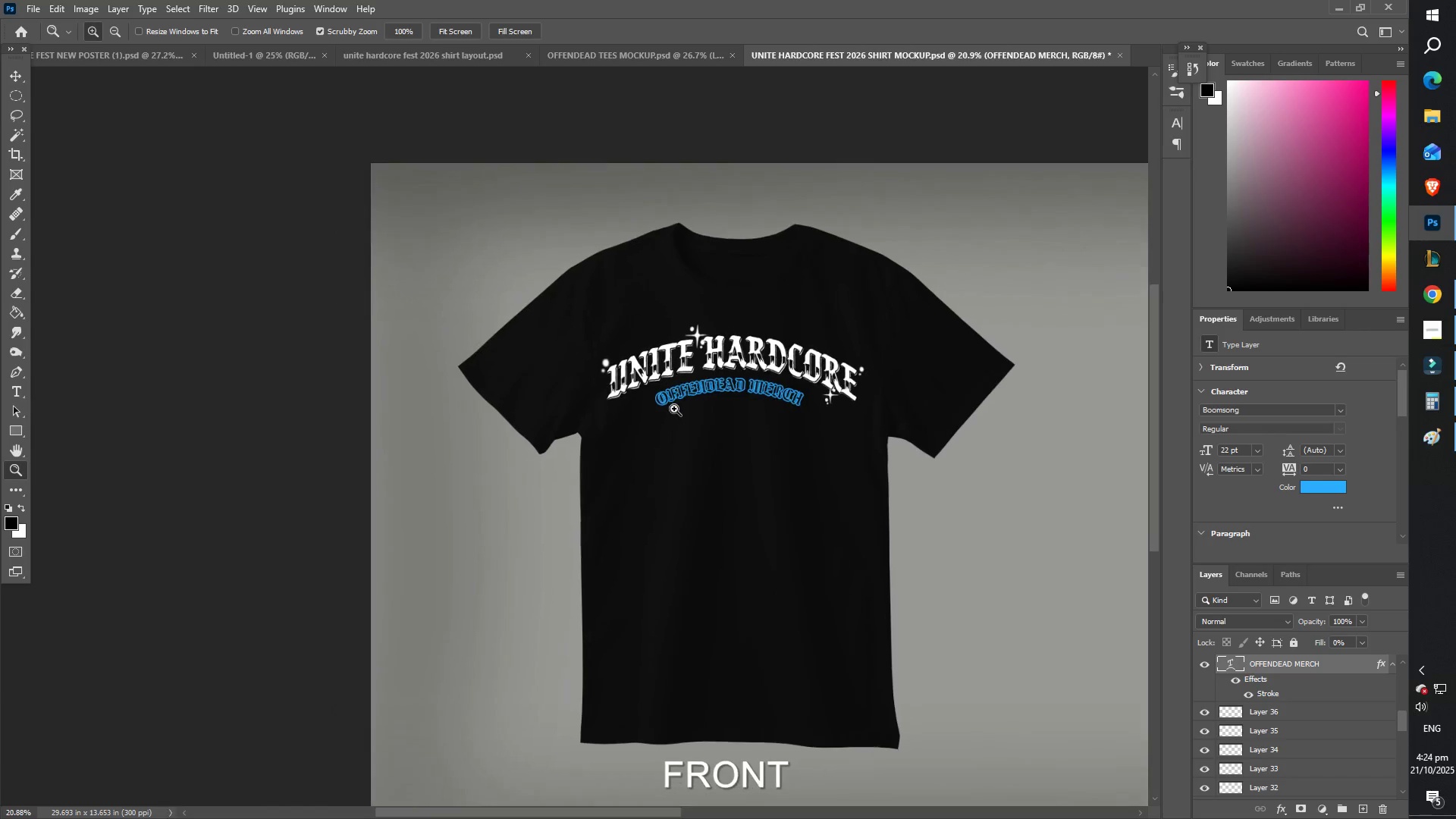 
hold_key(key=Space, duration=1.53)
 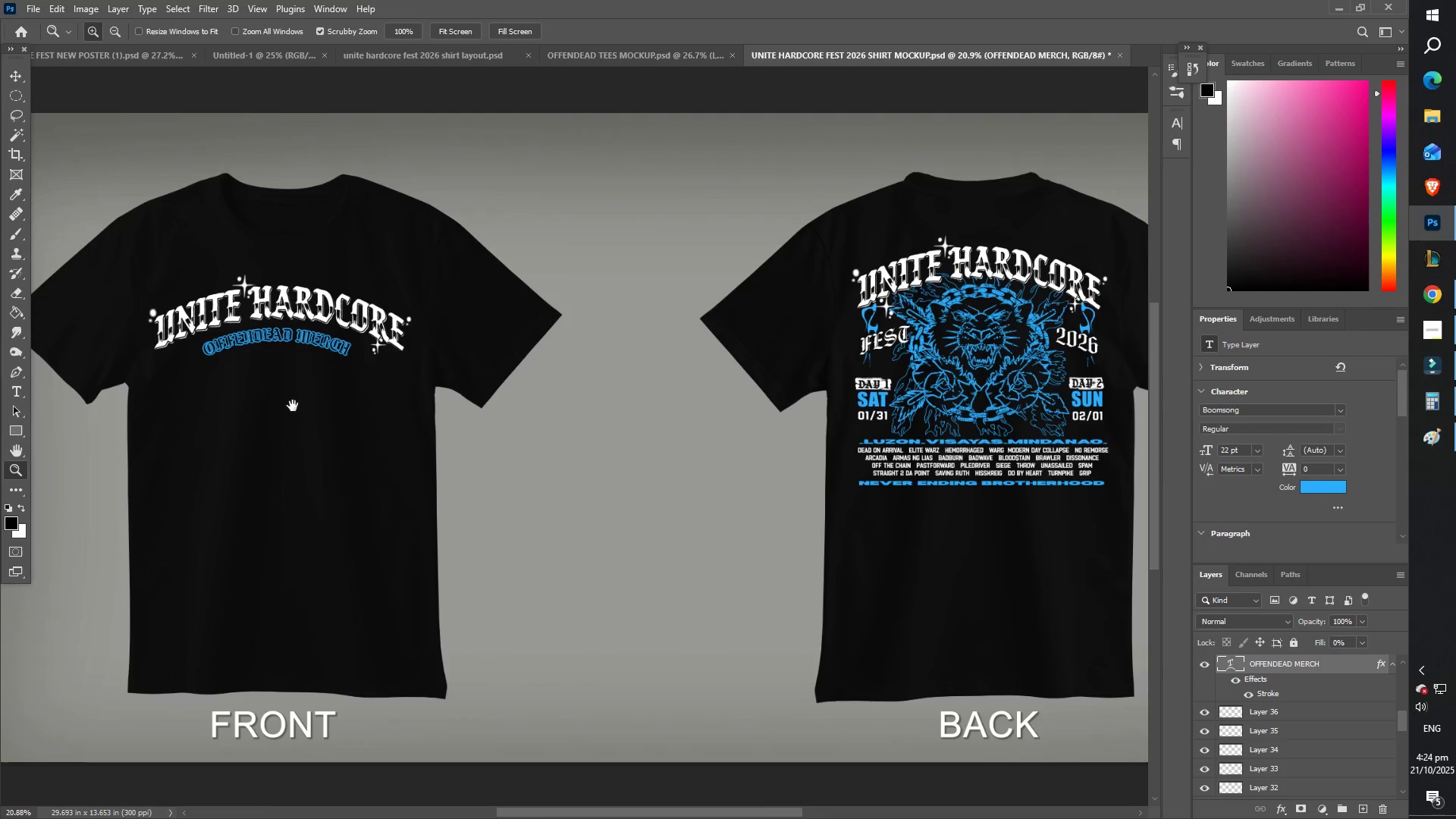 
left_click_drag(start_coordinate=[701, 441], to_coordinate=[270, 397])
 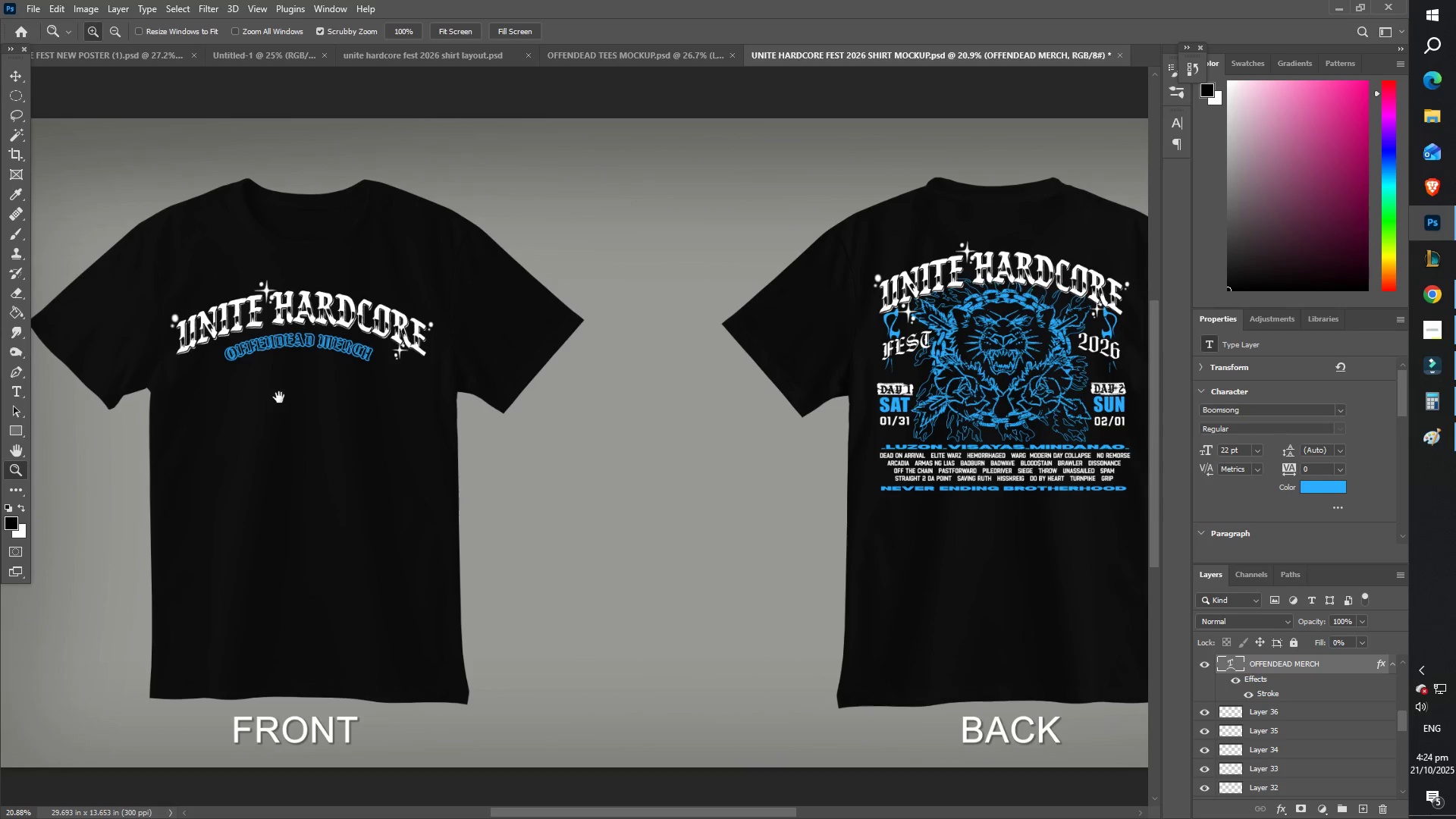 
hold_key(key=Space, duration=0.9)
 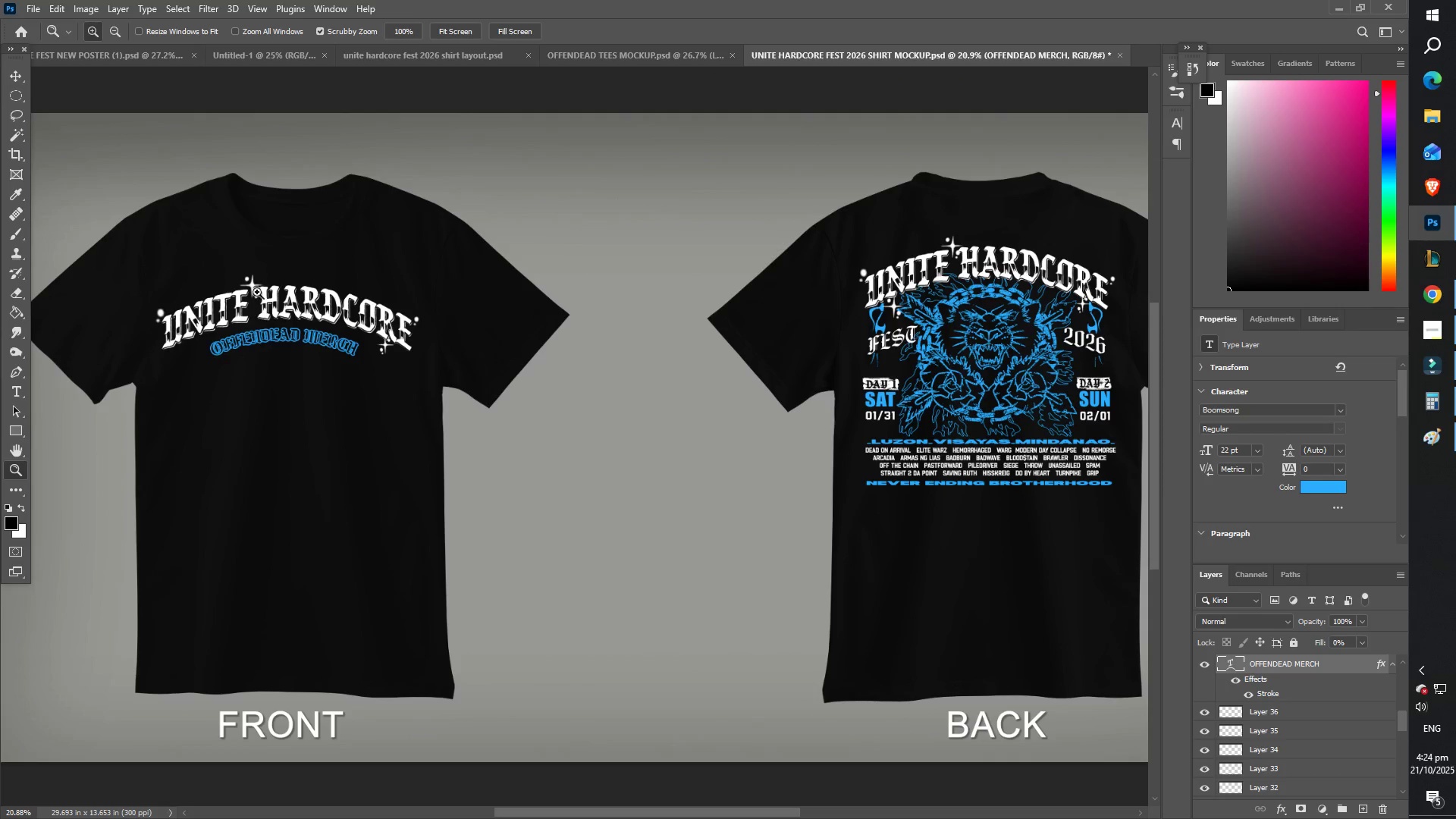 
left_click_drag(start_coordinate=[315, 411], to_coordinate=[300, 406])
 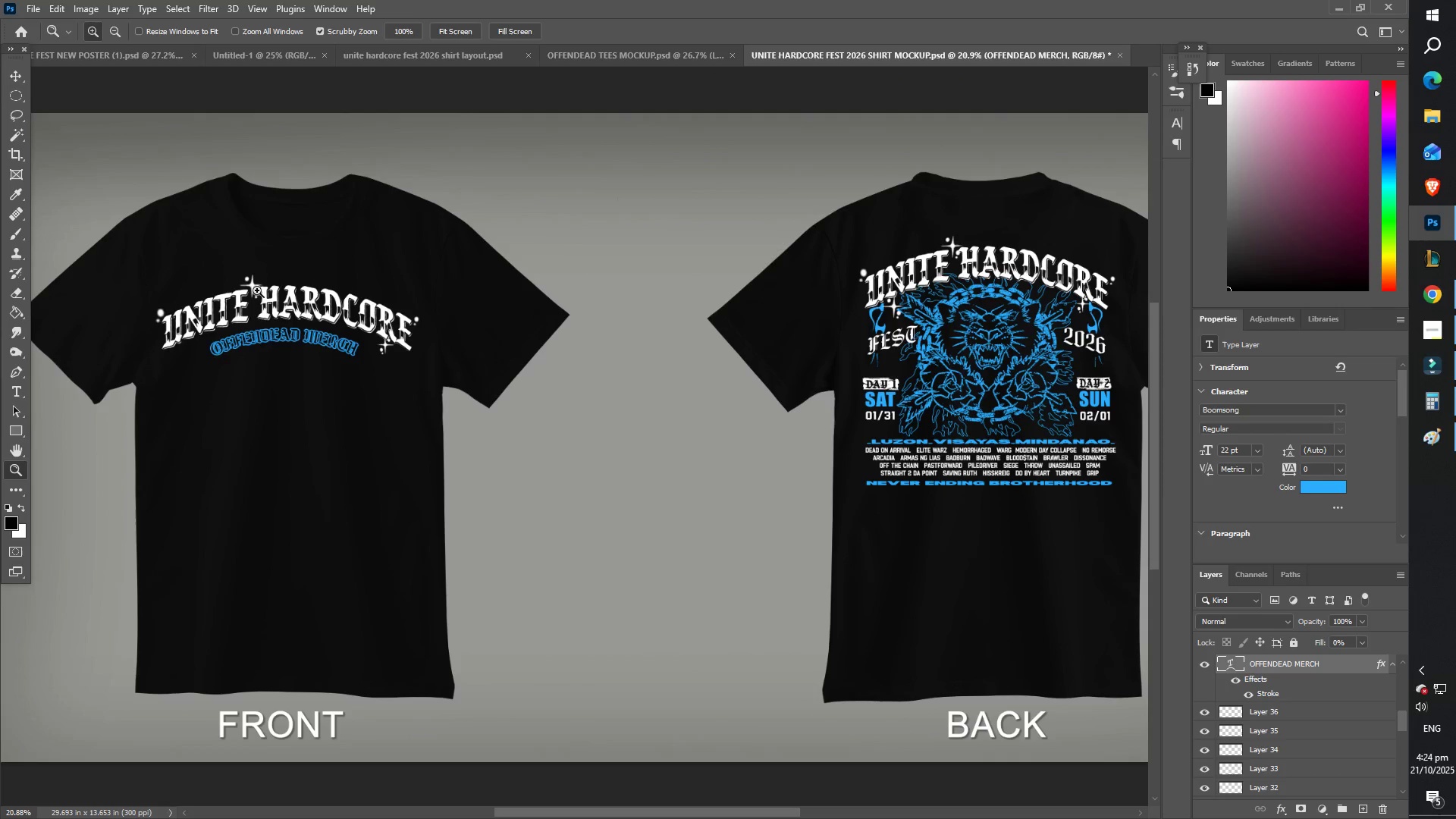 
left_click_drag(start_coordinate=[263, 304], to_coordinate=[241, 305])
 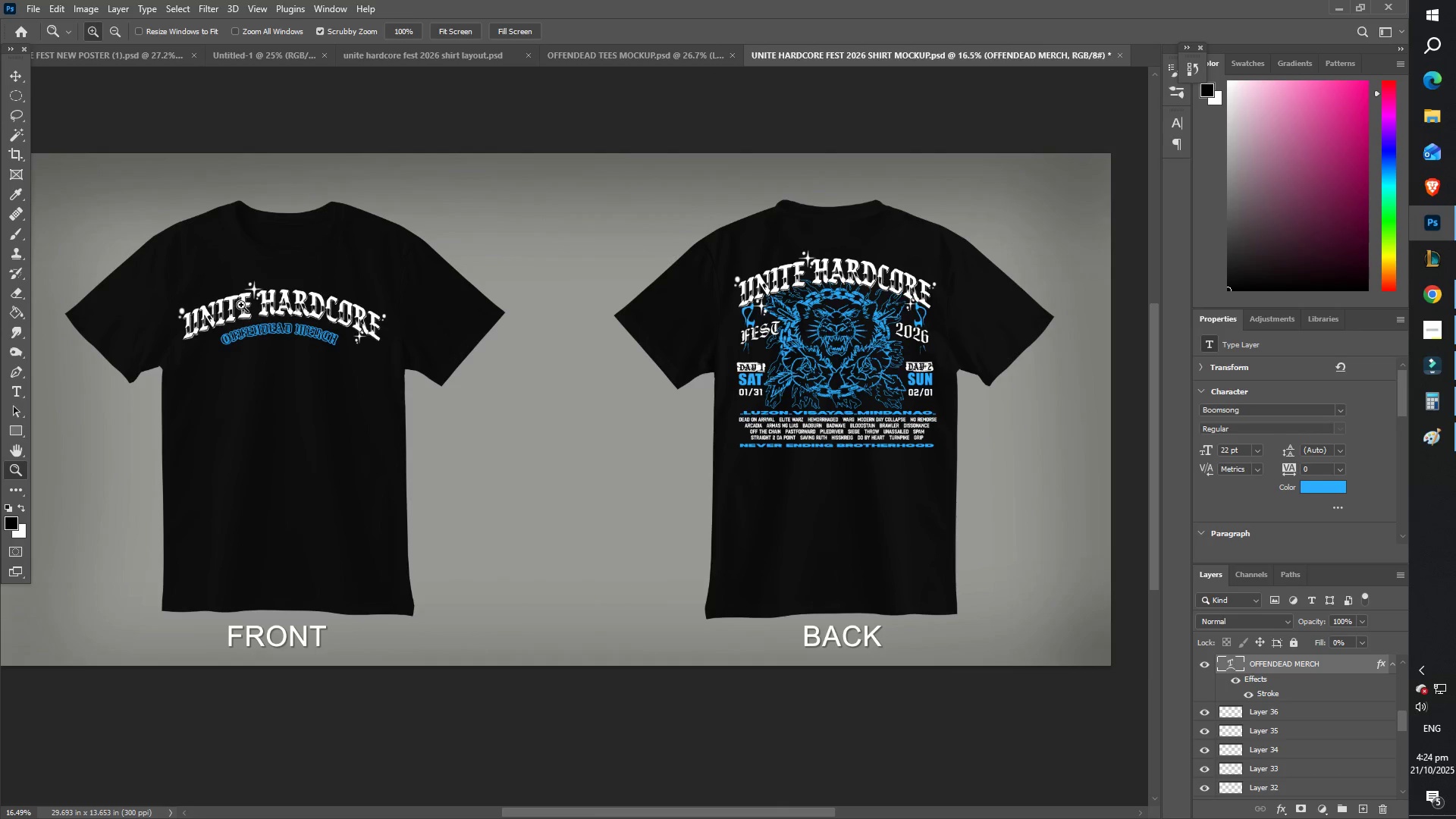 
left_click_drag(start_coordinate=[244, 305], to_coordinate=[265, 310])
 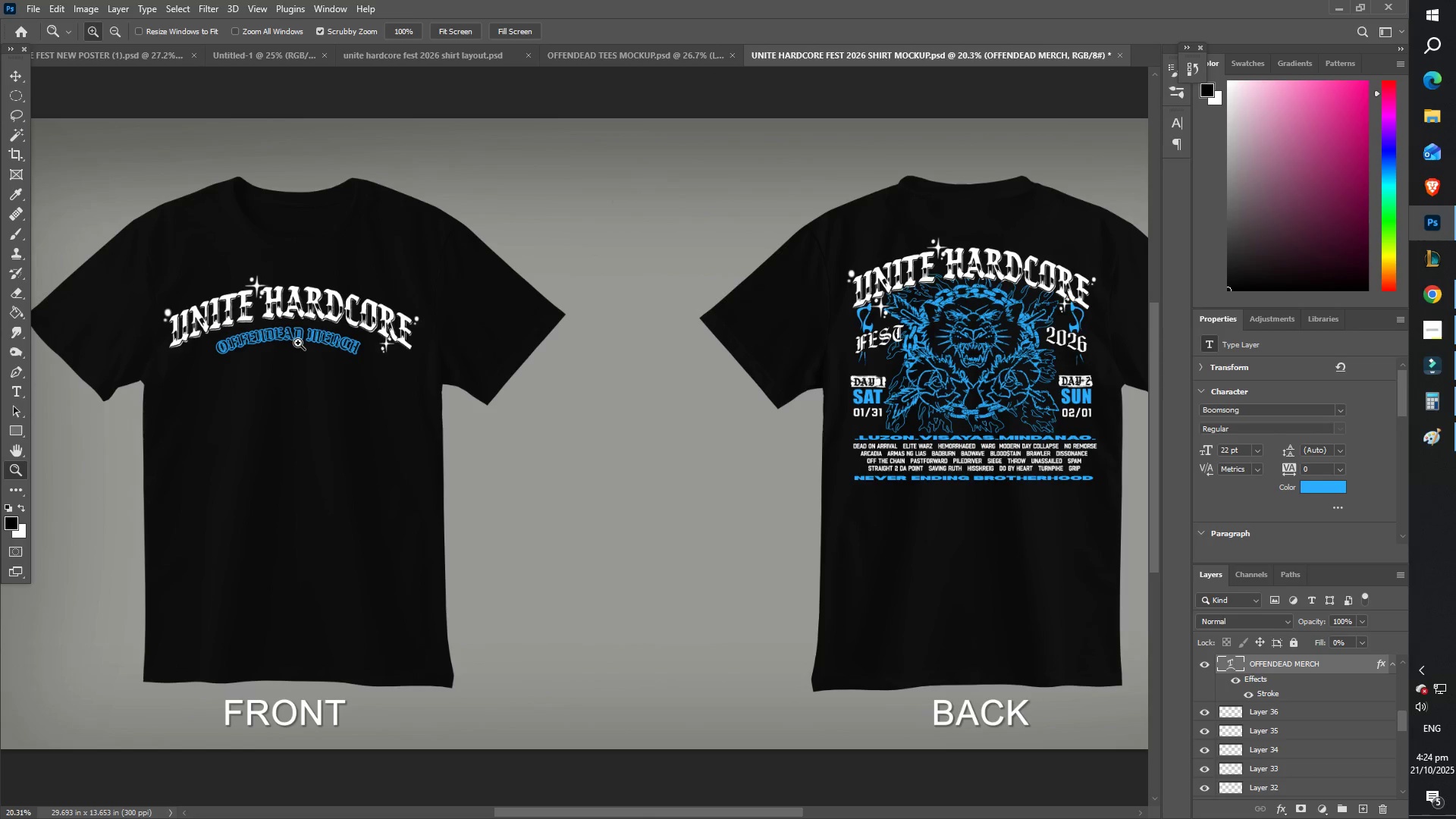 
key(T)
 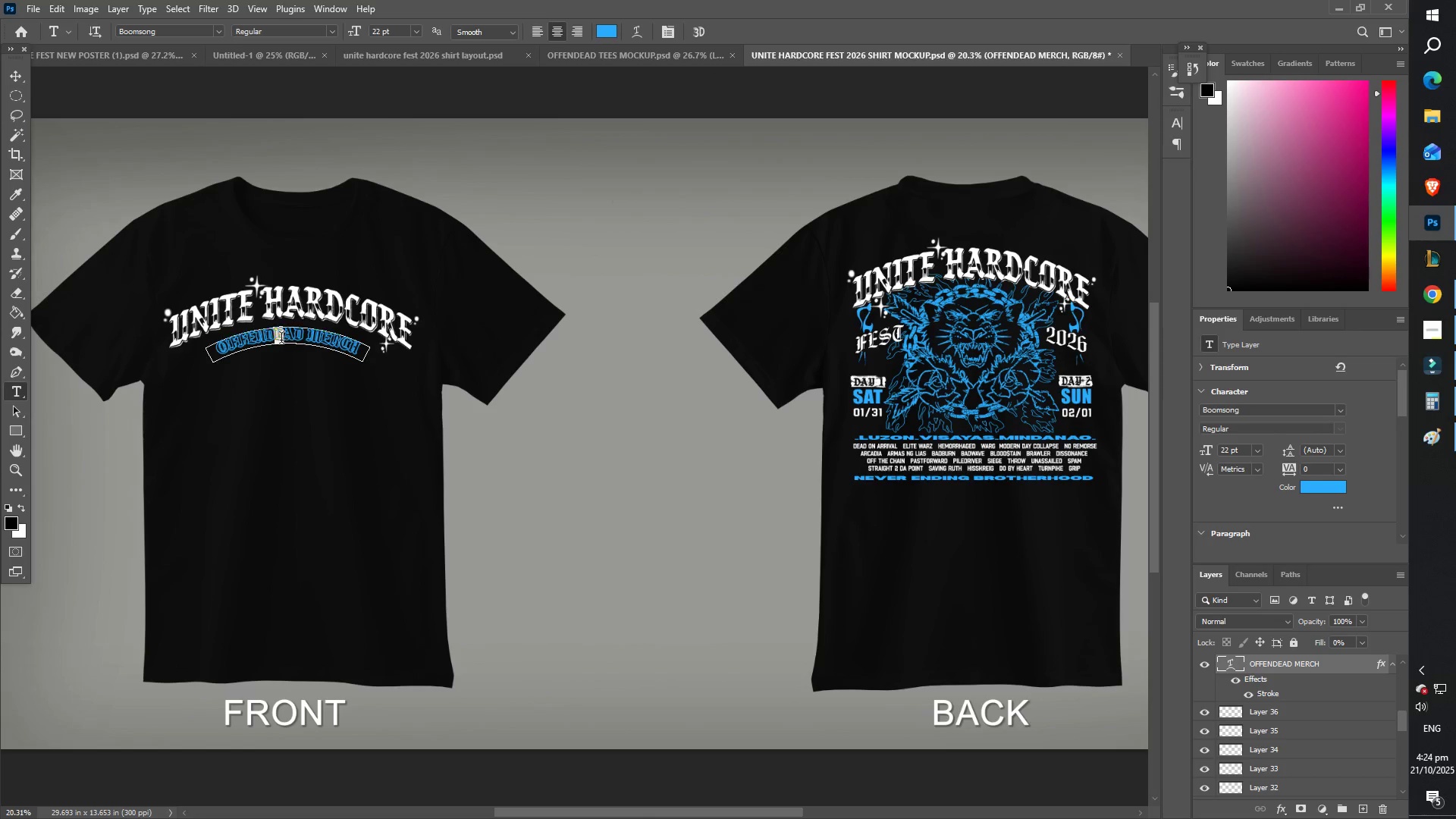 
key(Control+ControlLeft)
 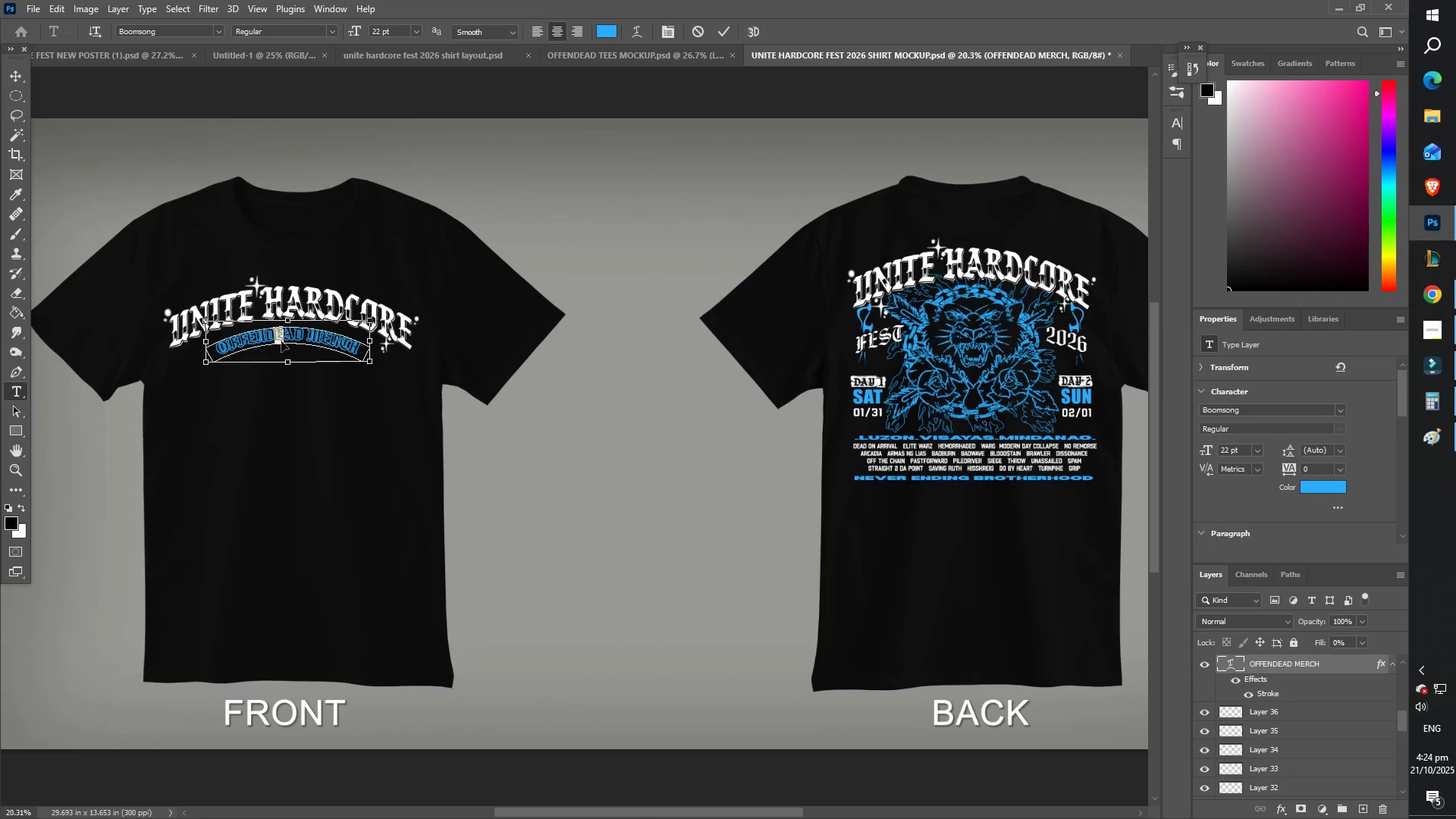 
key(Control+A)
 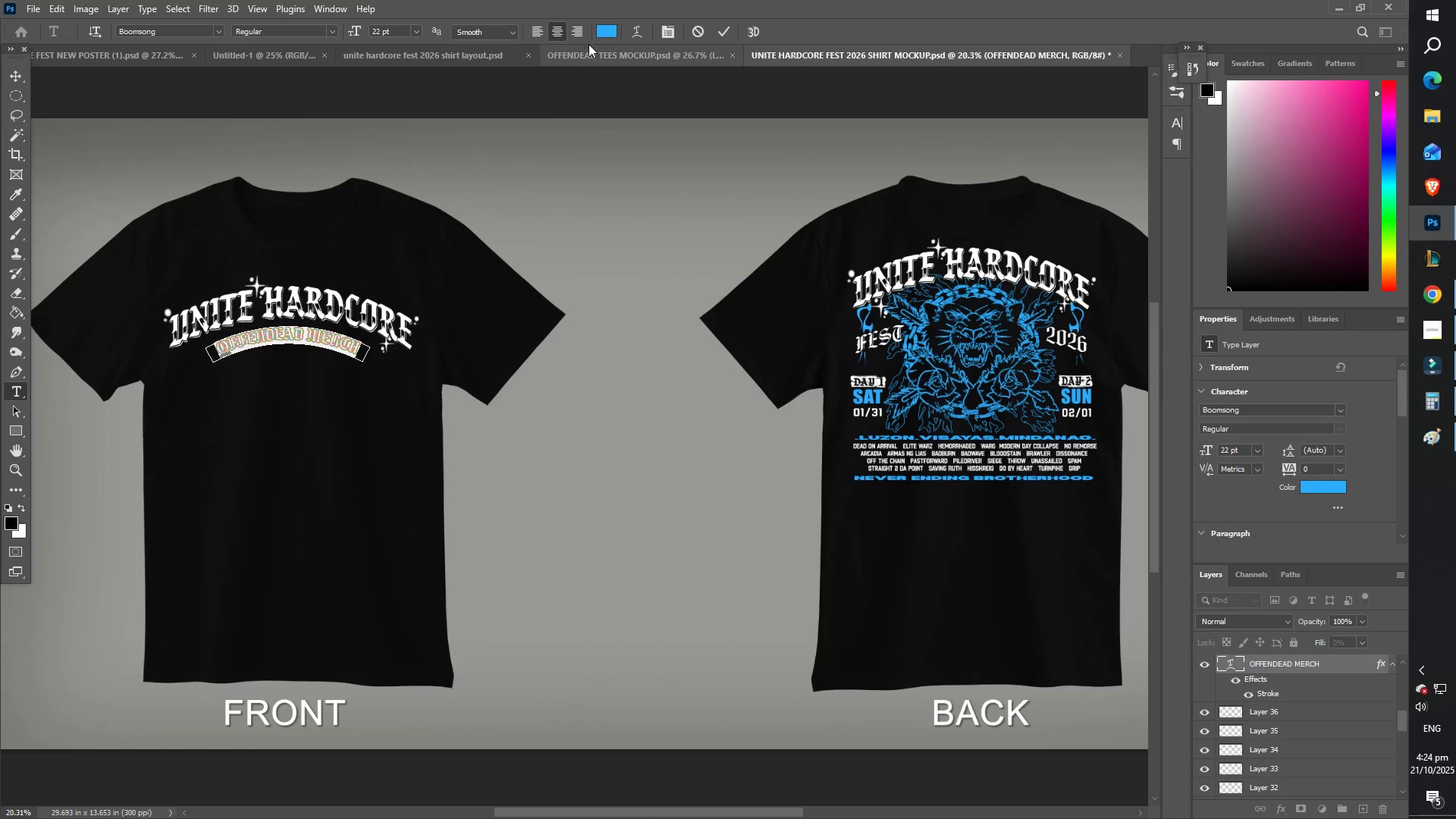 
left_click_drag(start_coordinate=[610, 27], to_coordinate=[613, 25])
 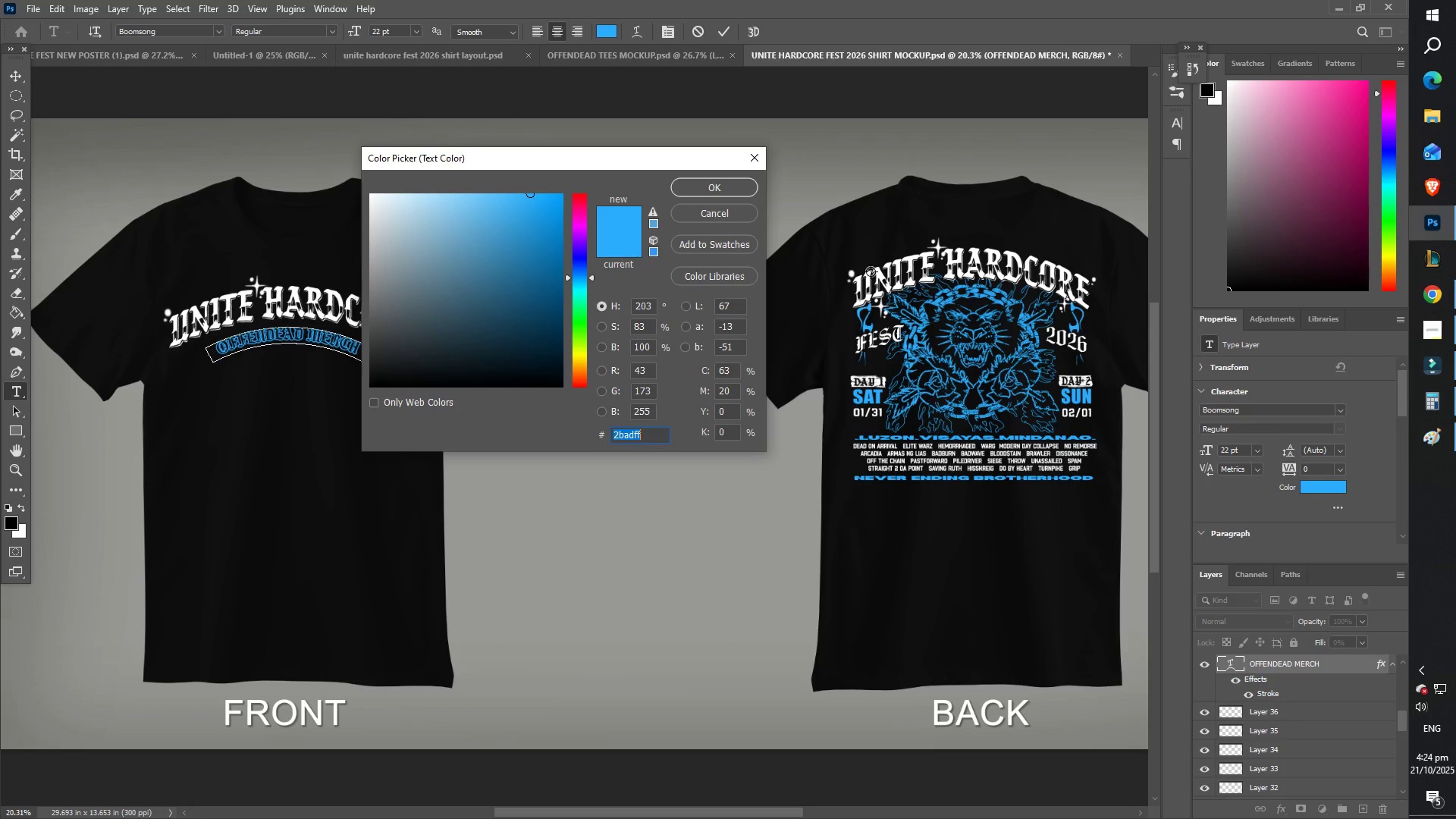 
left_click([868, 275])
 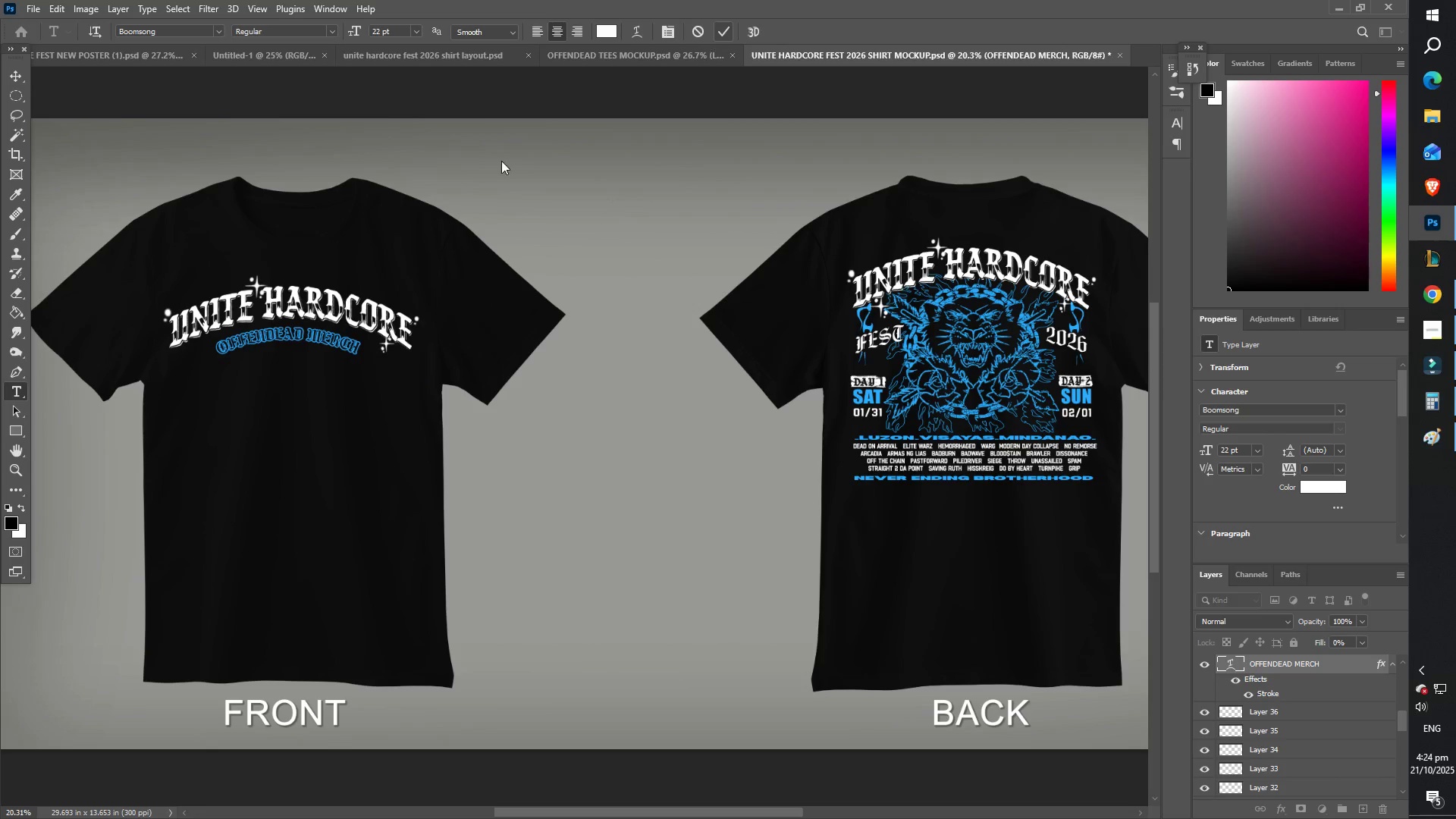 
left_click([269, 337])
 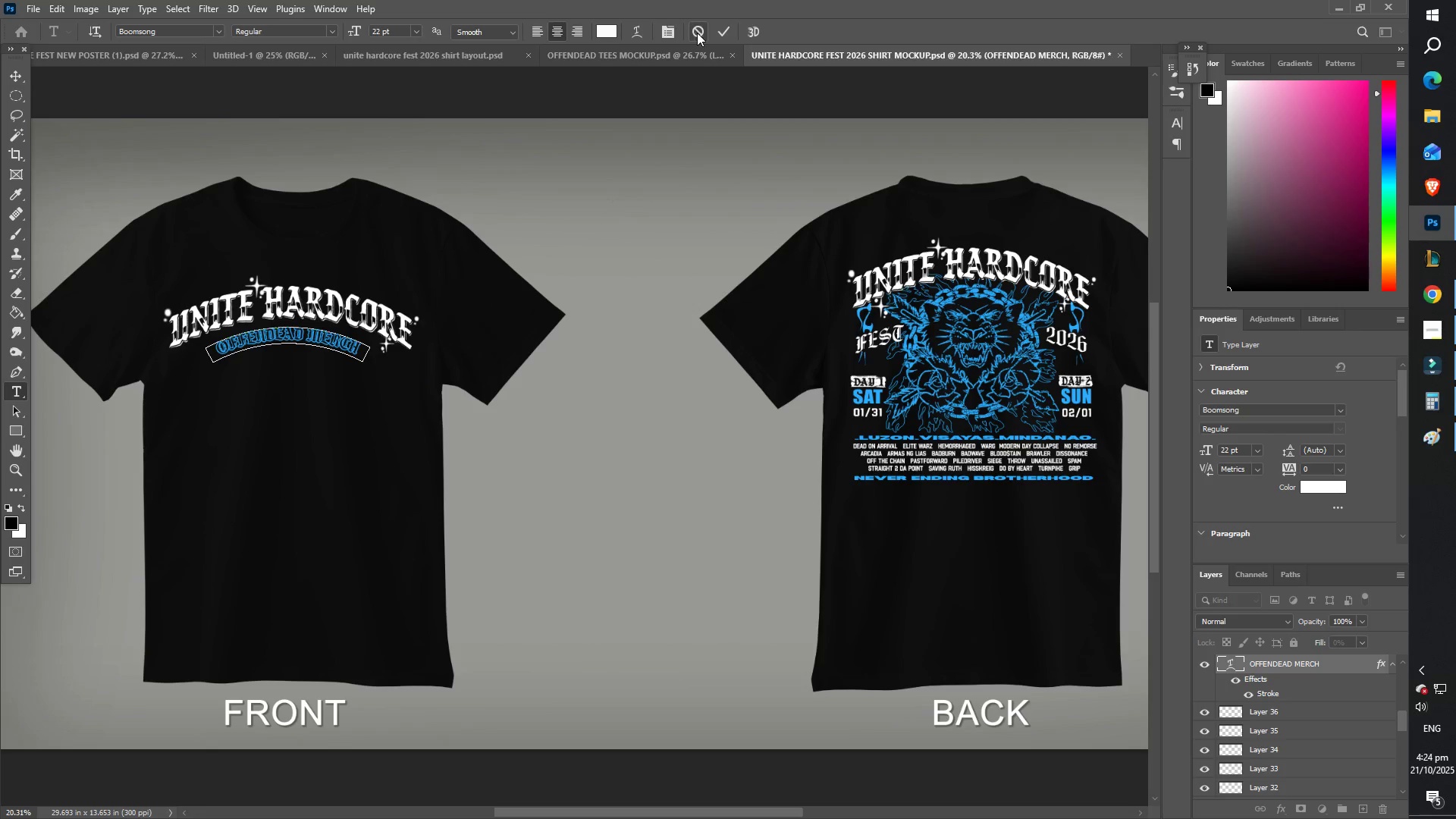 
left_click([728, 33])
 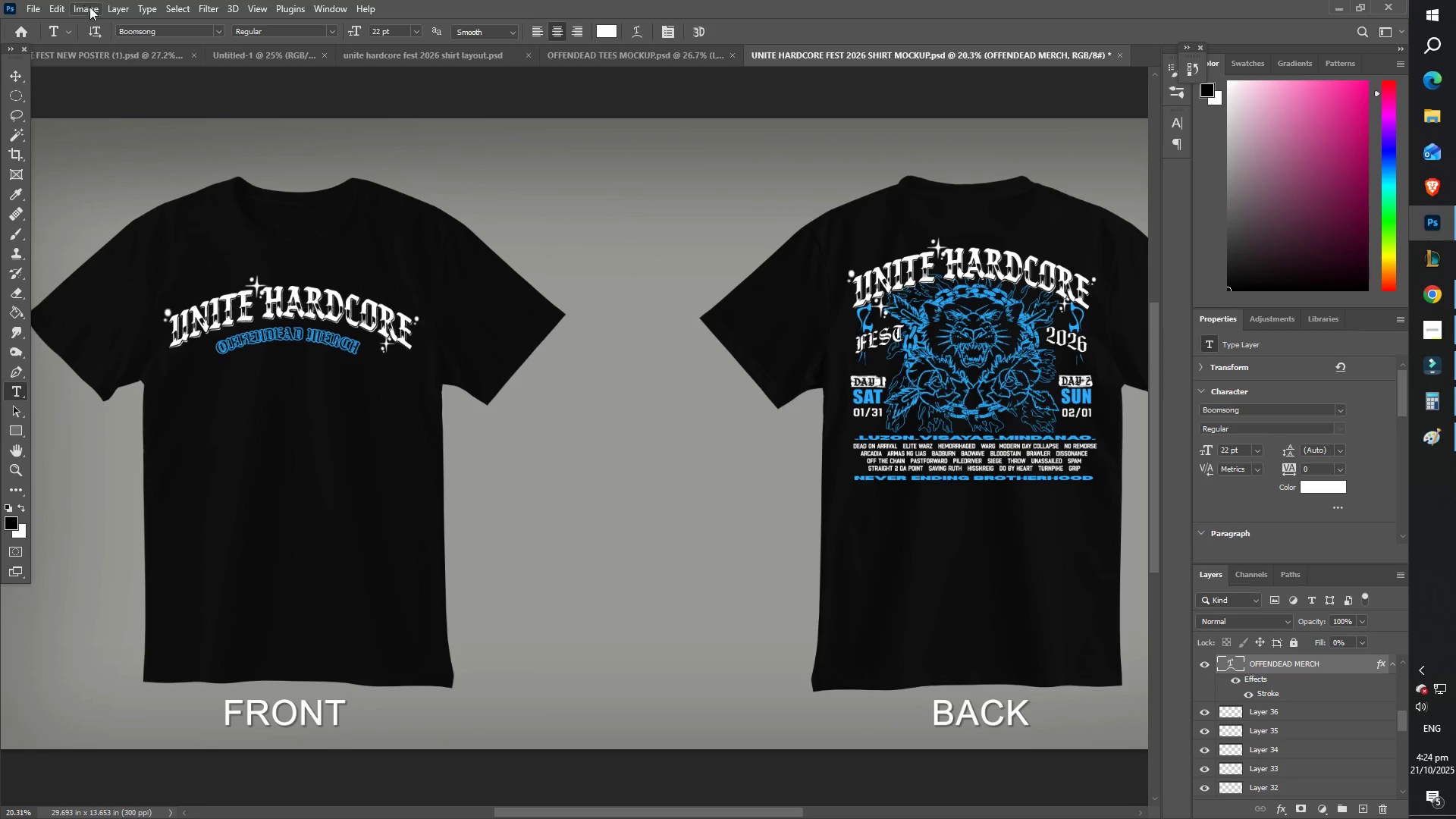 
left_click([112, 9])
 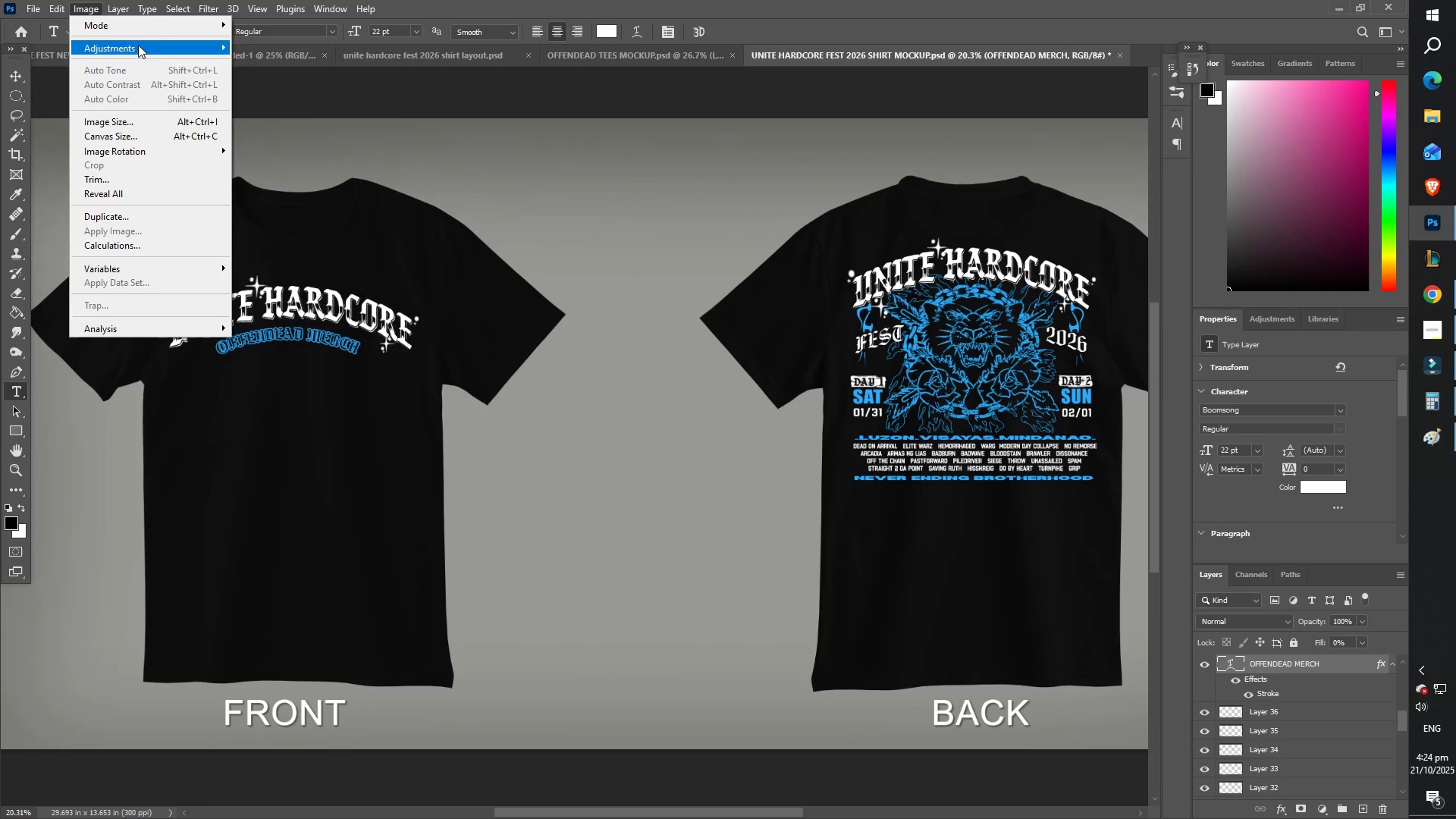 
left_click([141, 47])
 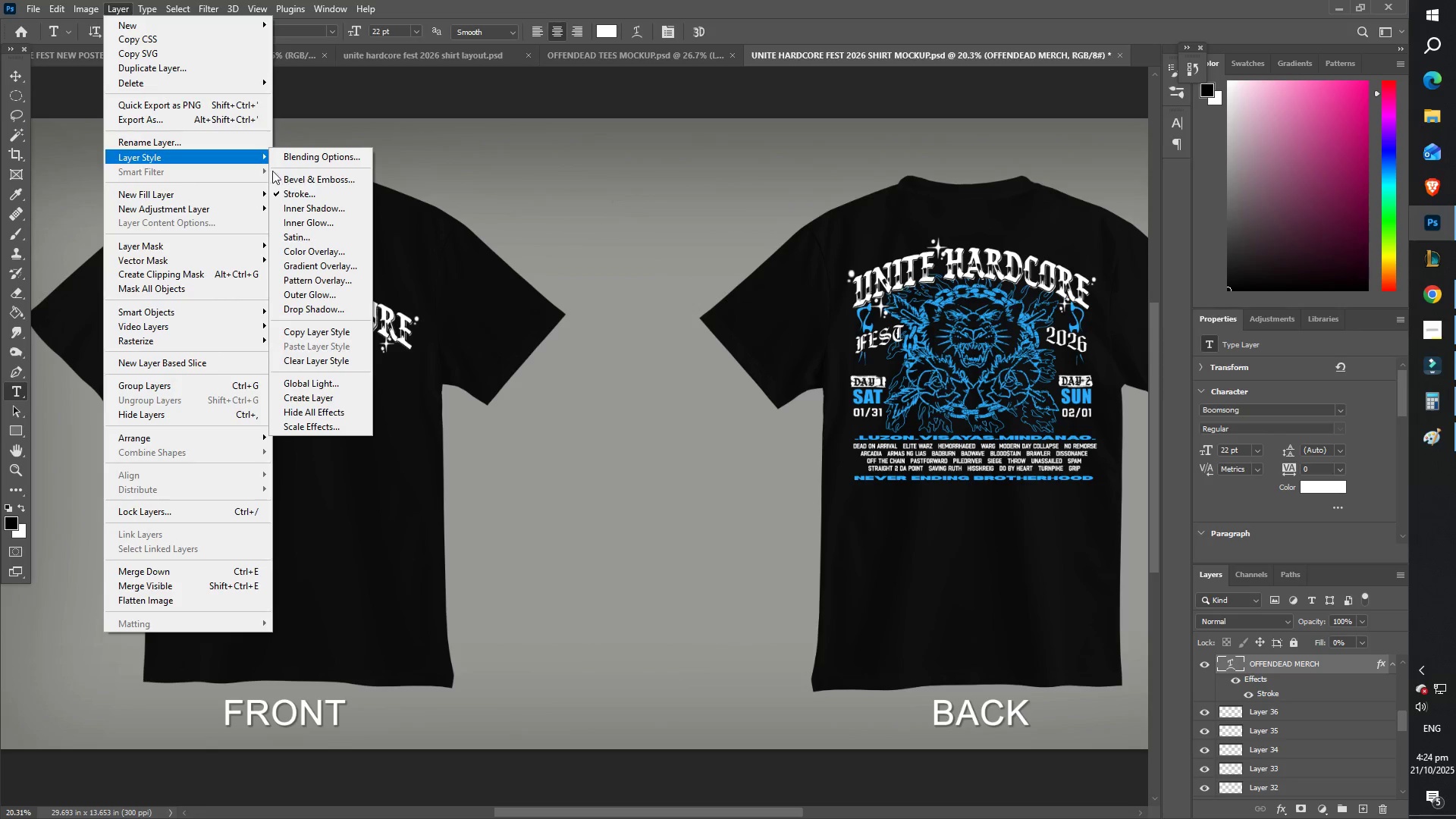 
left_click([301, 187])
 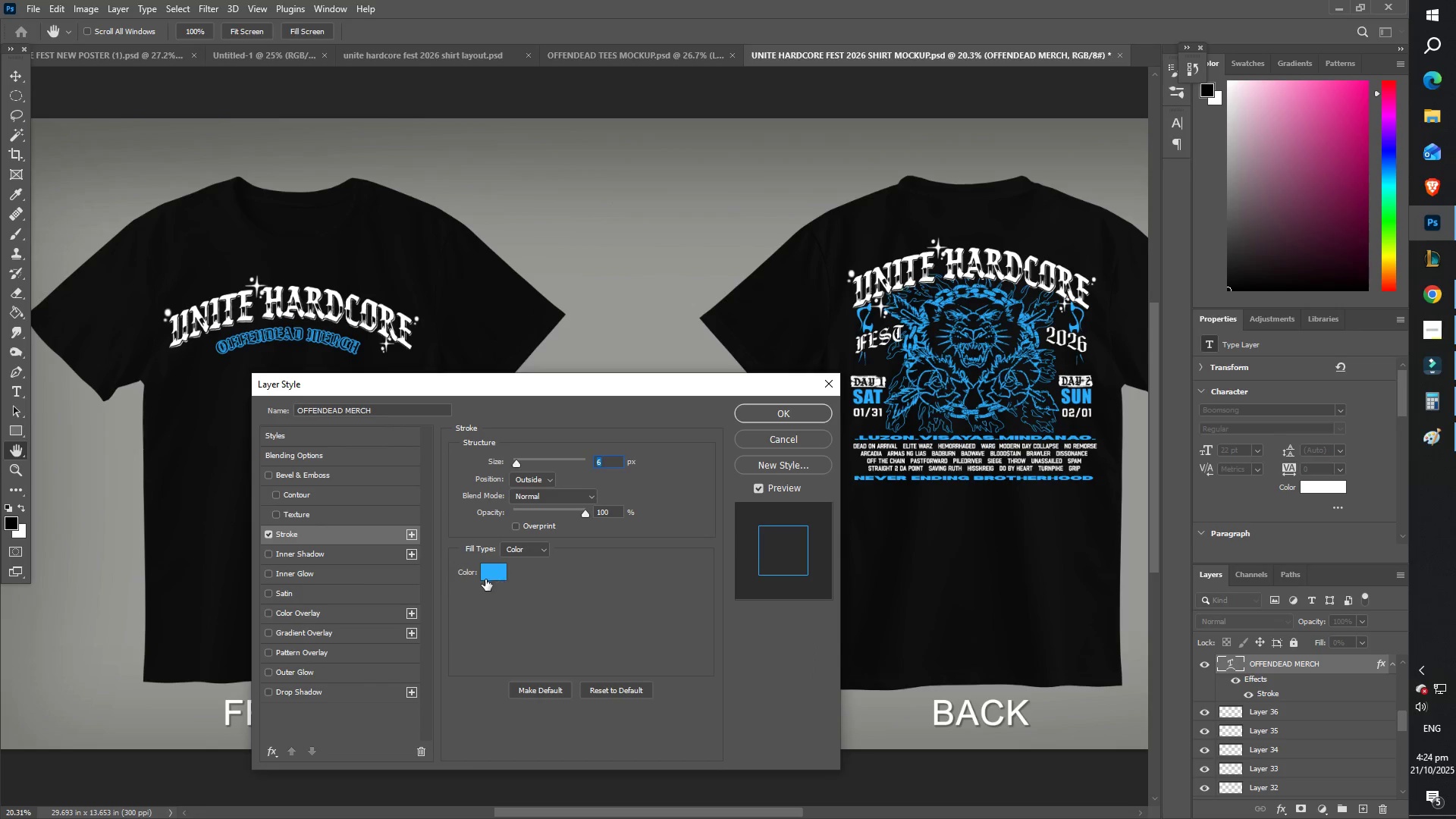 
left_click_drag(start_coordinate=[512, 292], to_coordinate=[115, 45])
 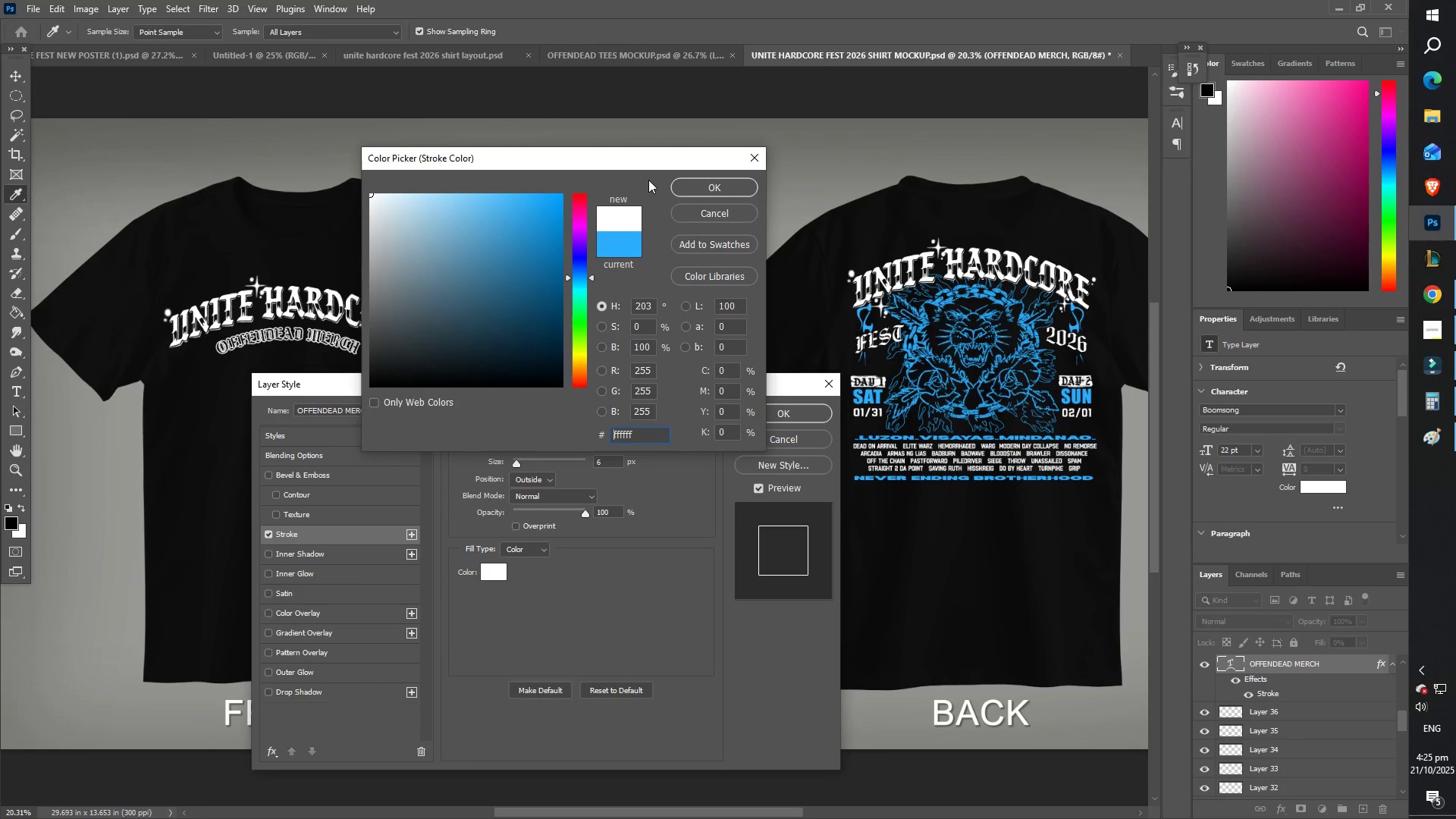 
left_click([686, 195])
 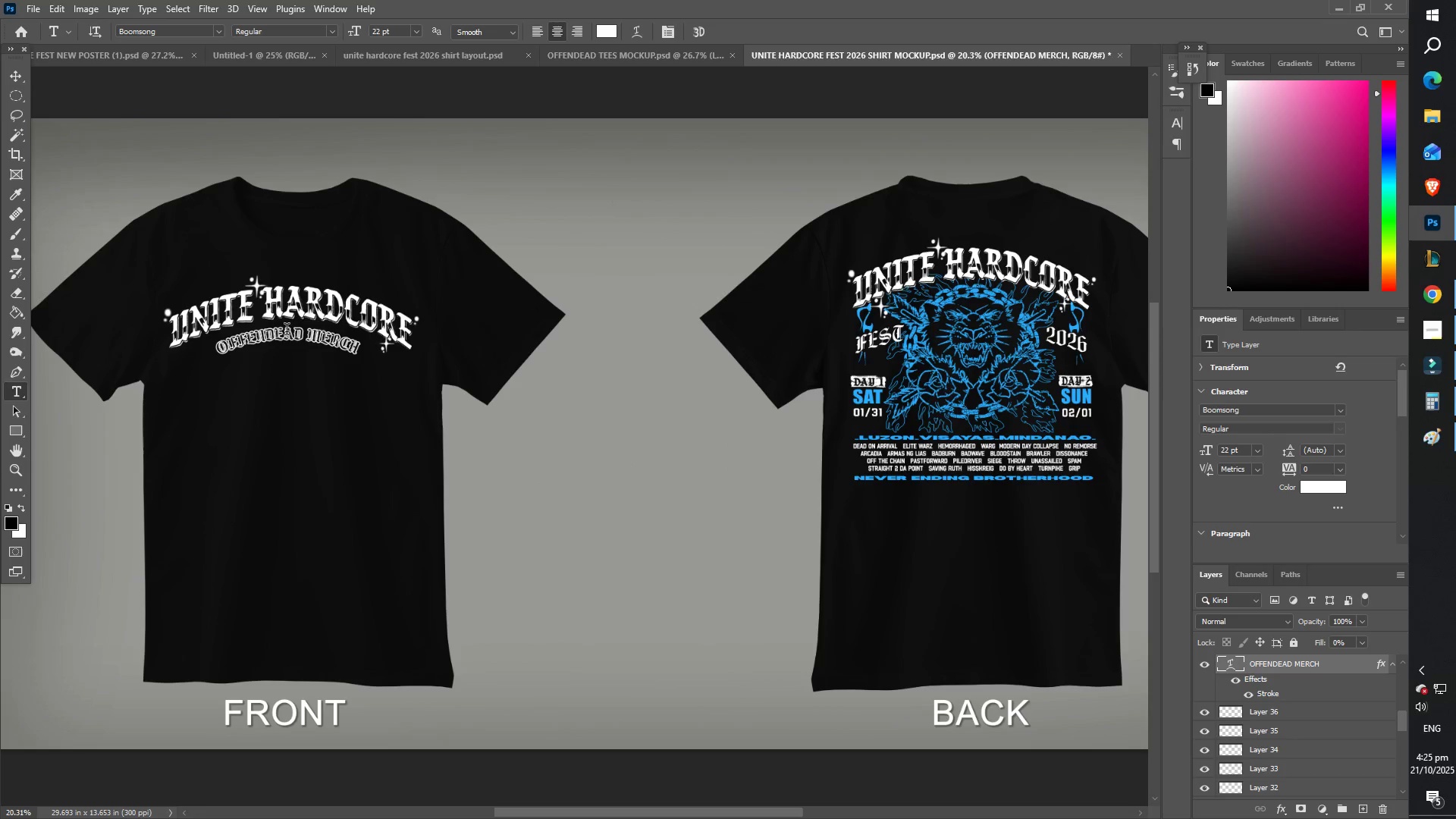 
type(ZZ)
 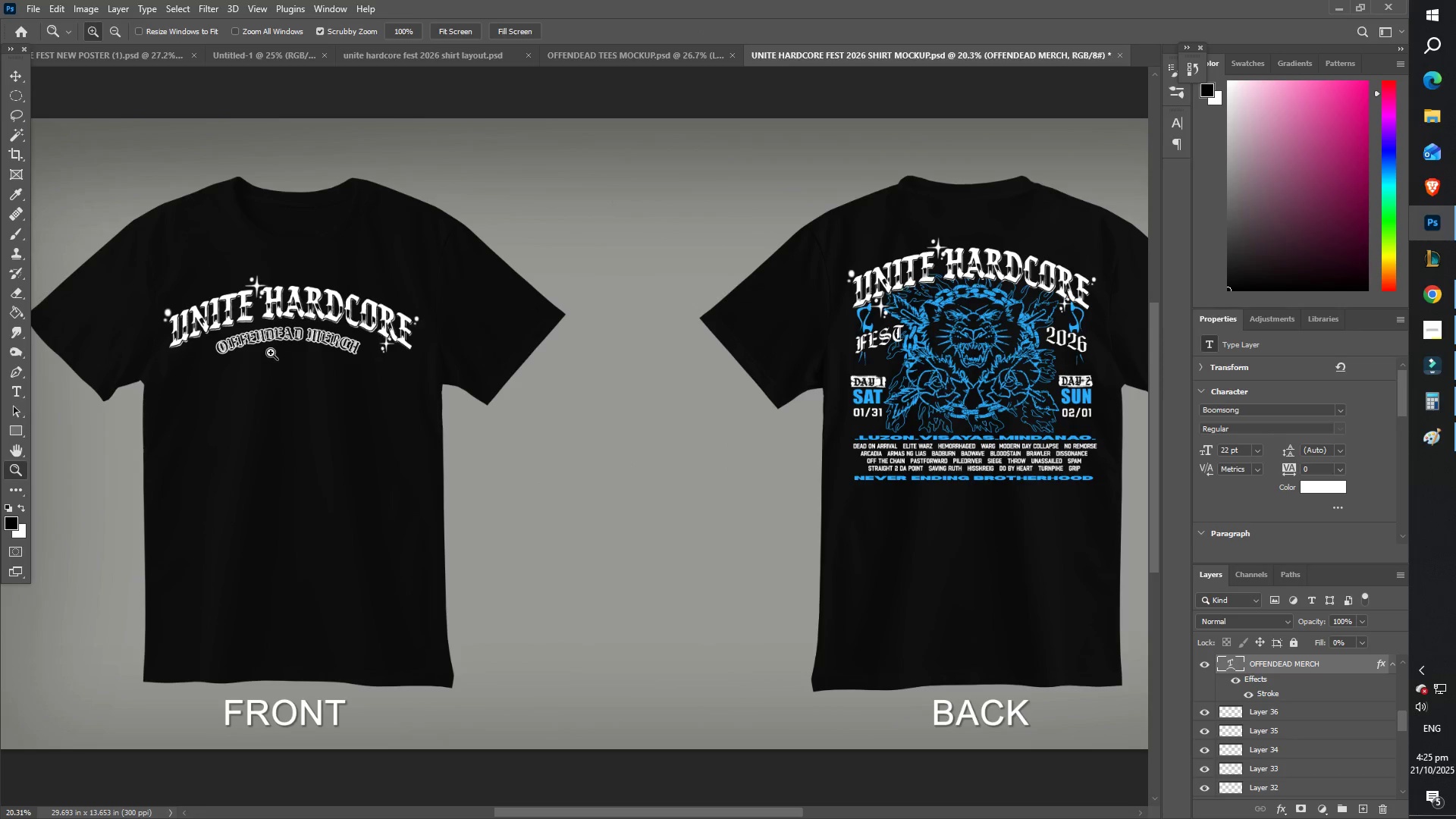 
left_click_drag(start_coordinate=[265, 353], to_coordinate=[215, 342])
 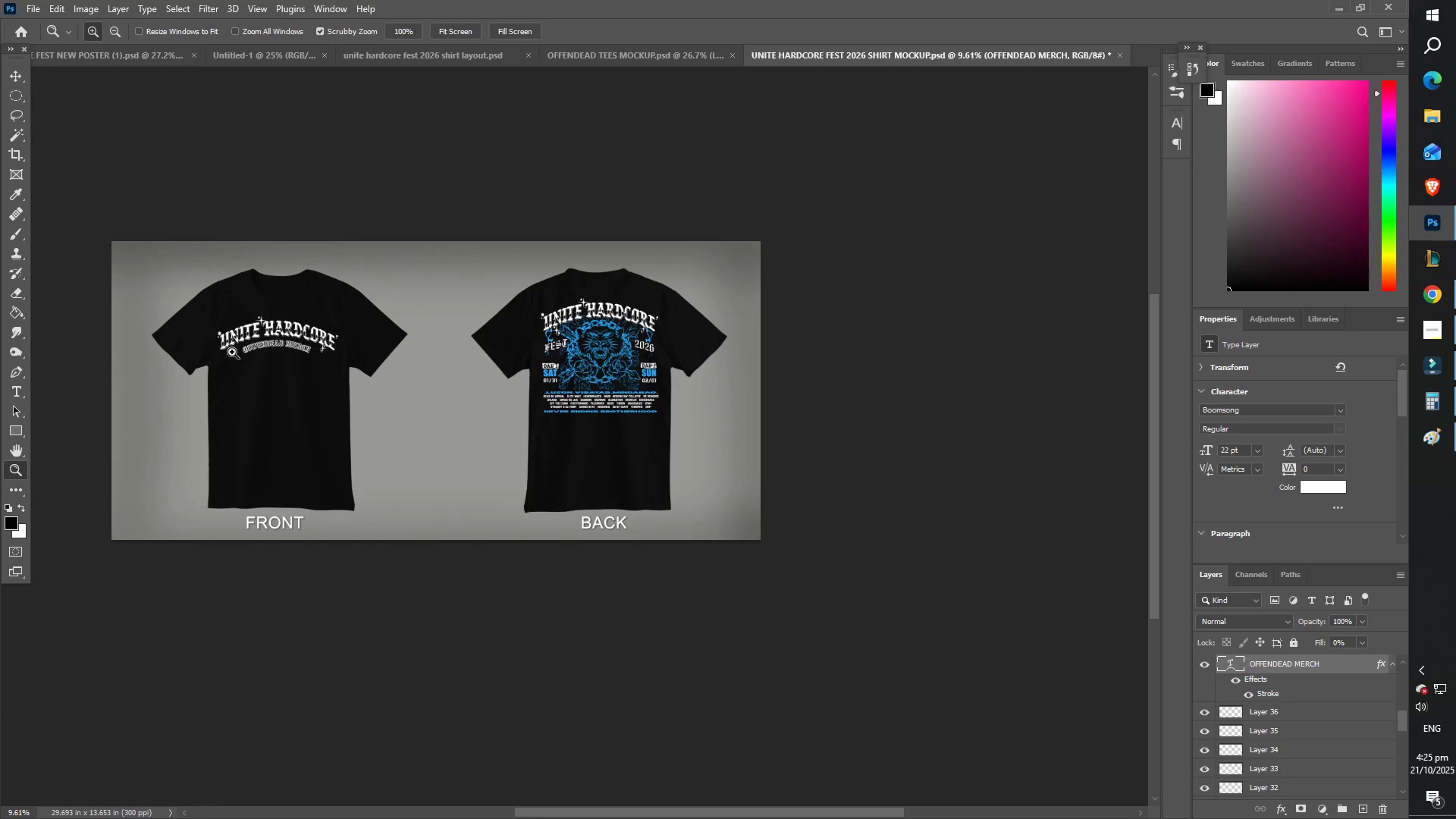 
left_click_drag(start_coordinate=[281, 347], to_coordinate=[401, 413])
 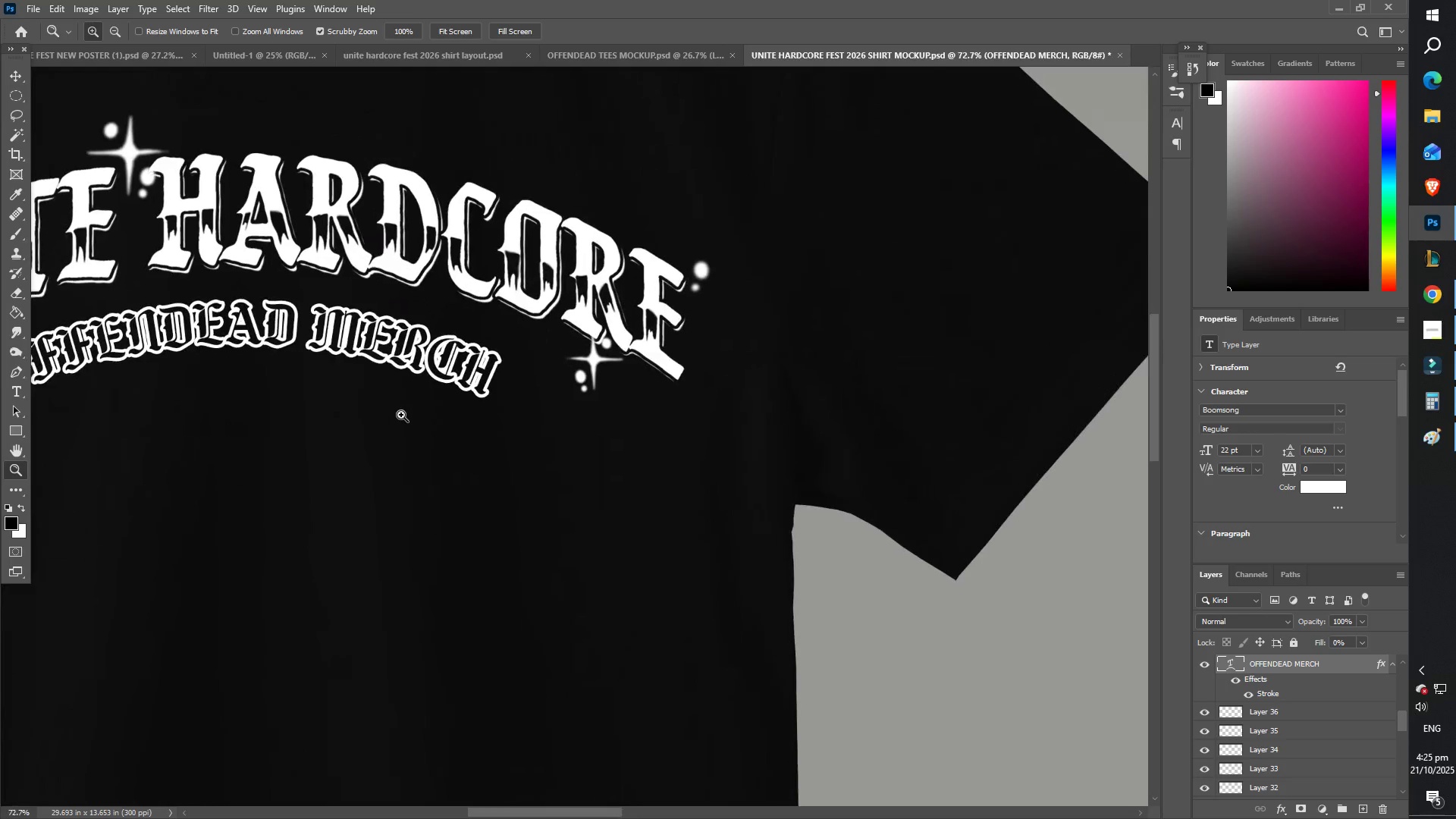 
hold_key(key=Space, duration=0.78)
 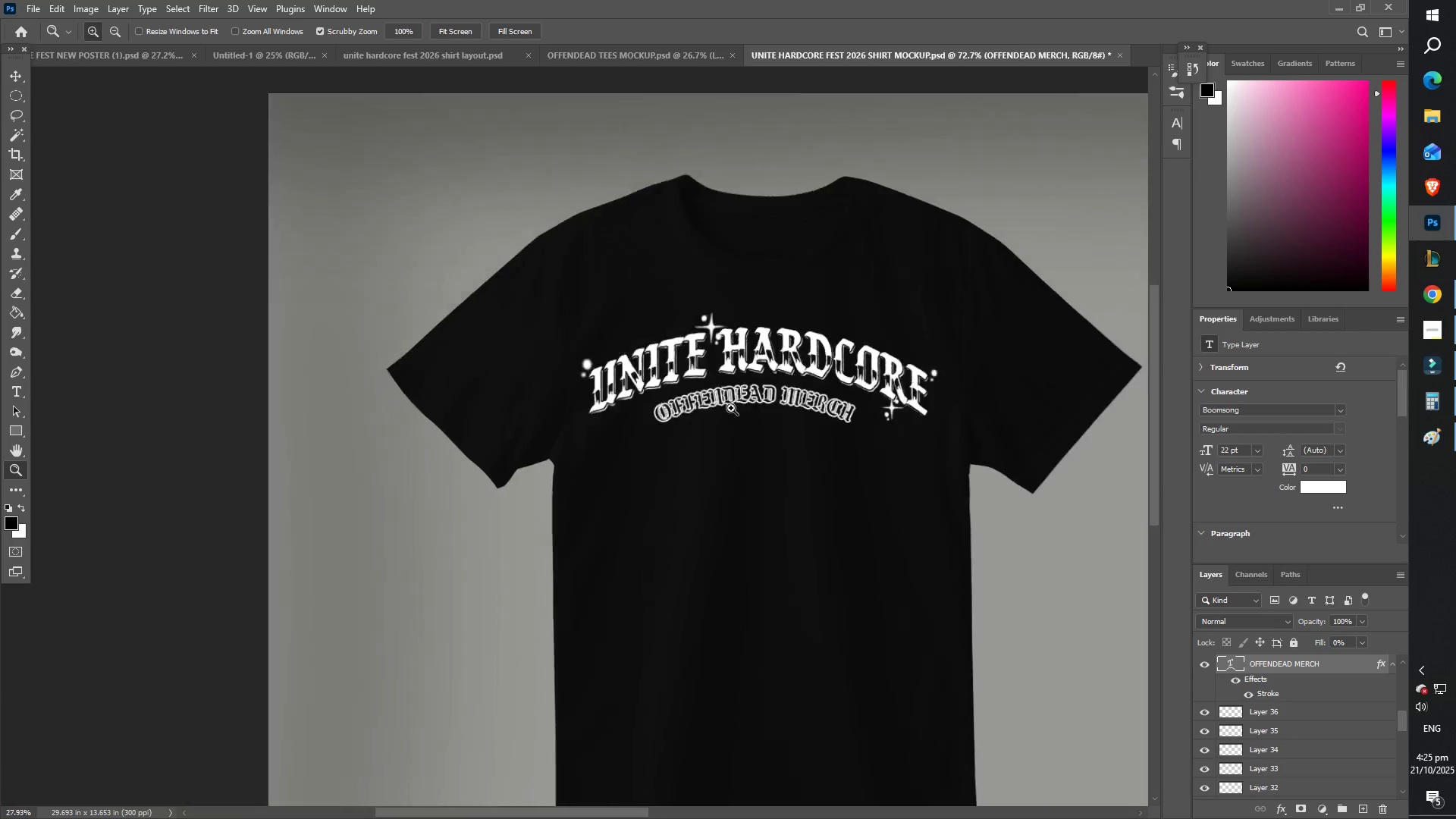 
left_click_drag(start_coordinate=[388, 372], to_coordinate=[832, 419])
 